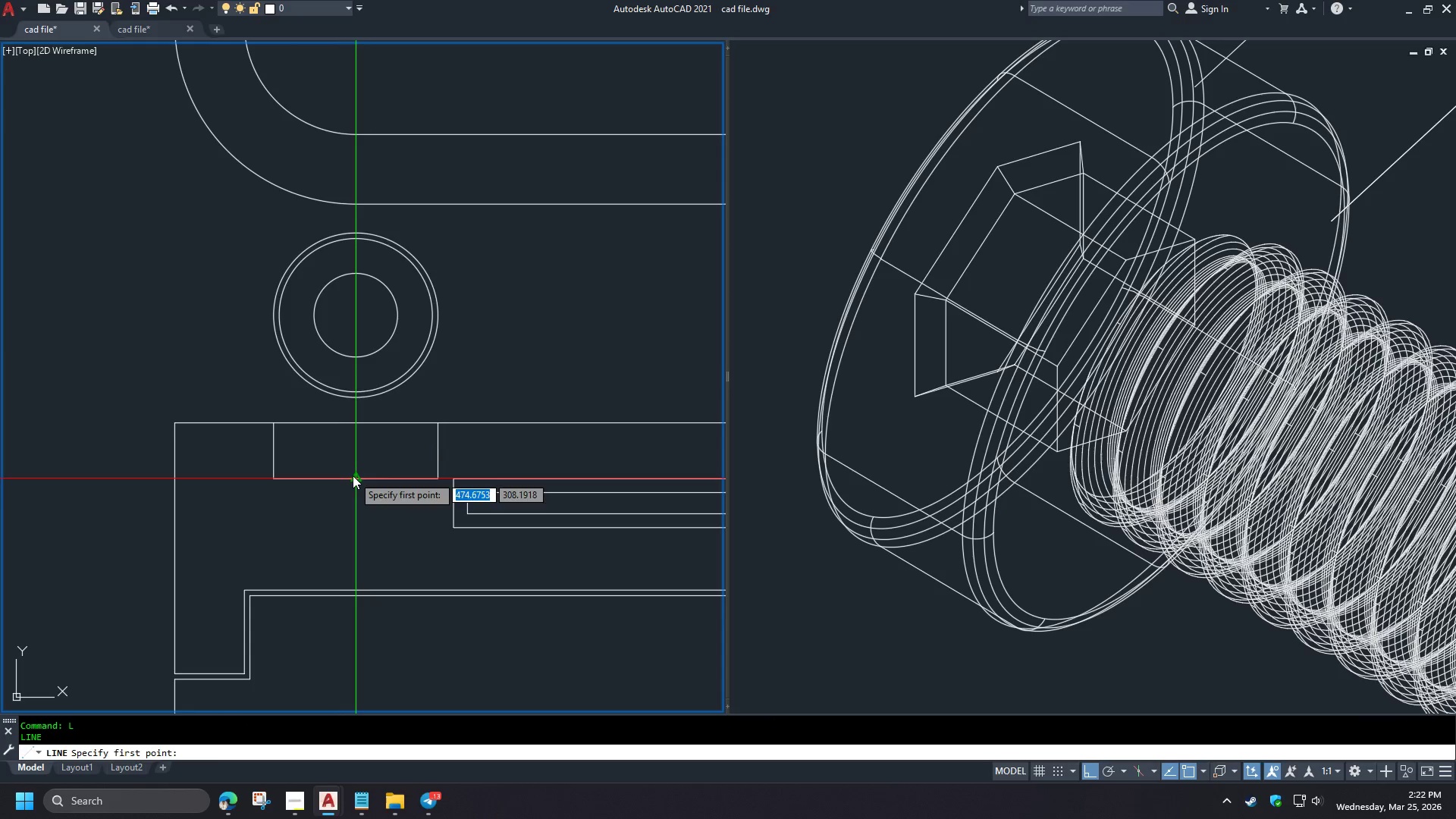 
left_click_drag(start_coordinate=[353, 475], to_coordinate=[354, 484])
 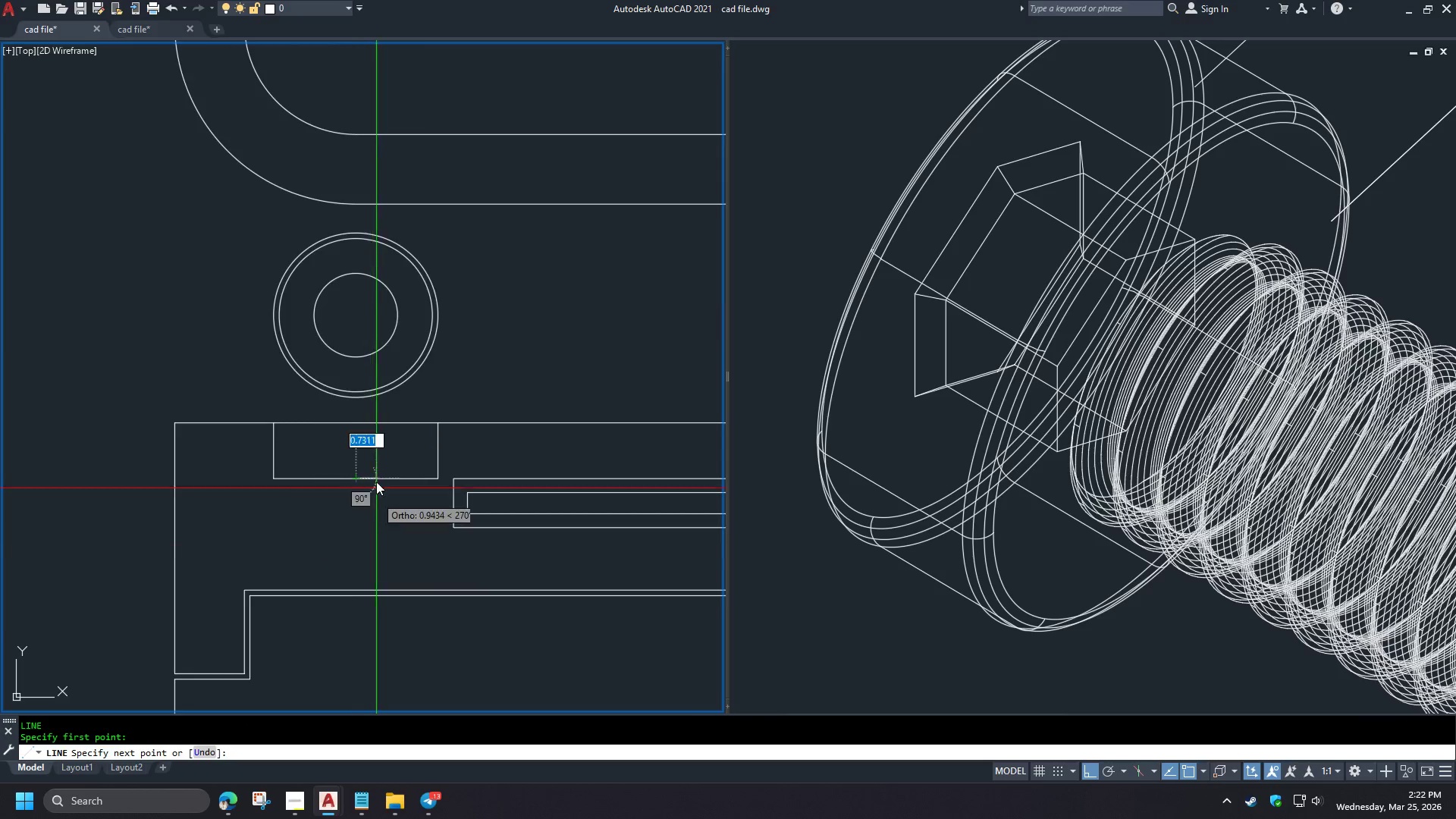 
scroll: coordinate [373, 449], scroll_direction: down, amount: 2.0
 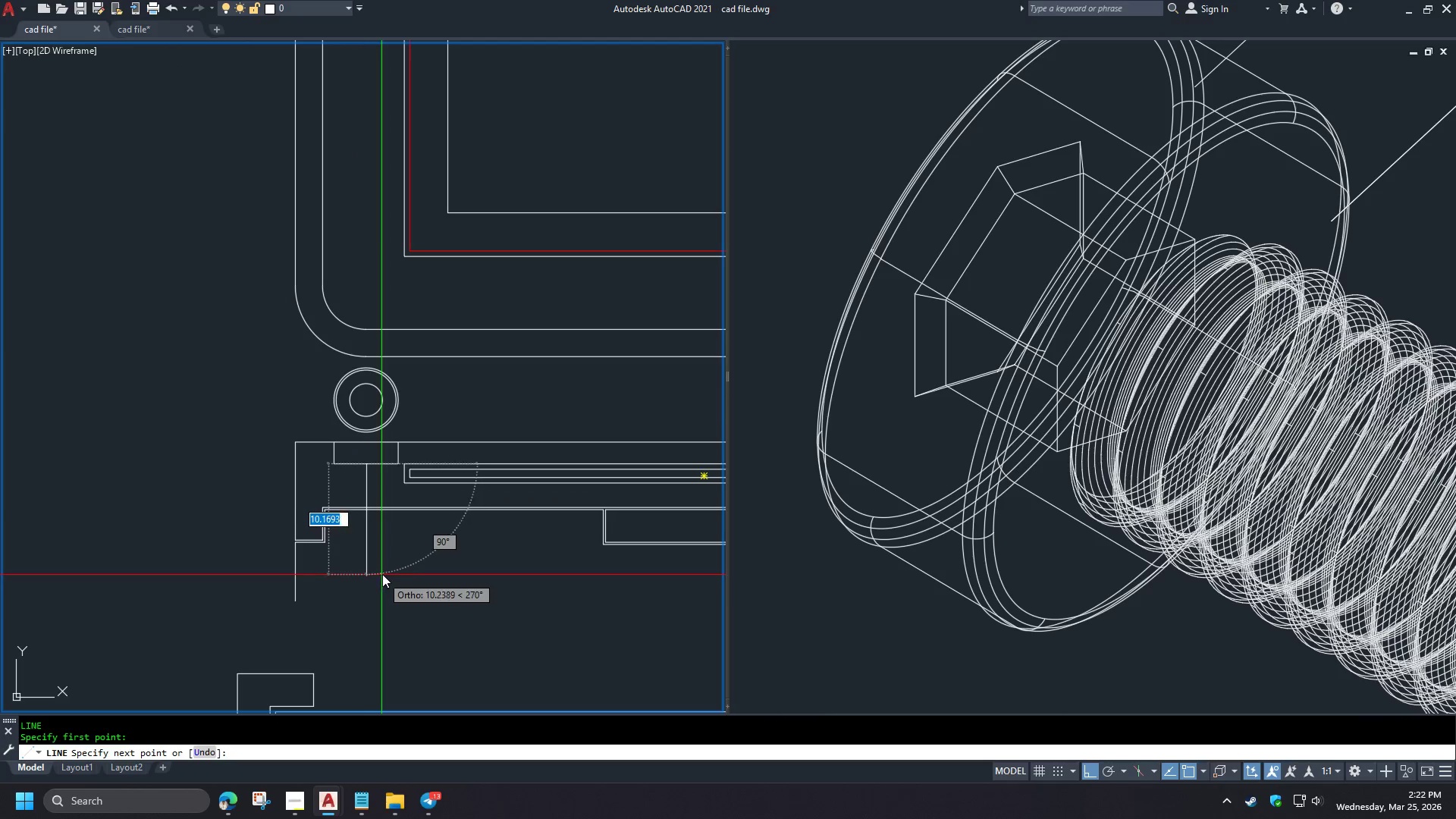 
scroll: coordinate [379, 558], scroll_direction: up, amount: 1.0
 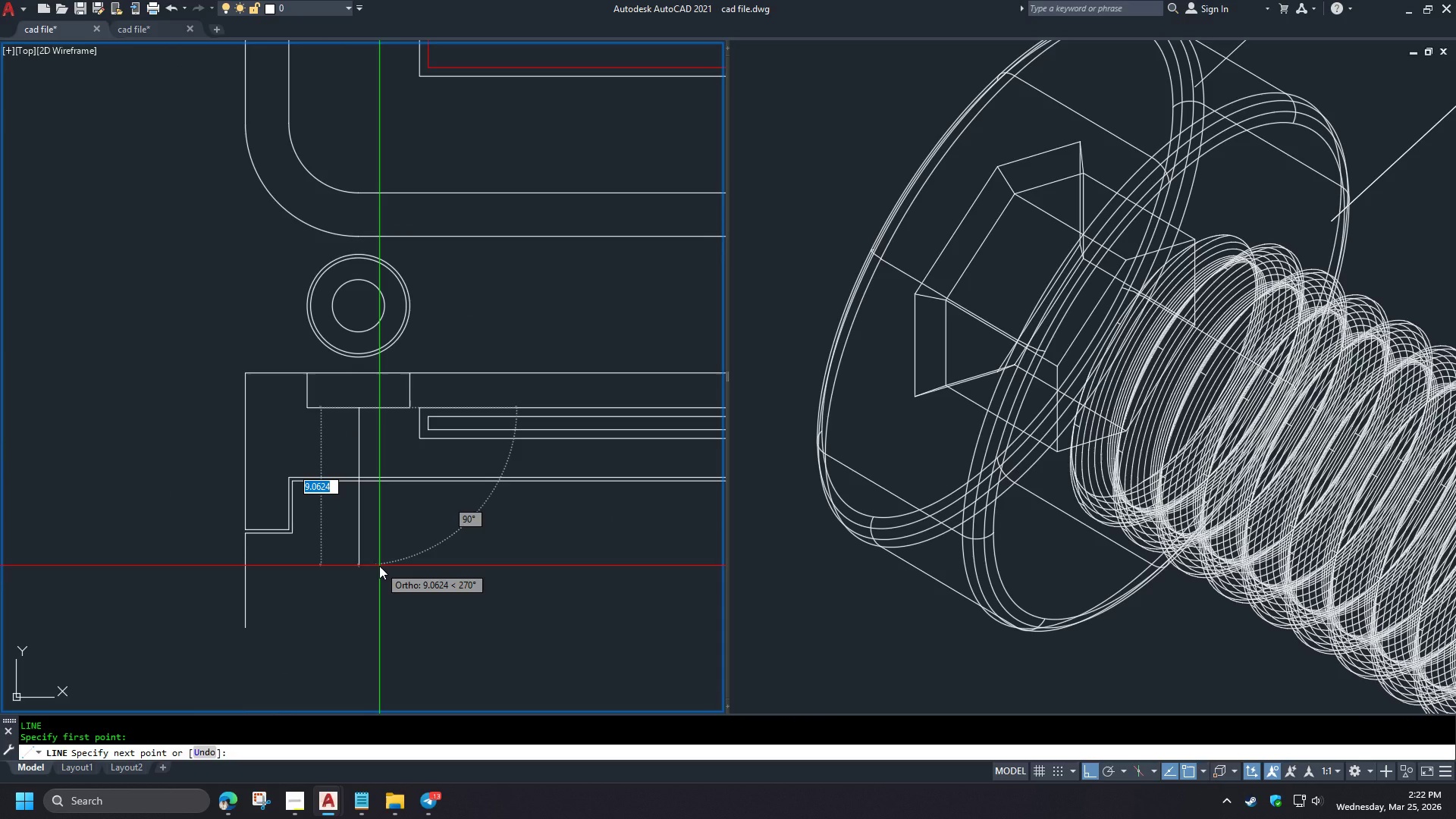 
key(Numpad6)
 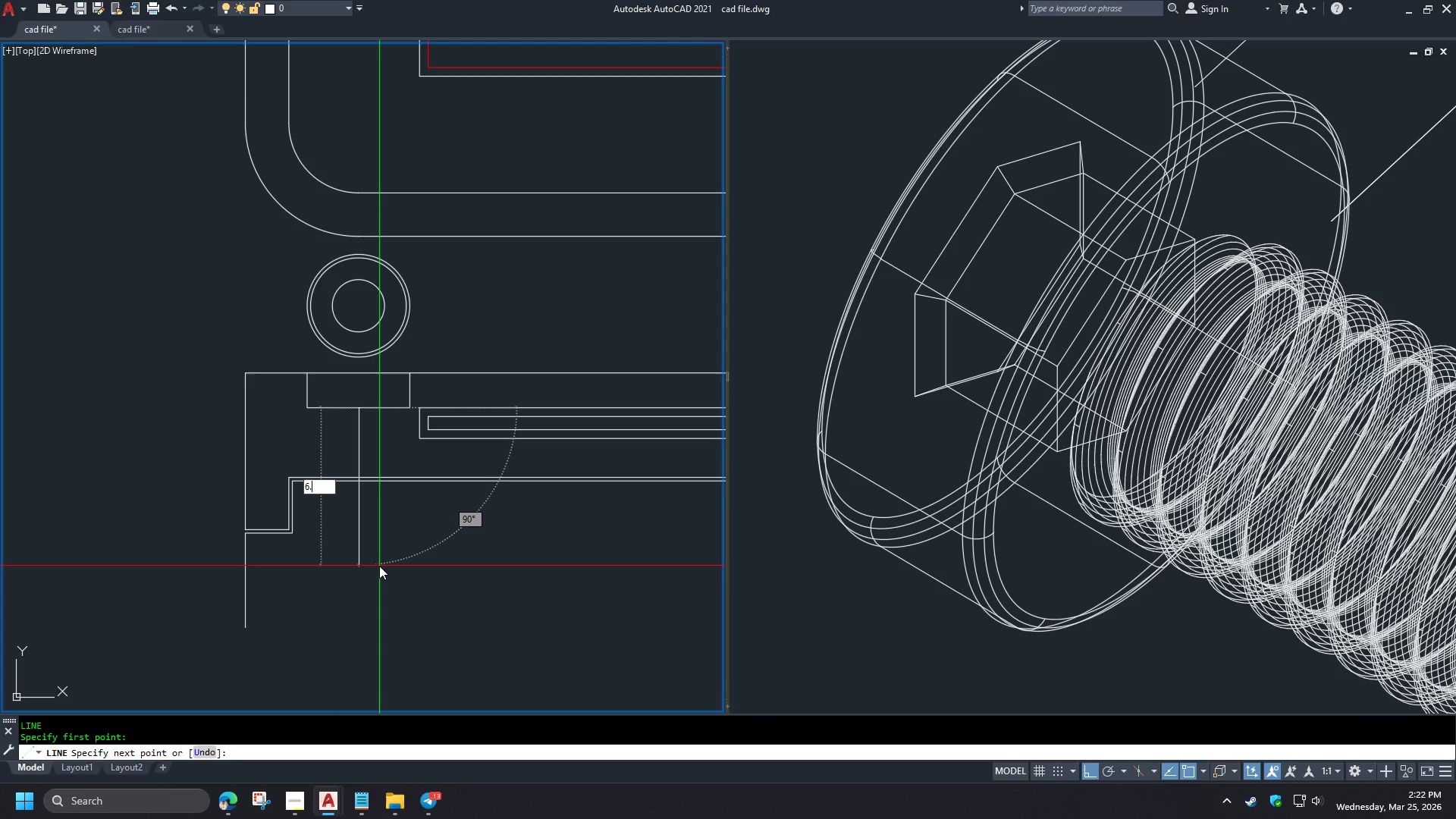 
key(NumpadDecimal)
 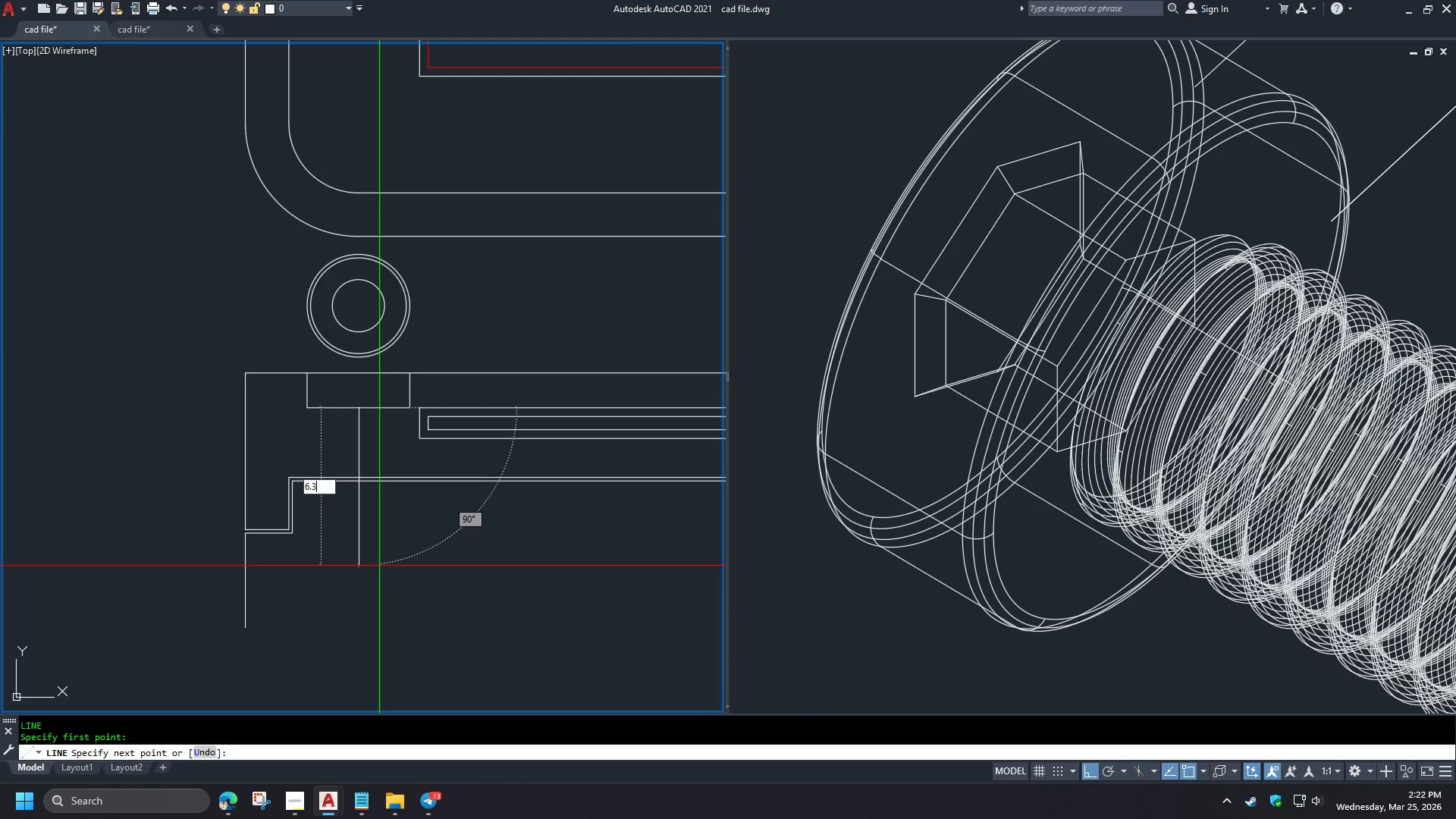 
key(Numpad3)
 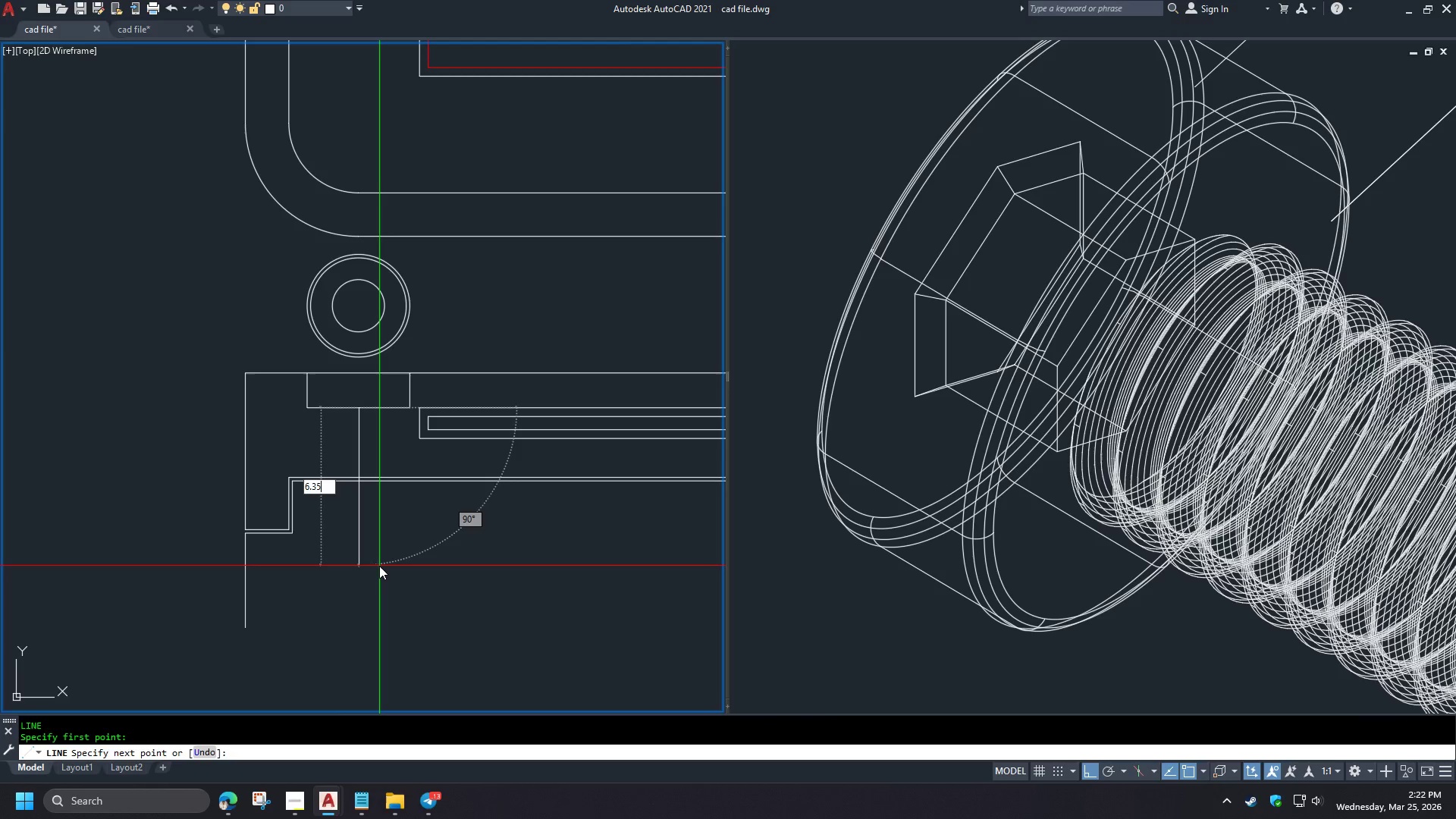 
key(Numpad5)
 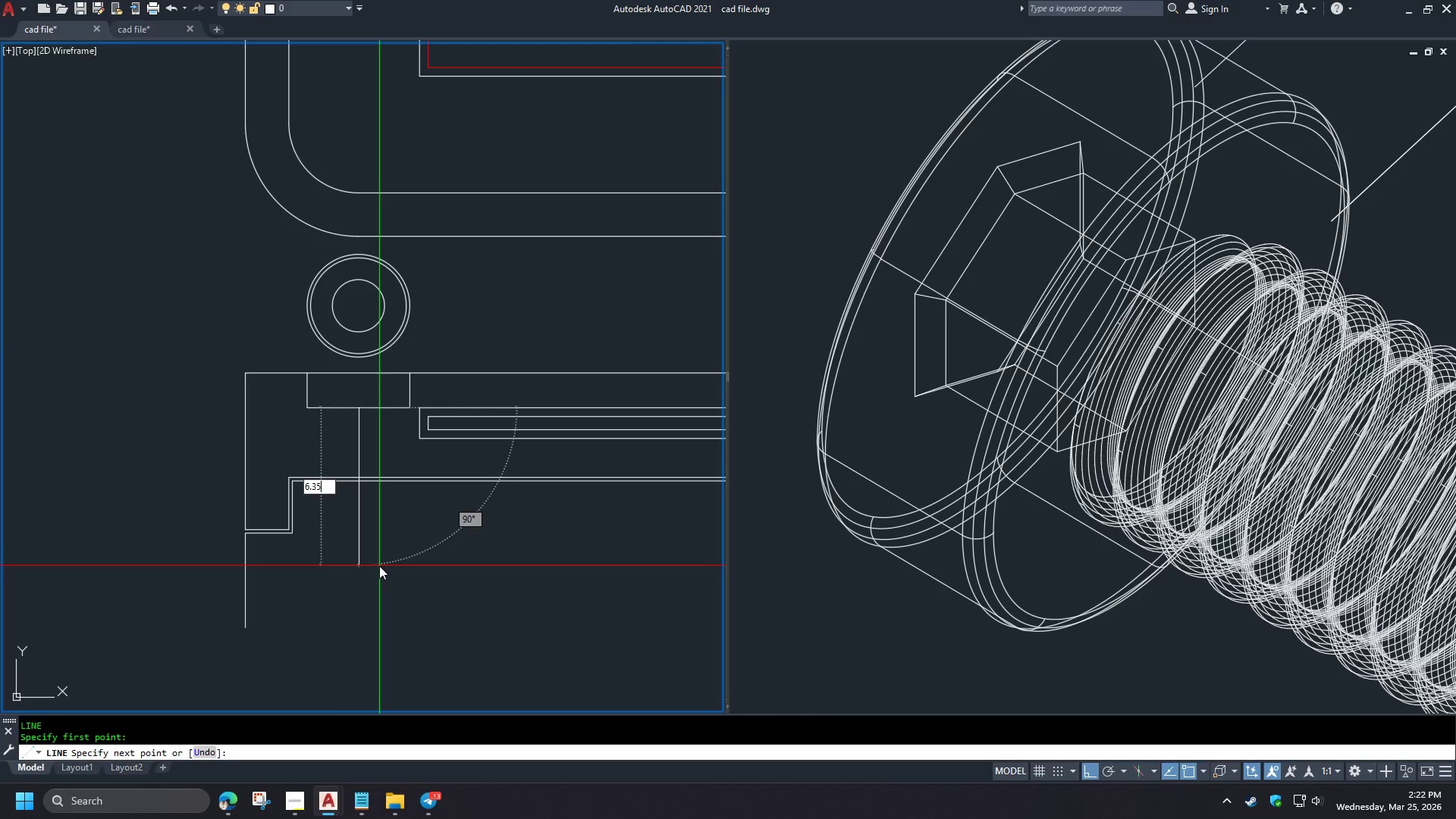 
key(NumpadEnter)
 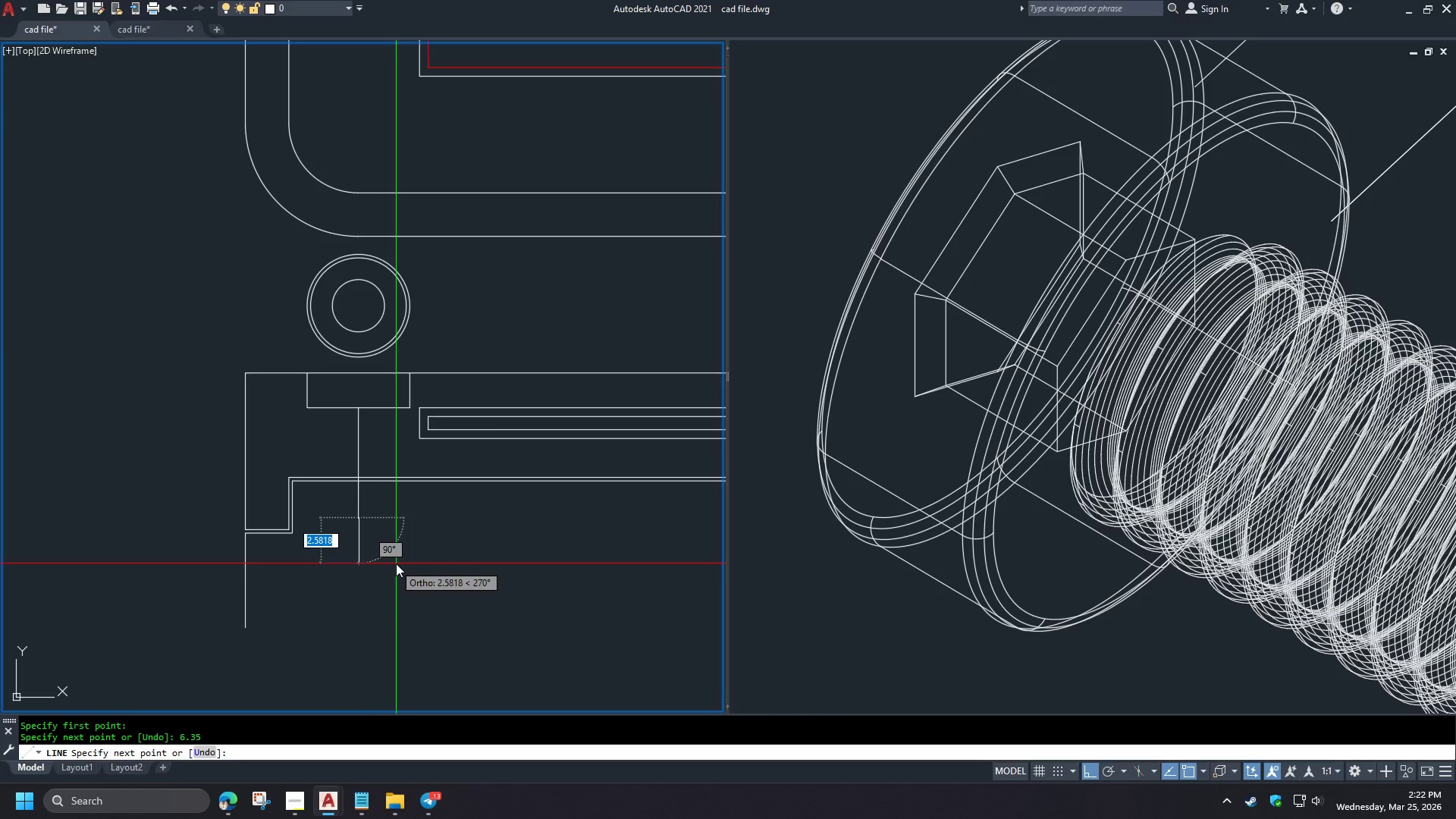 
key(Space)
 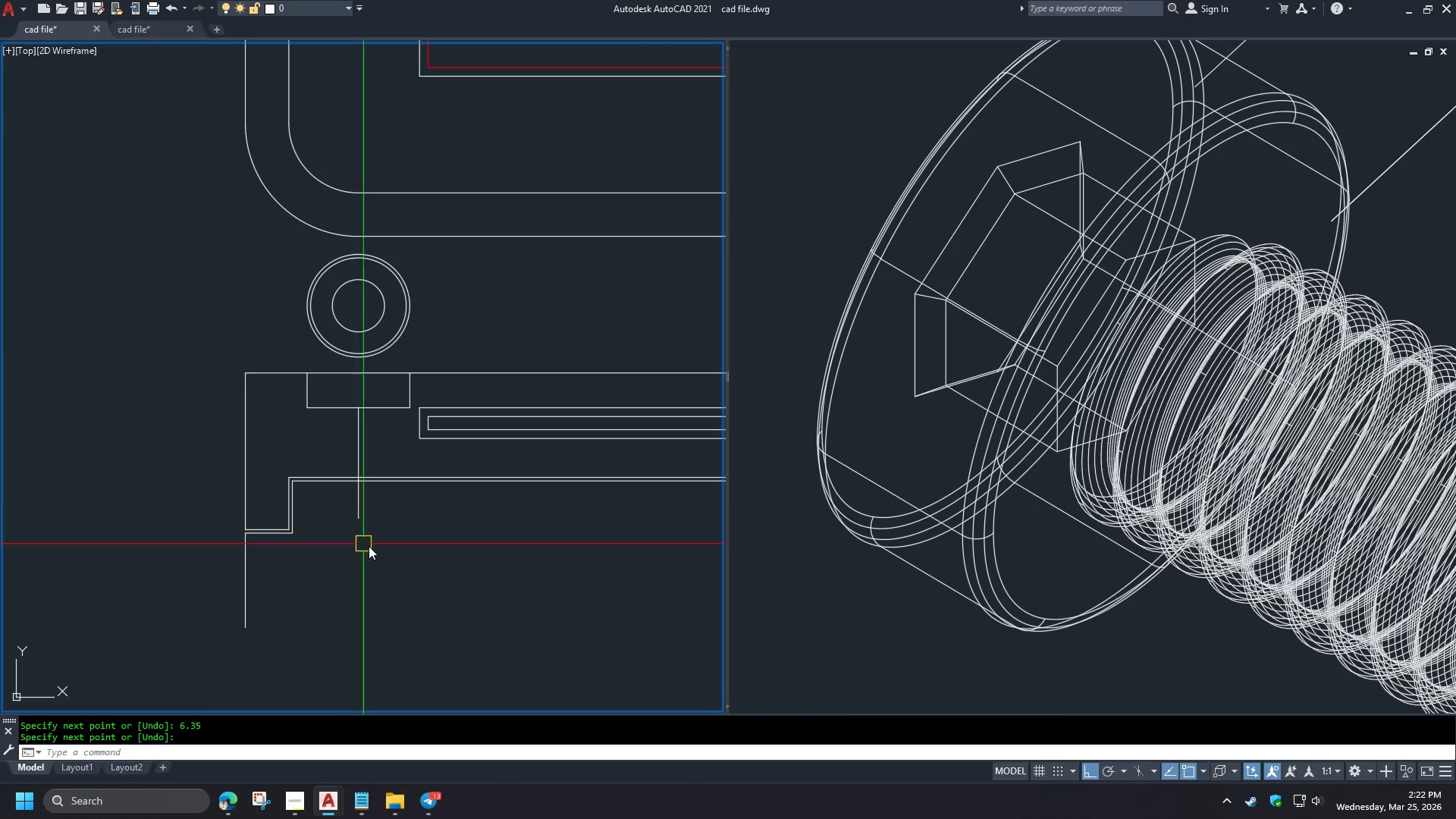 
wait(6.33)
 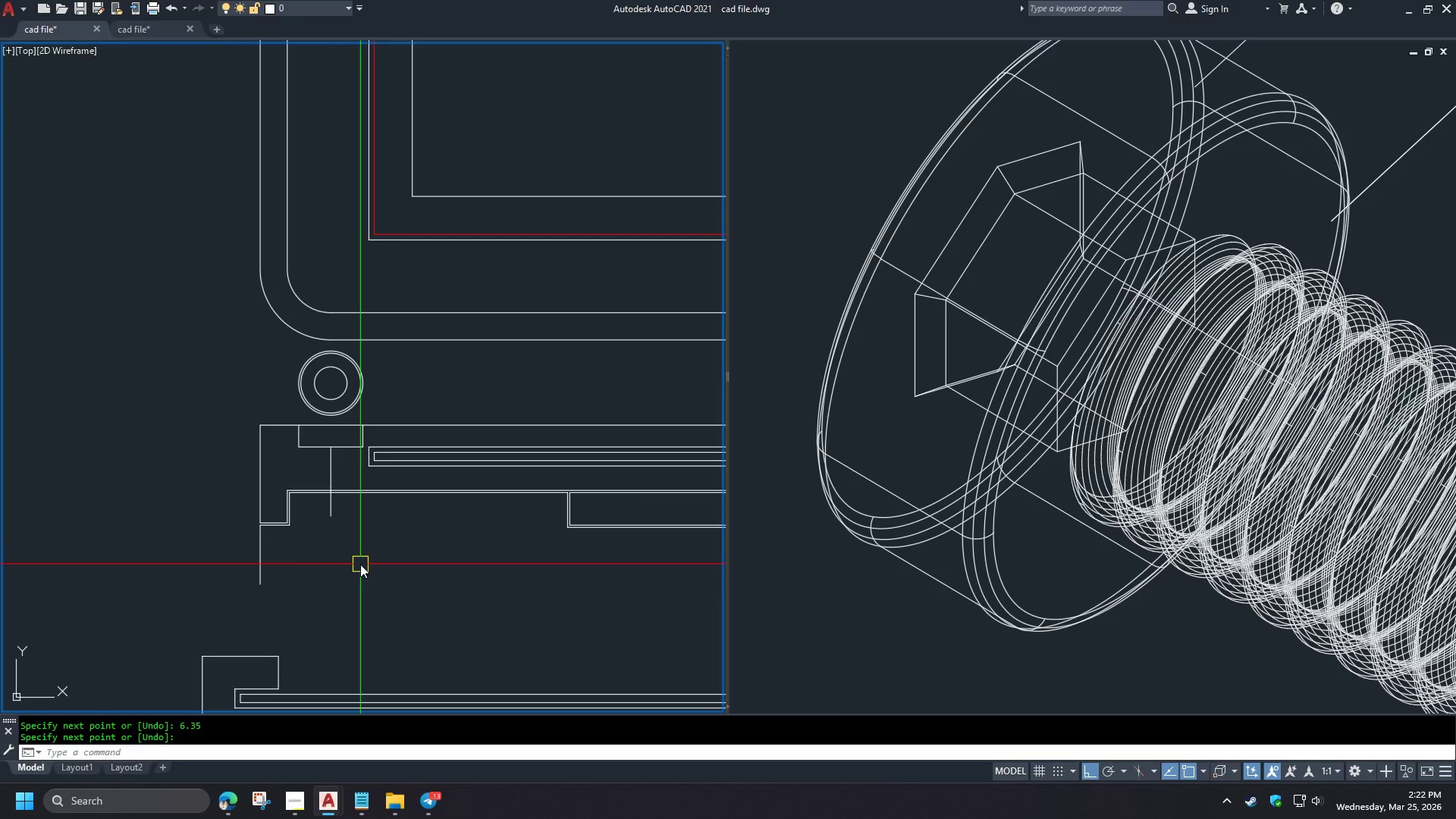 
key(D)
 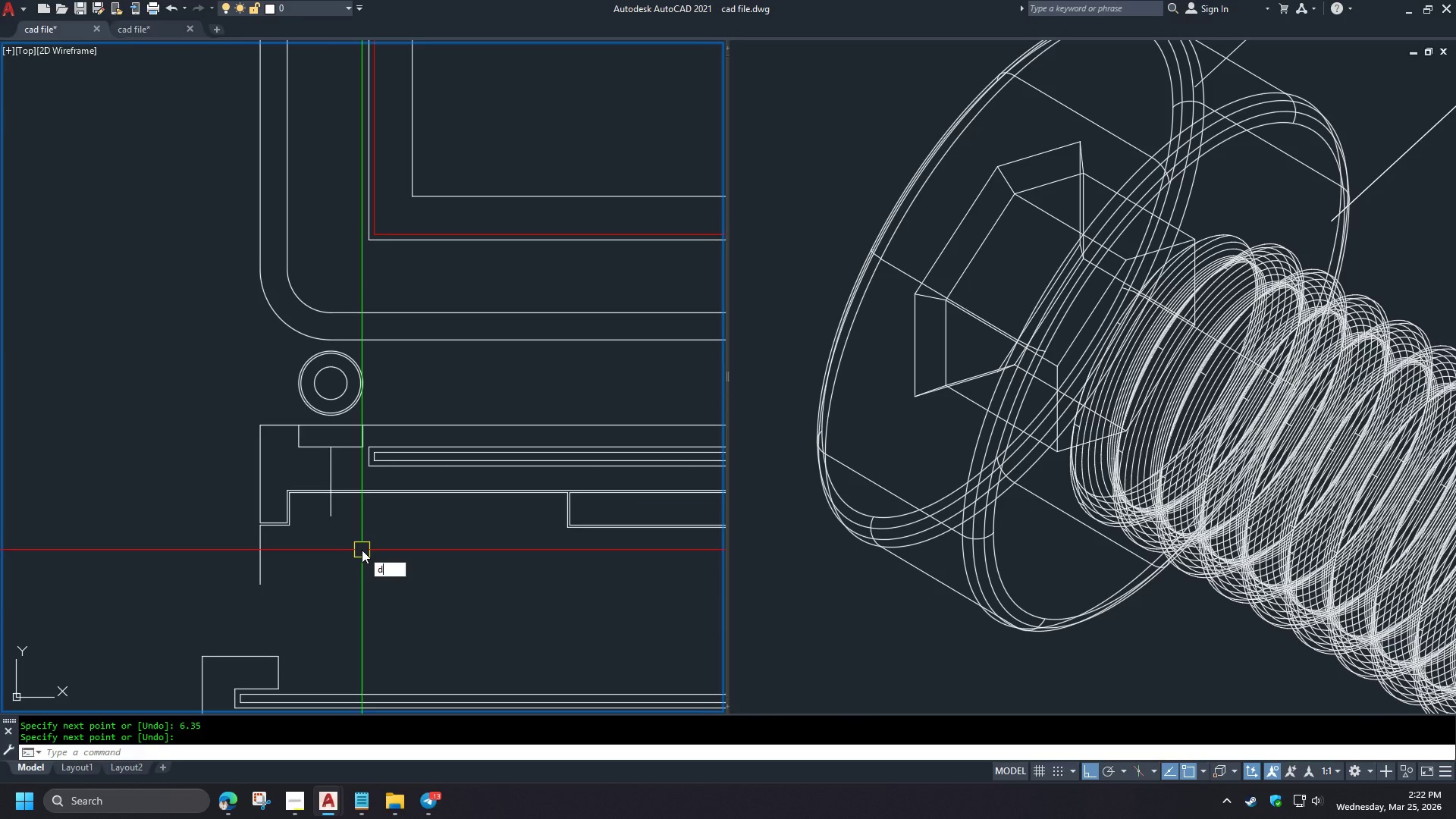 
scroll: coordinate [338, 548], scroll_direction: down, amount: 2.0
 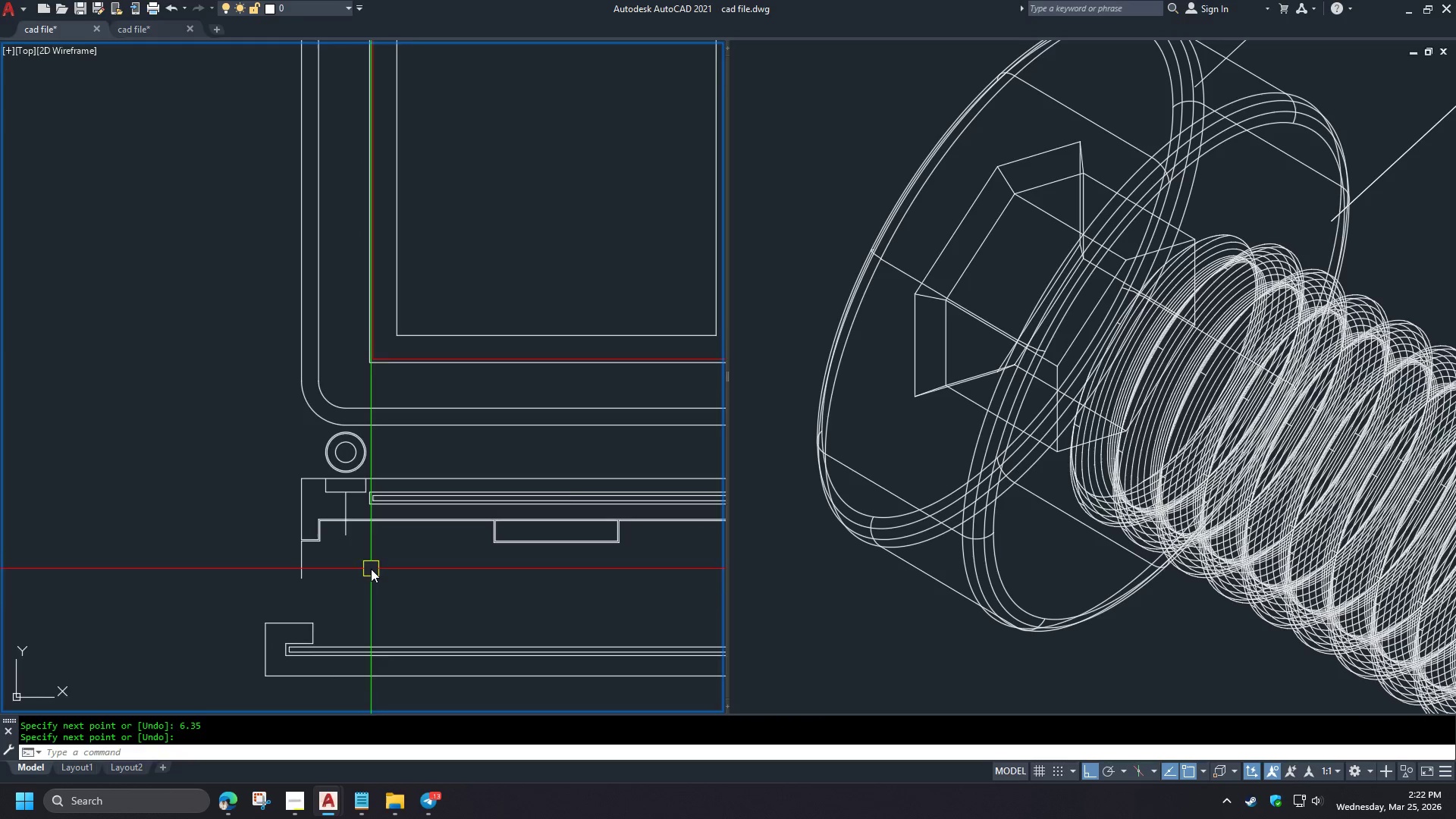 
key(I)
 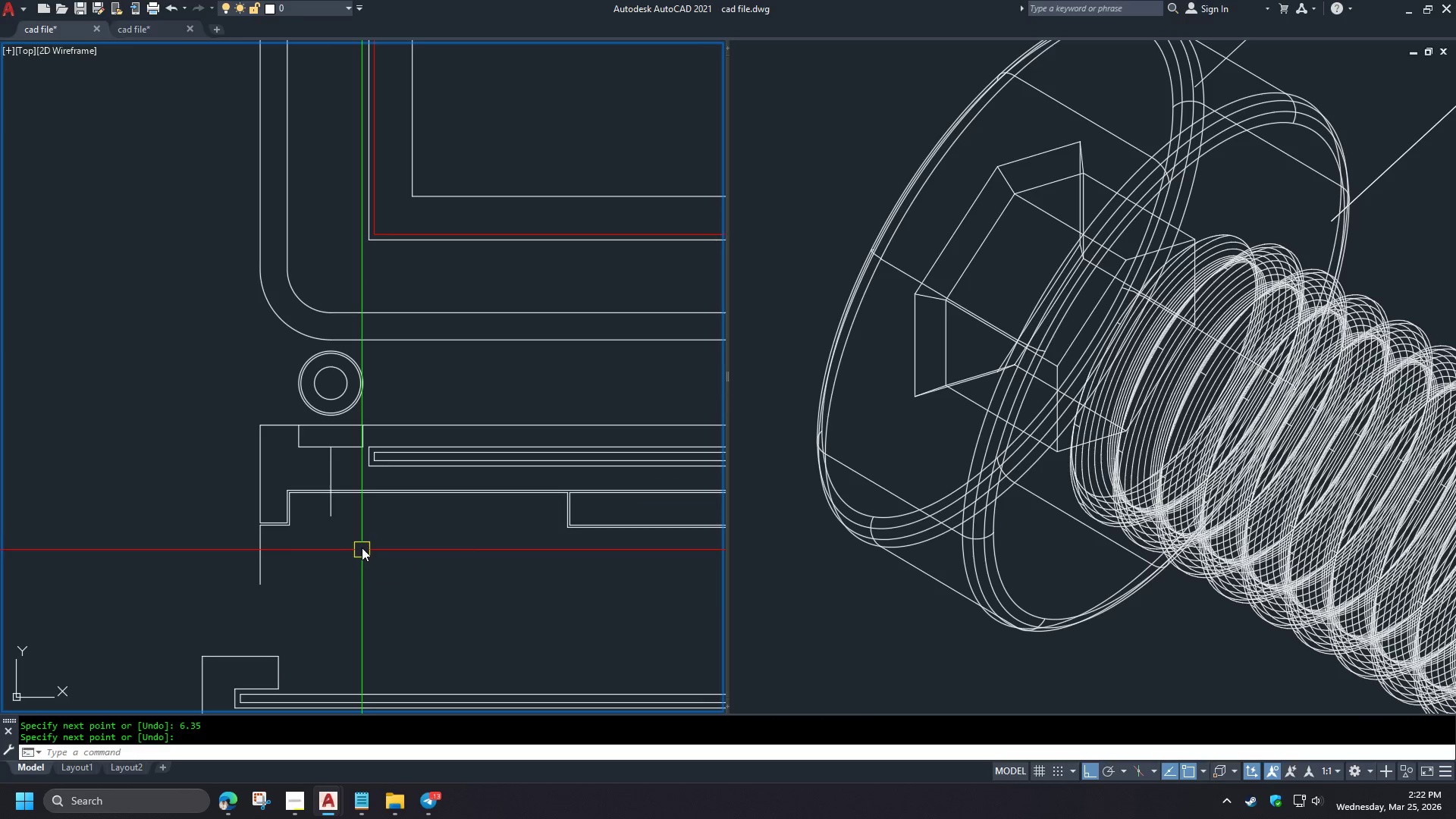 
key(Space)
 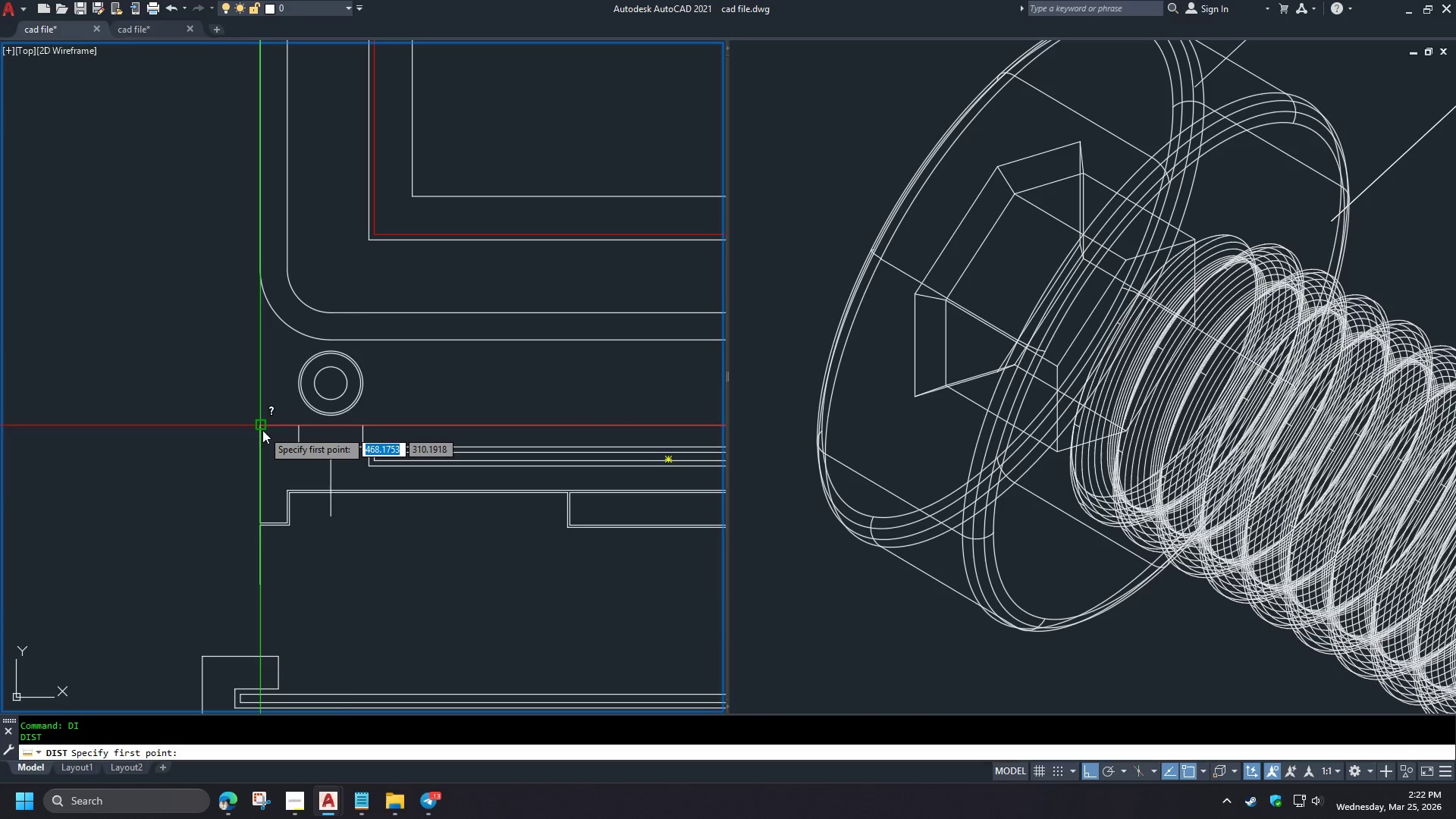 
scroll: coordinate [371, 569], scroll_direction: up, amount: 1.0
 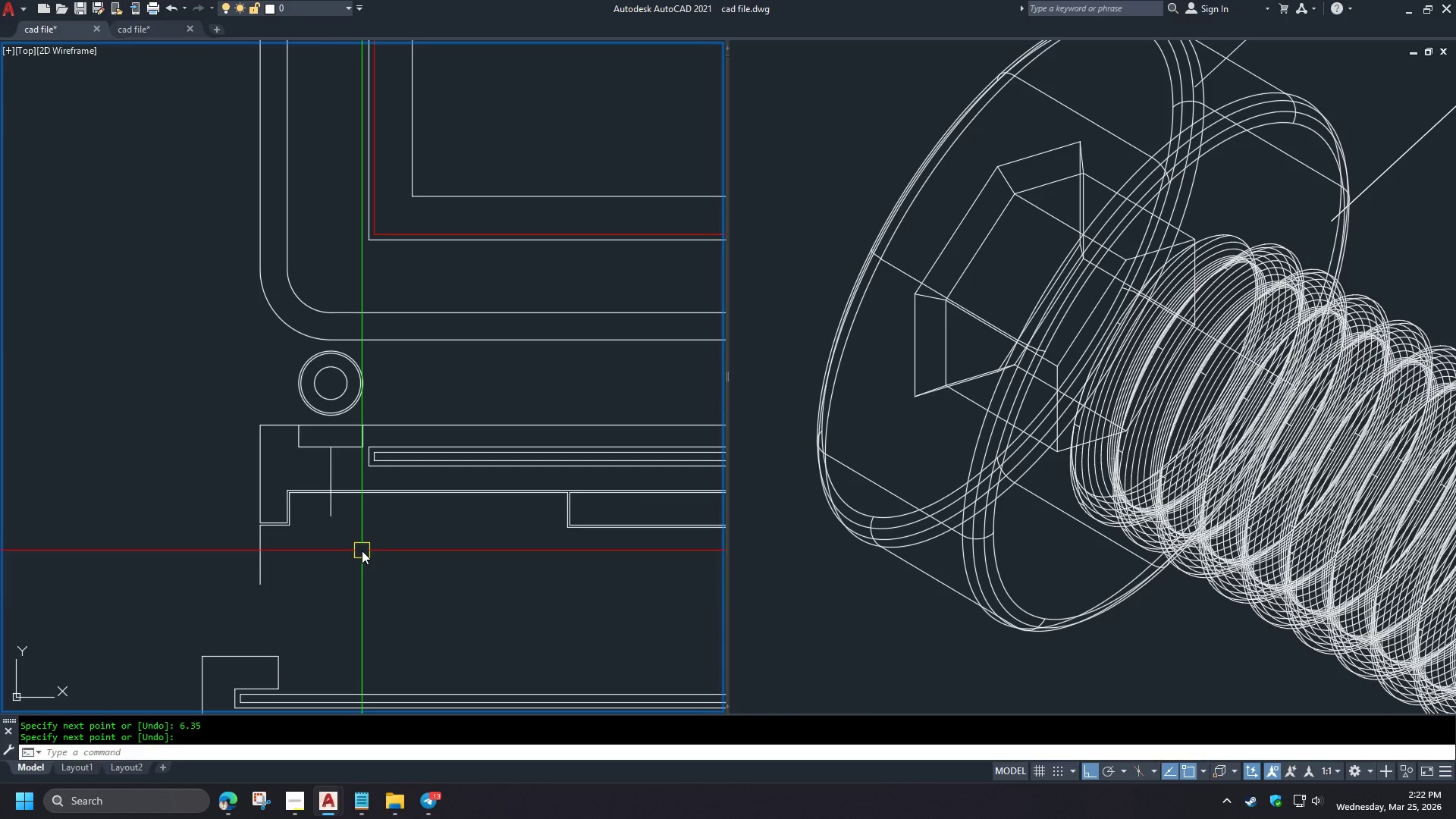 
left_click([264, 426])
 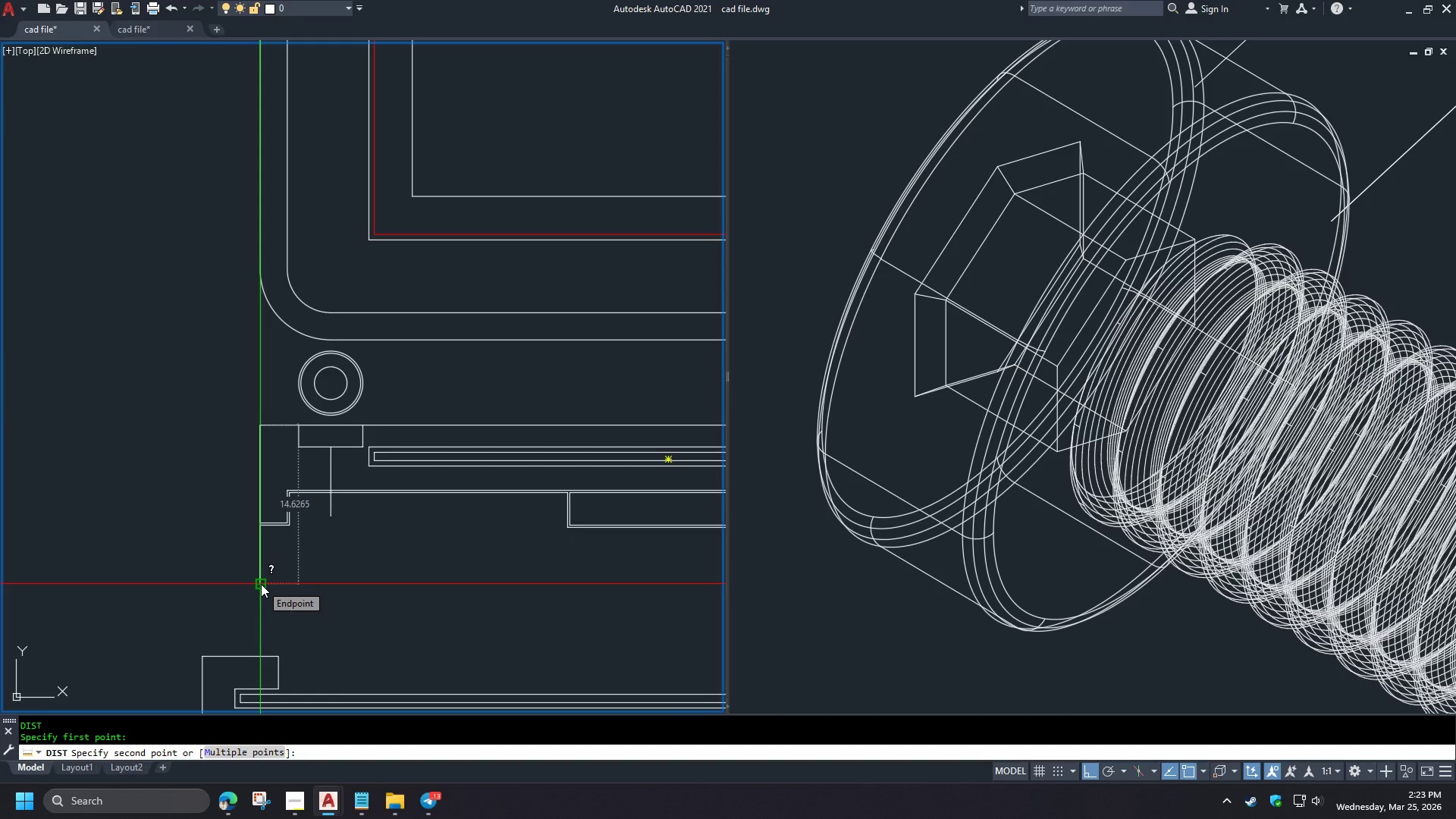 
wait(14.11)
 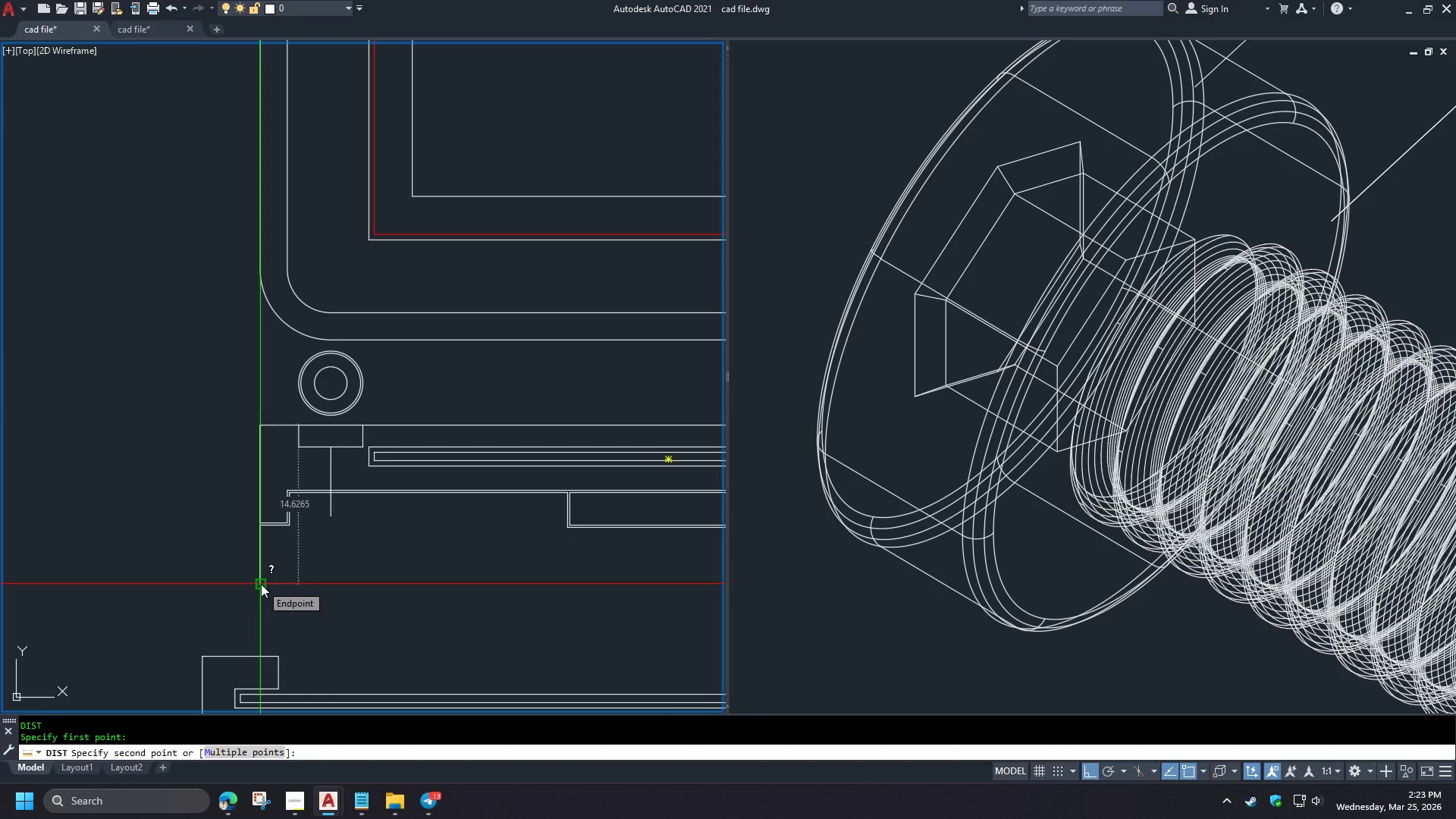 
key(Escape)
 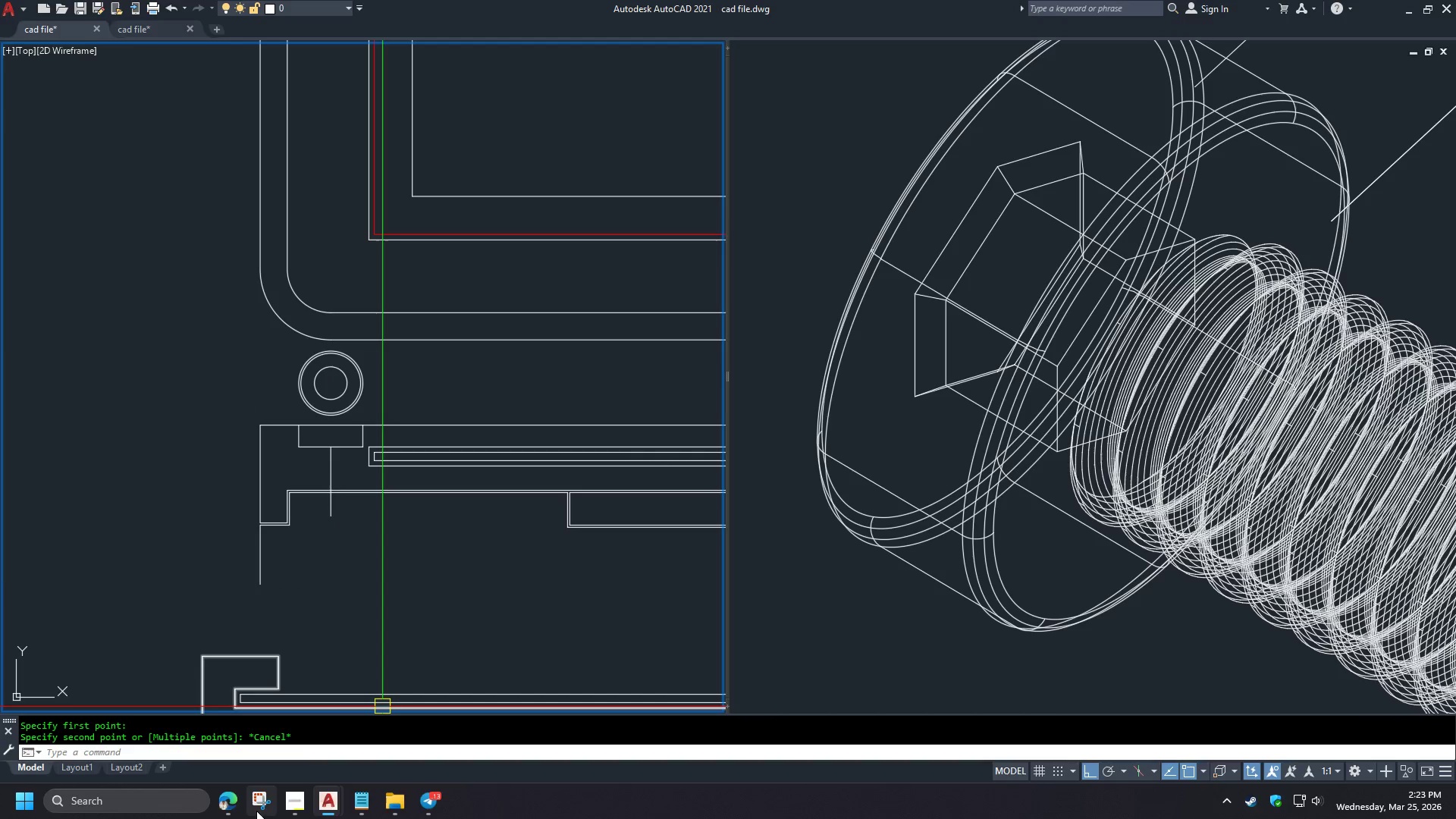 
left_click([232, 815])
 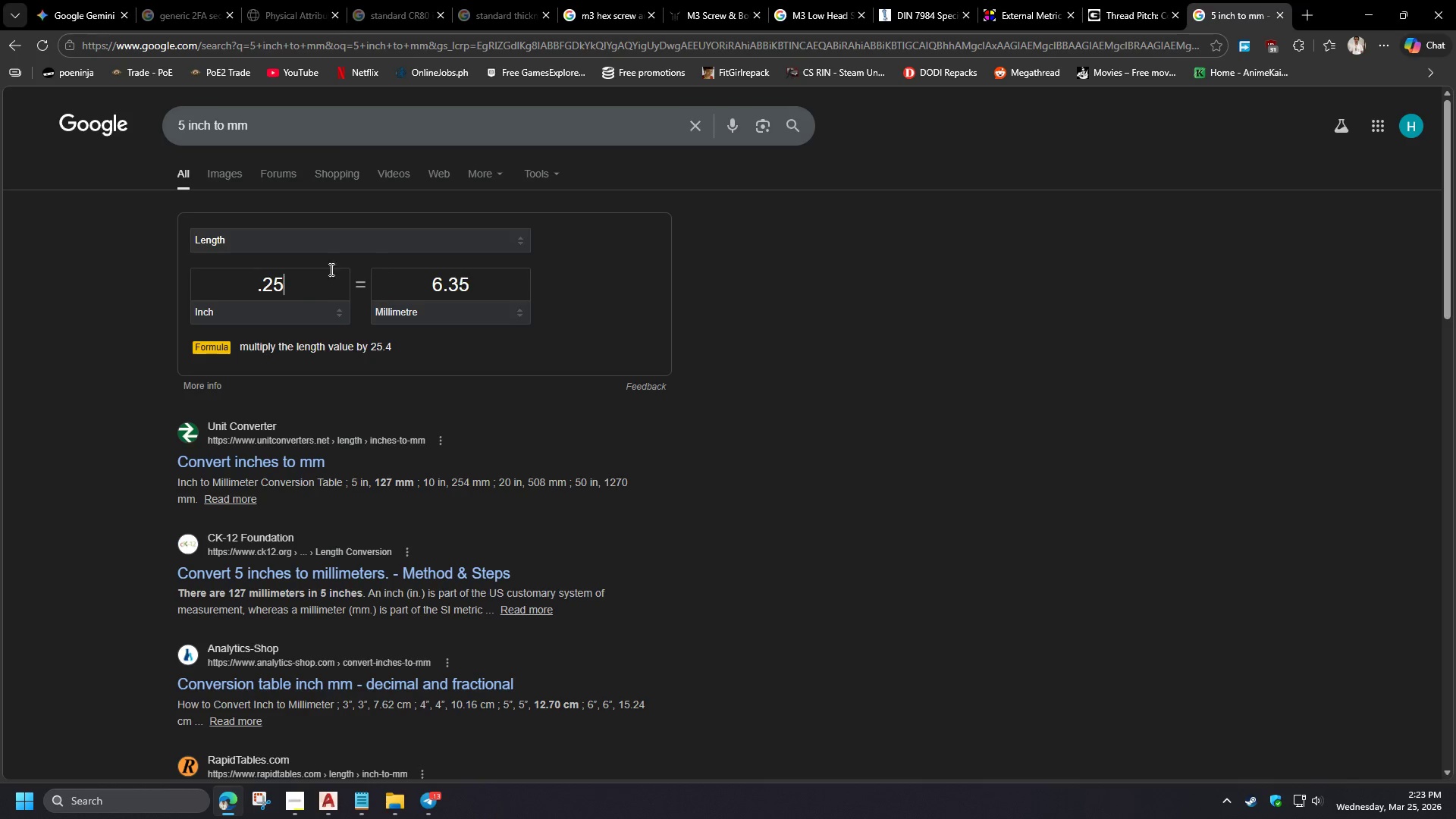 
left_click_drag(start_coordinate=[291, 290], to_coordinate=[265, 287])
 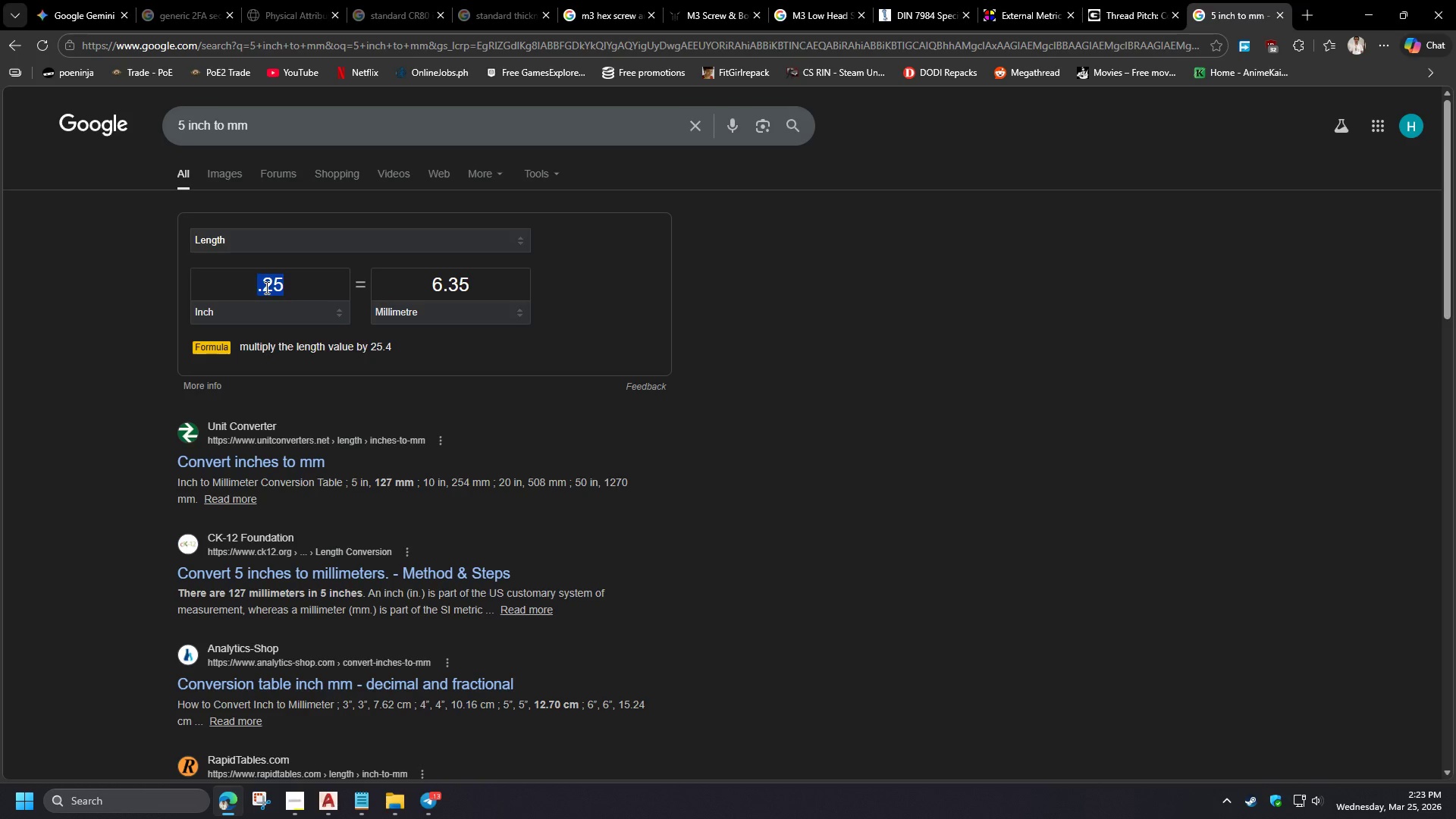 
key(5)
 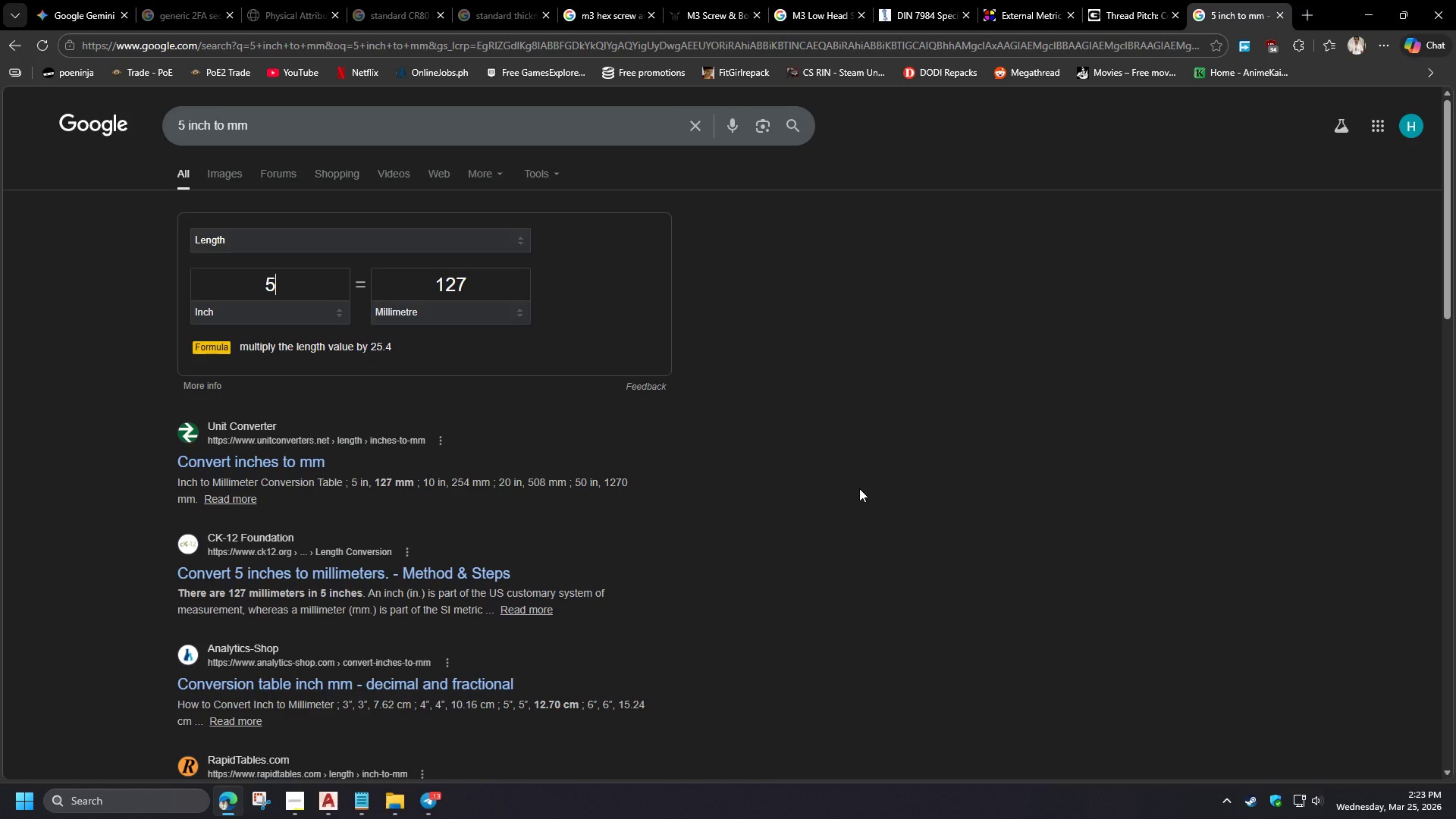 
left_click([859, 488])
 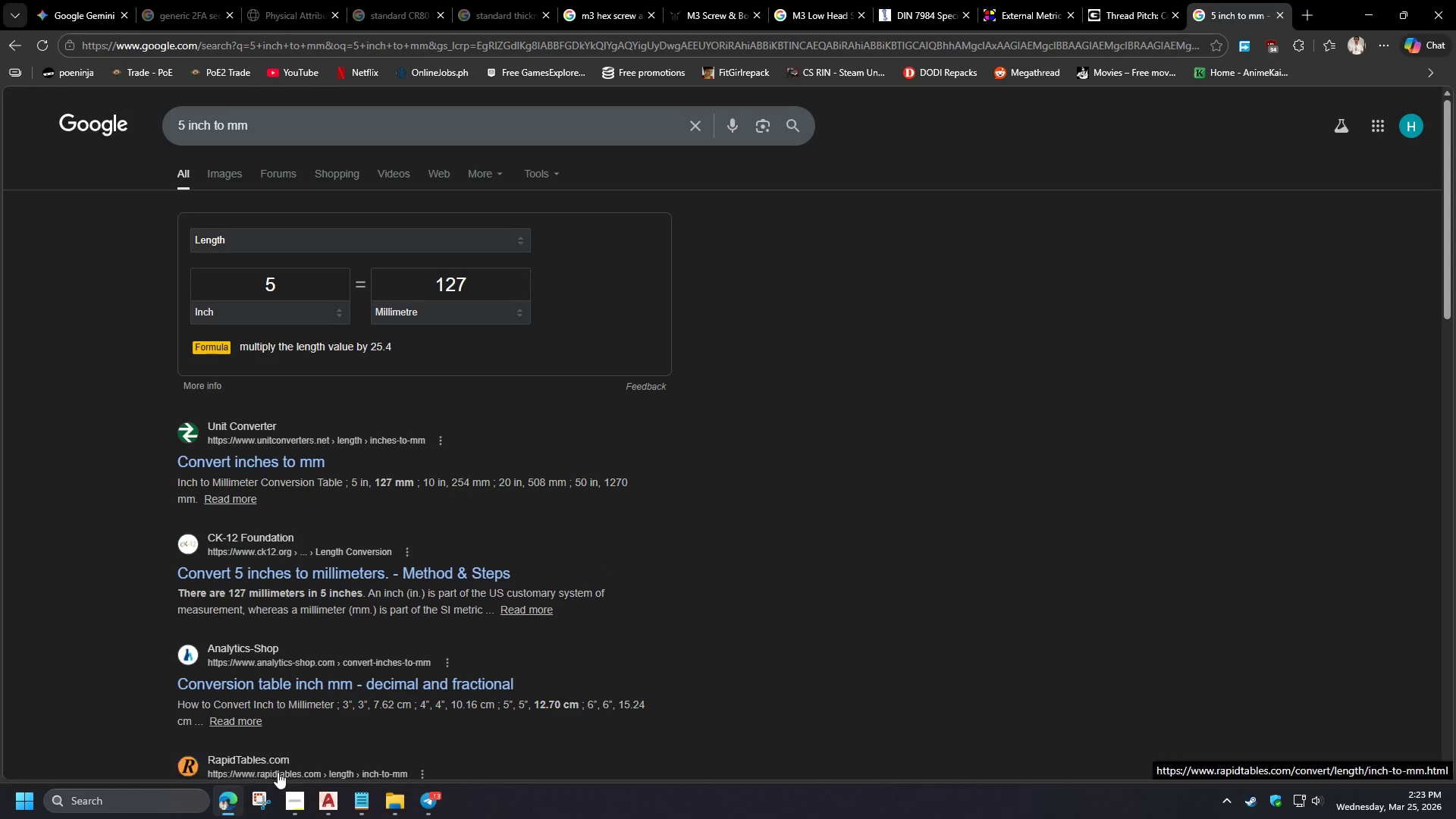 
left_click([229, 805])
 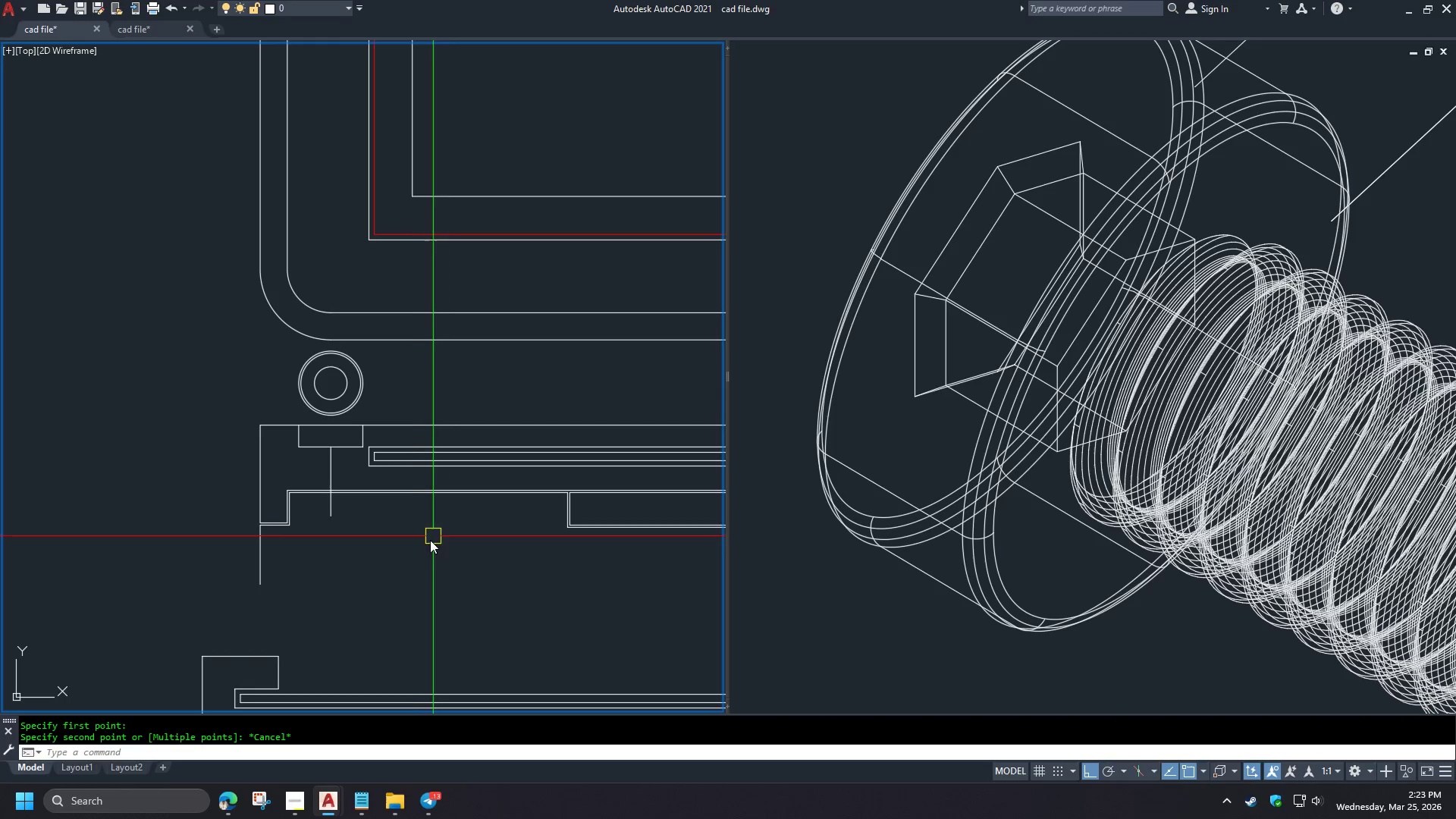 
scroll: coordinate [307, 583], scroll_direction: down, amount: 6.0
 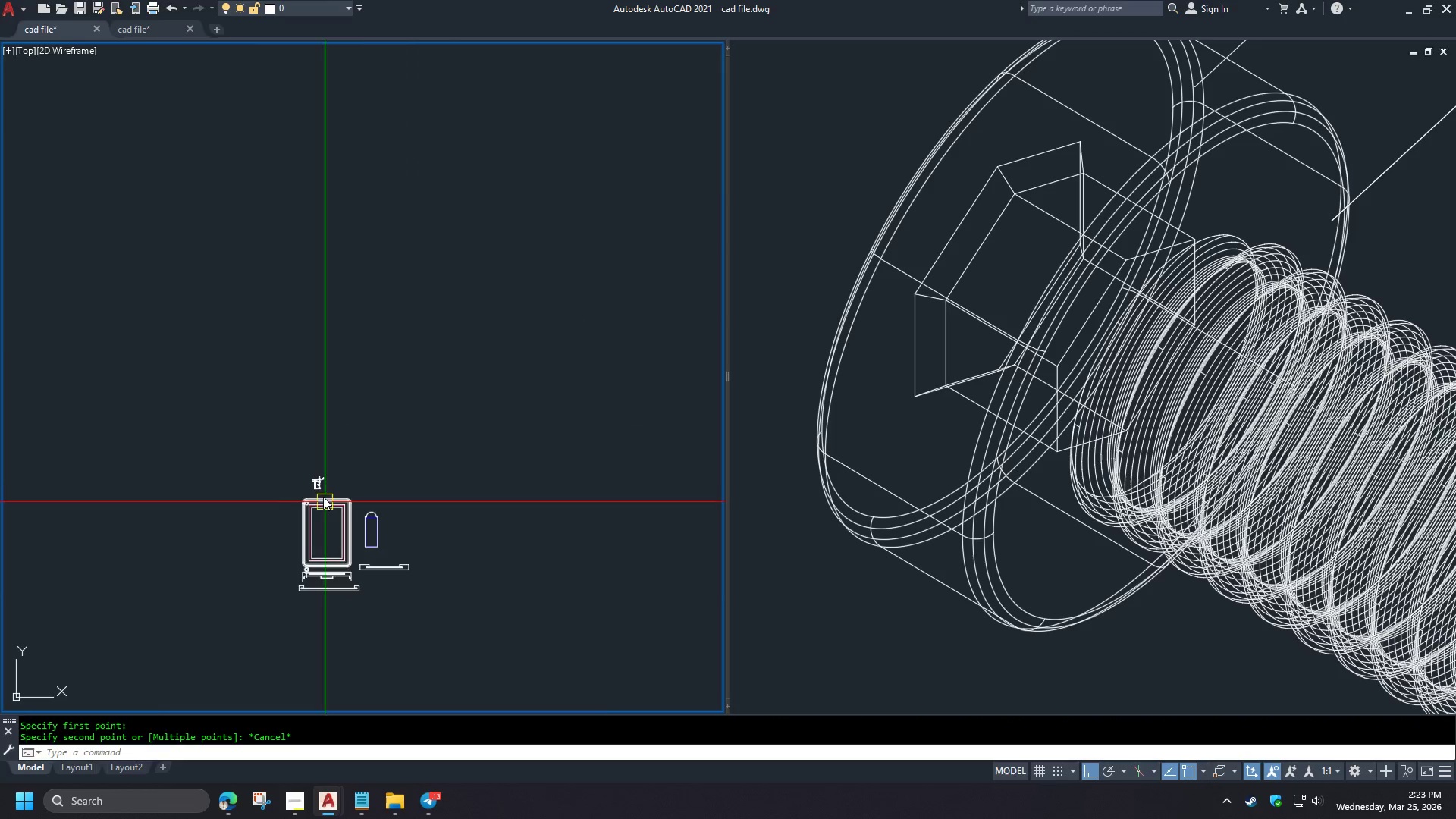 
scroll: coordinate [319, 479], scroll_direction: up, amount: 6.0
 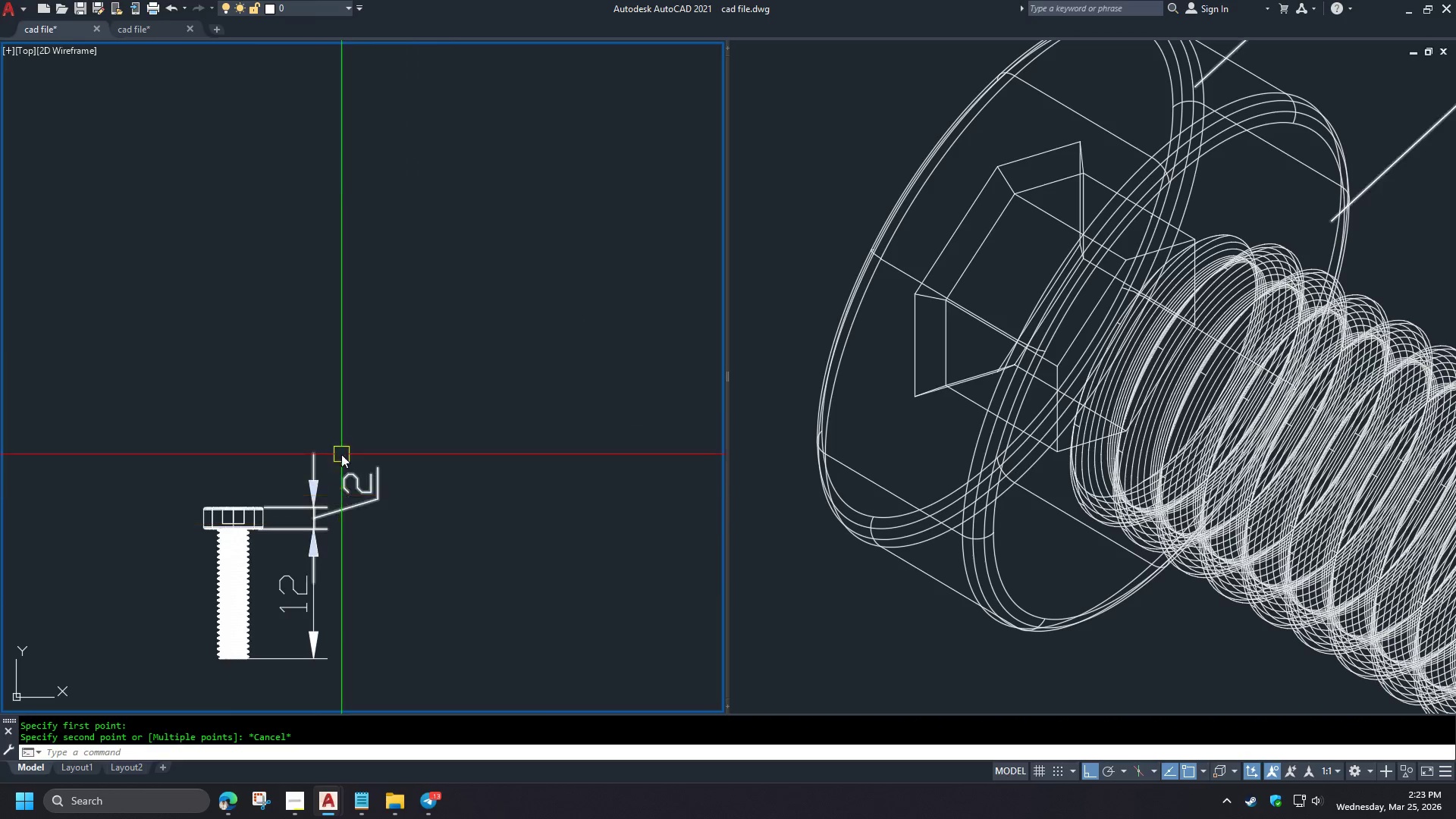 
scroll: coordinate [345, 374], scroll_direction: down, amount: 4.0
 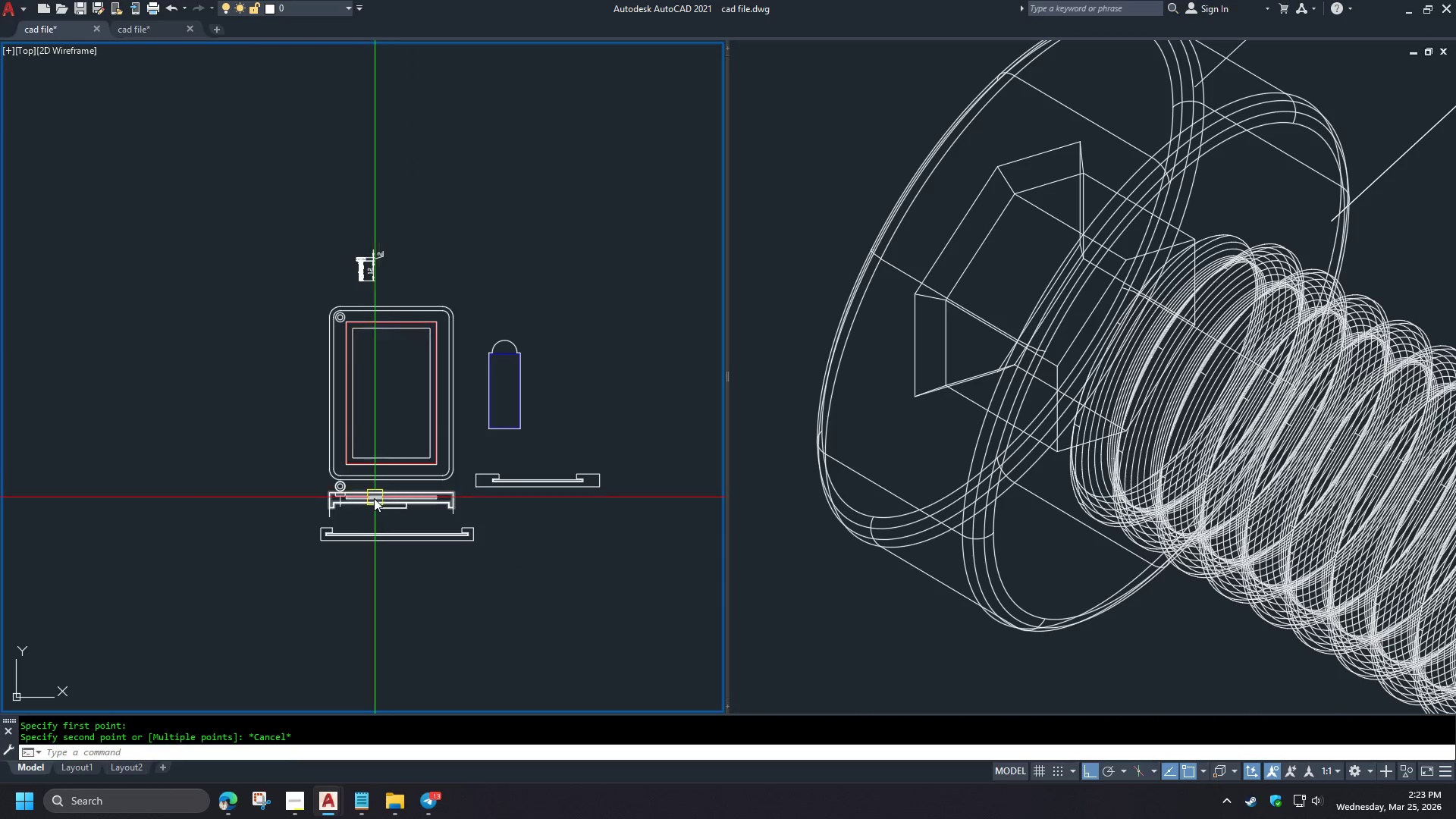 
scroll: coordinate [346, 514], scroll_direction: up, amount: 3.0
 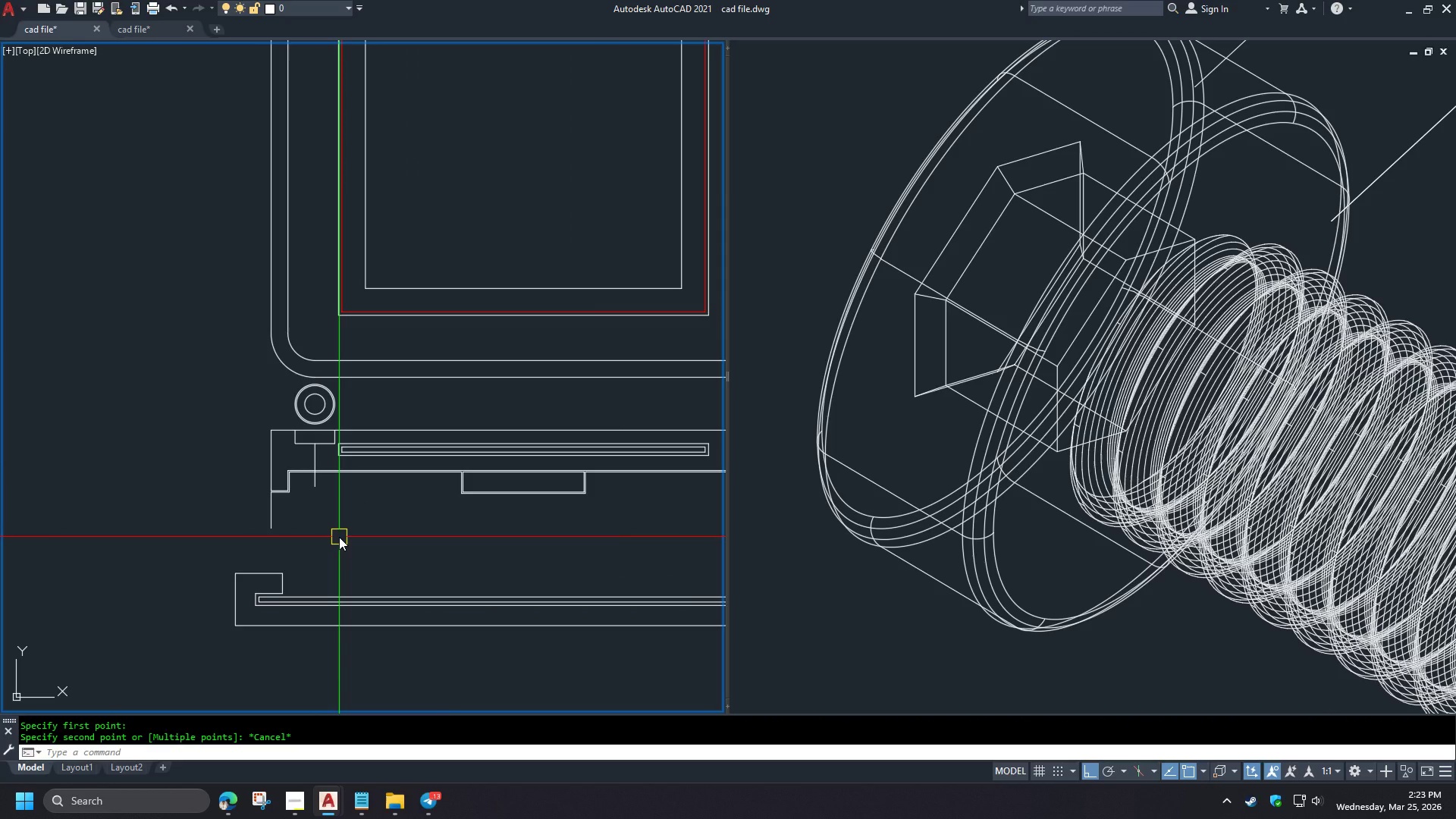 
left_click([236, 813])
 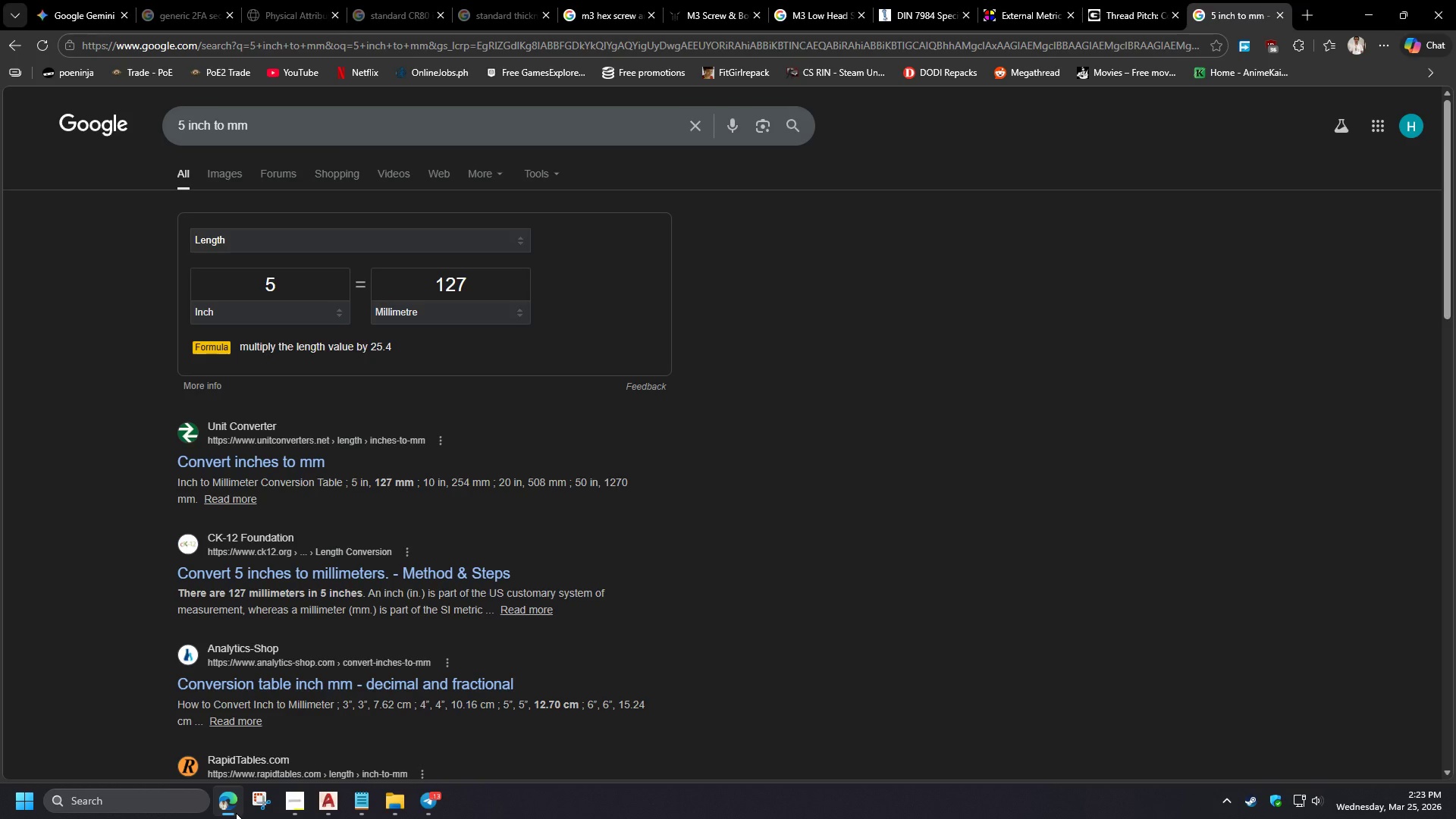 
left_click([266, 287])
 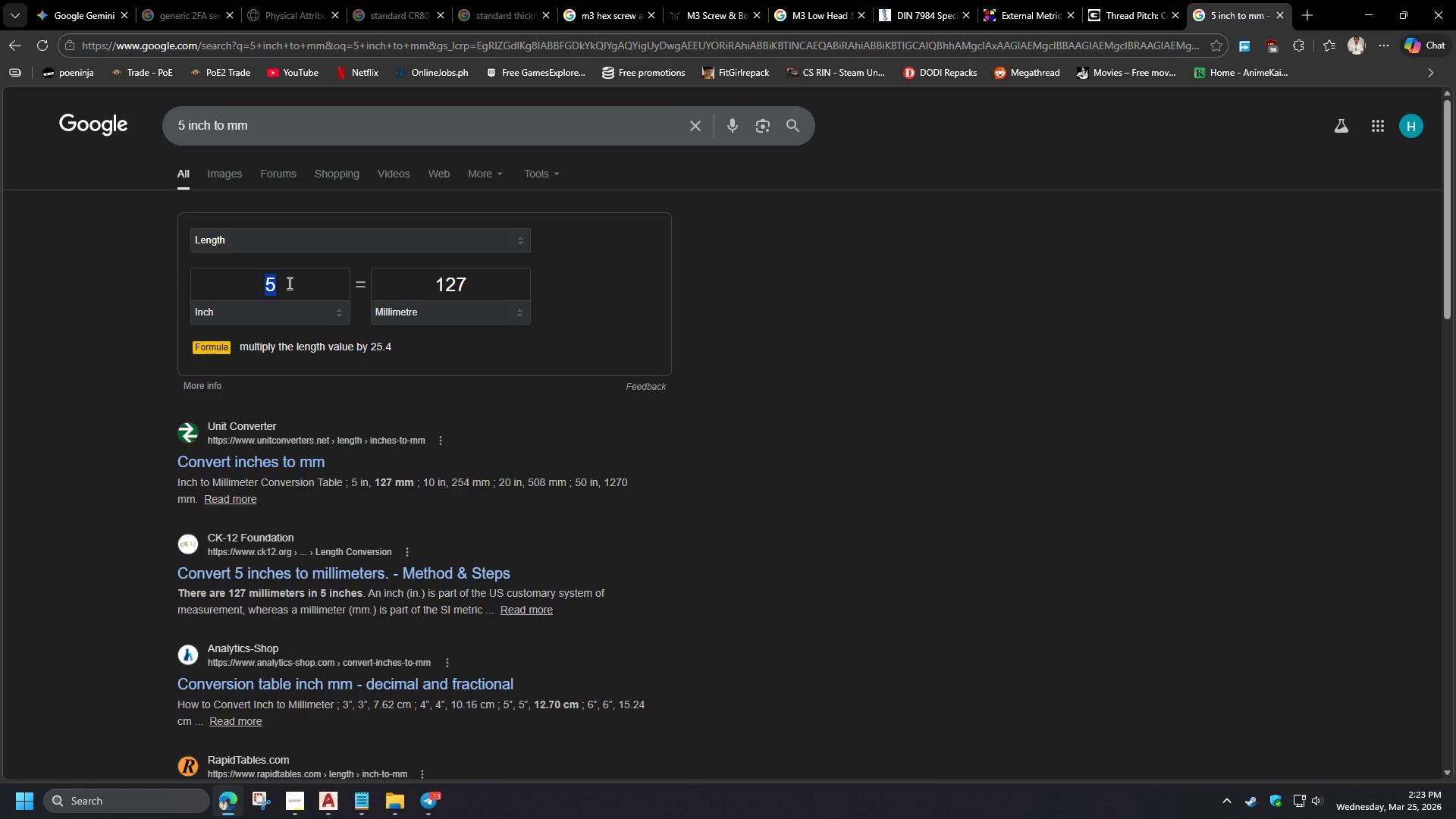 
key(NumpadDecimal)
 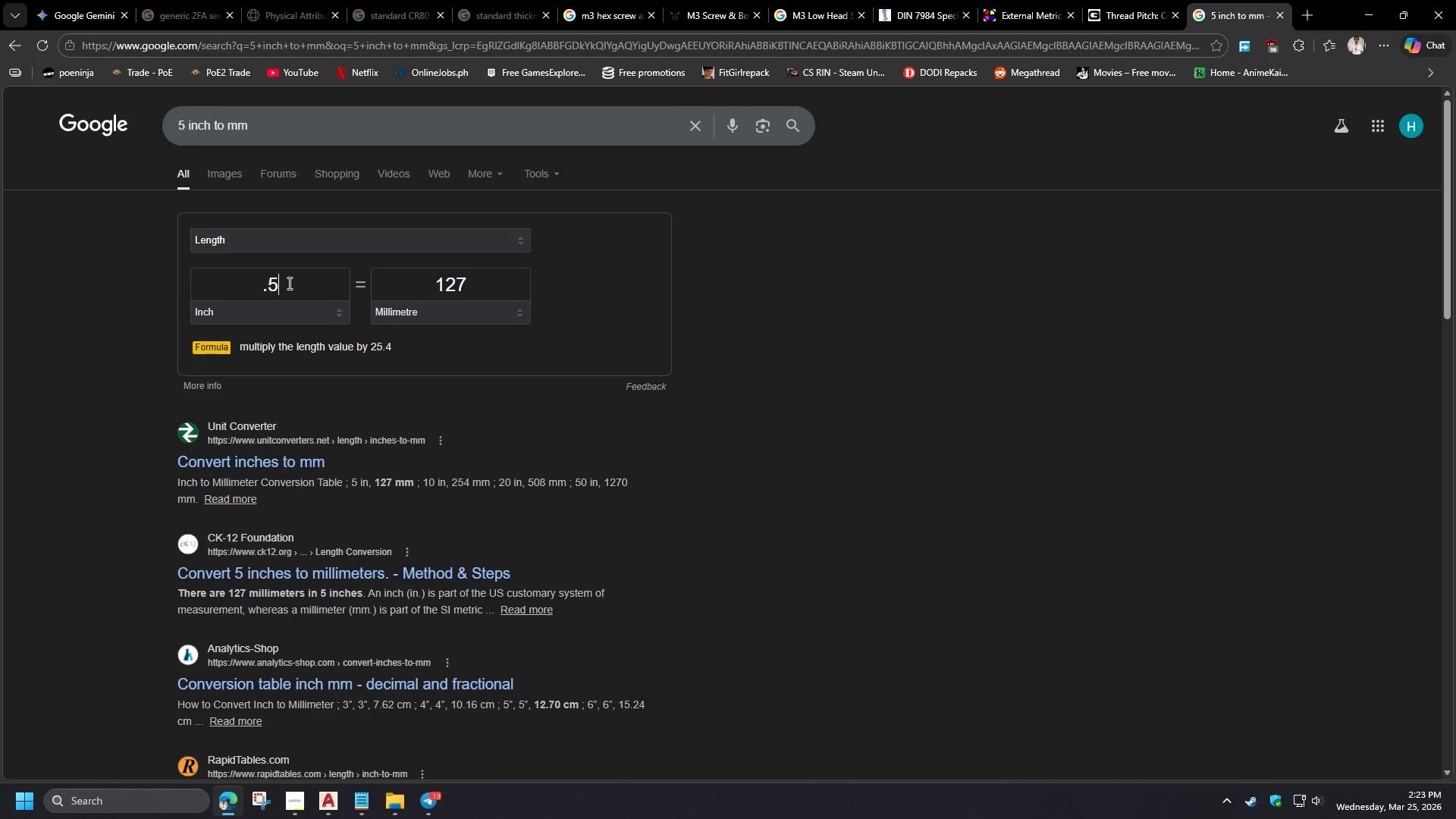 
key(Numpad5)
 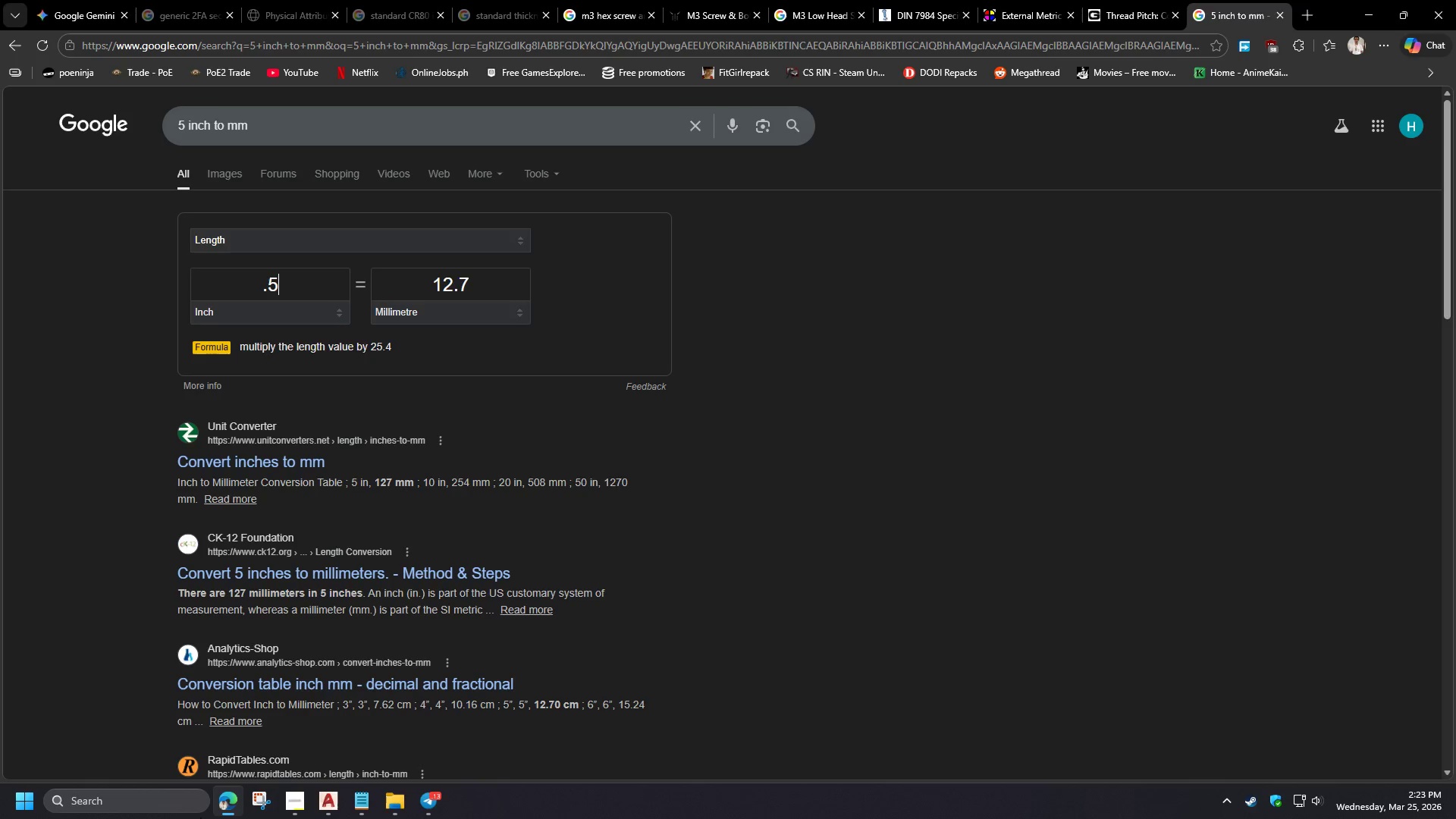 
left_click([231, 805])
 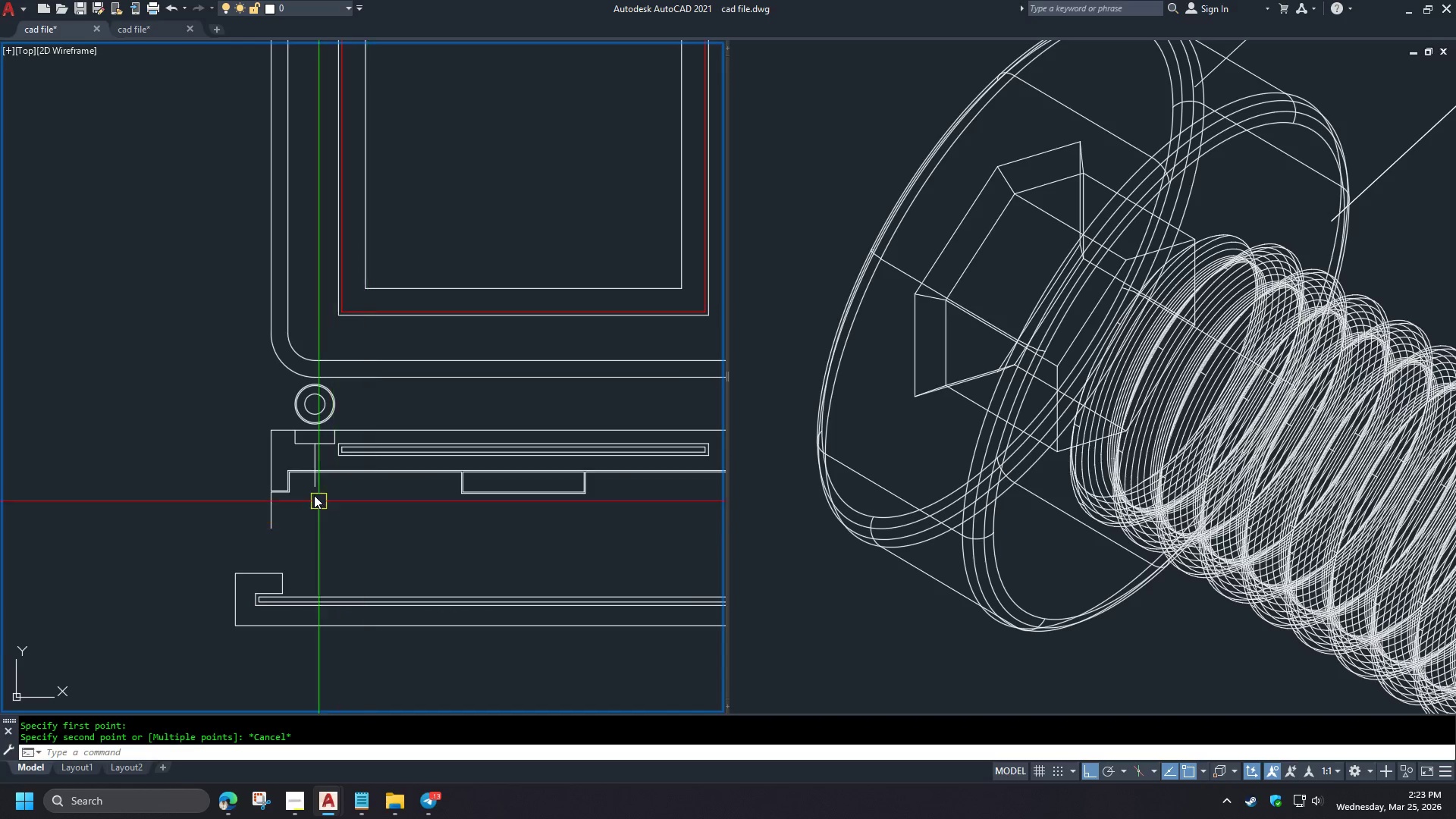 
left_click([342, 446])
 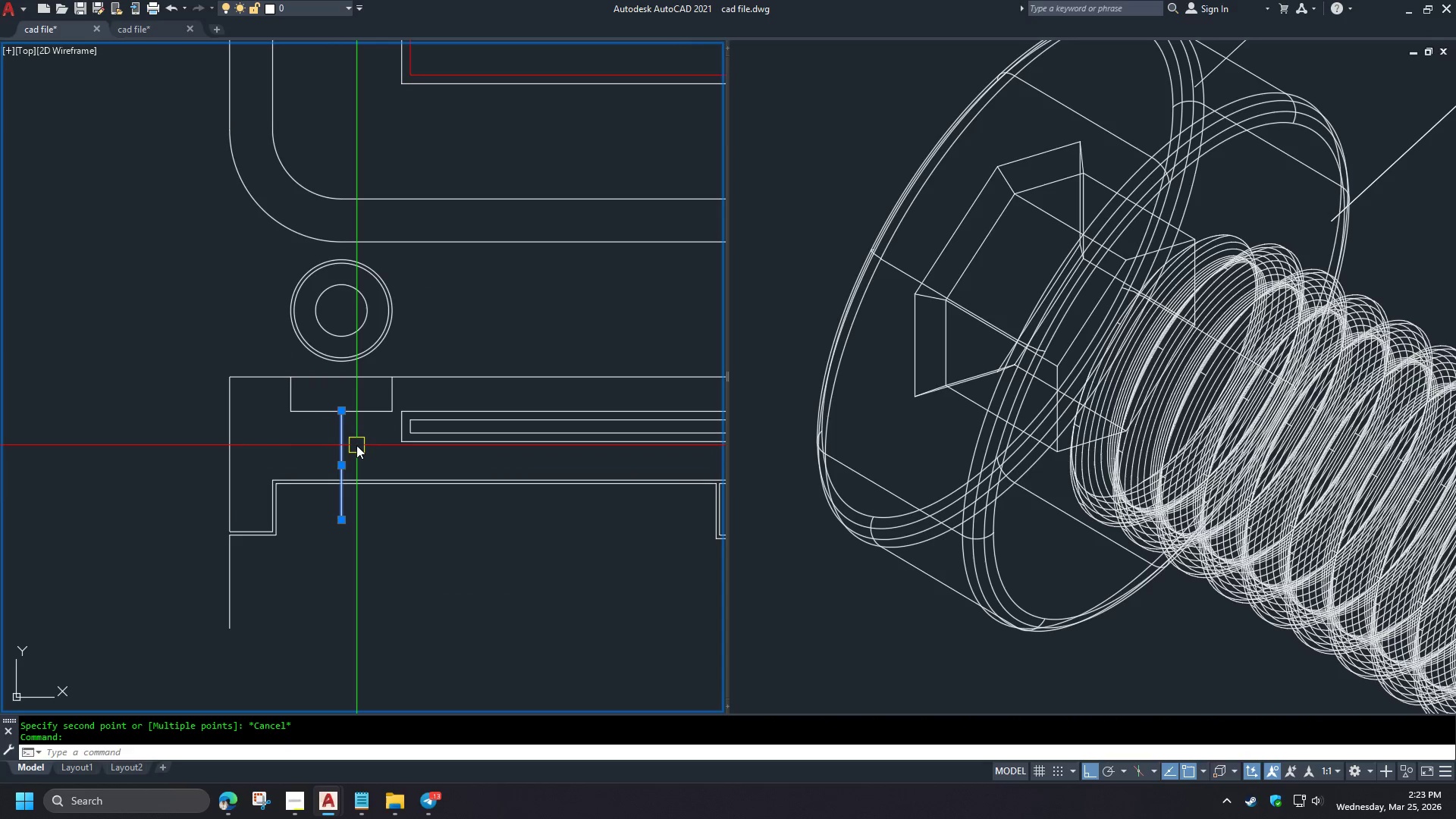 
key(E)
 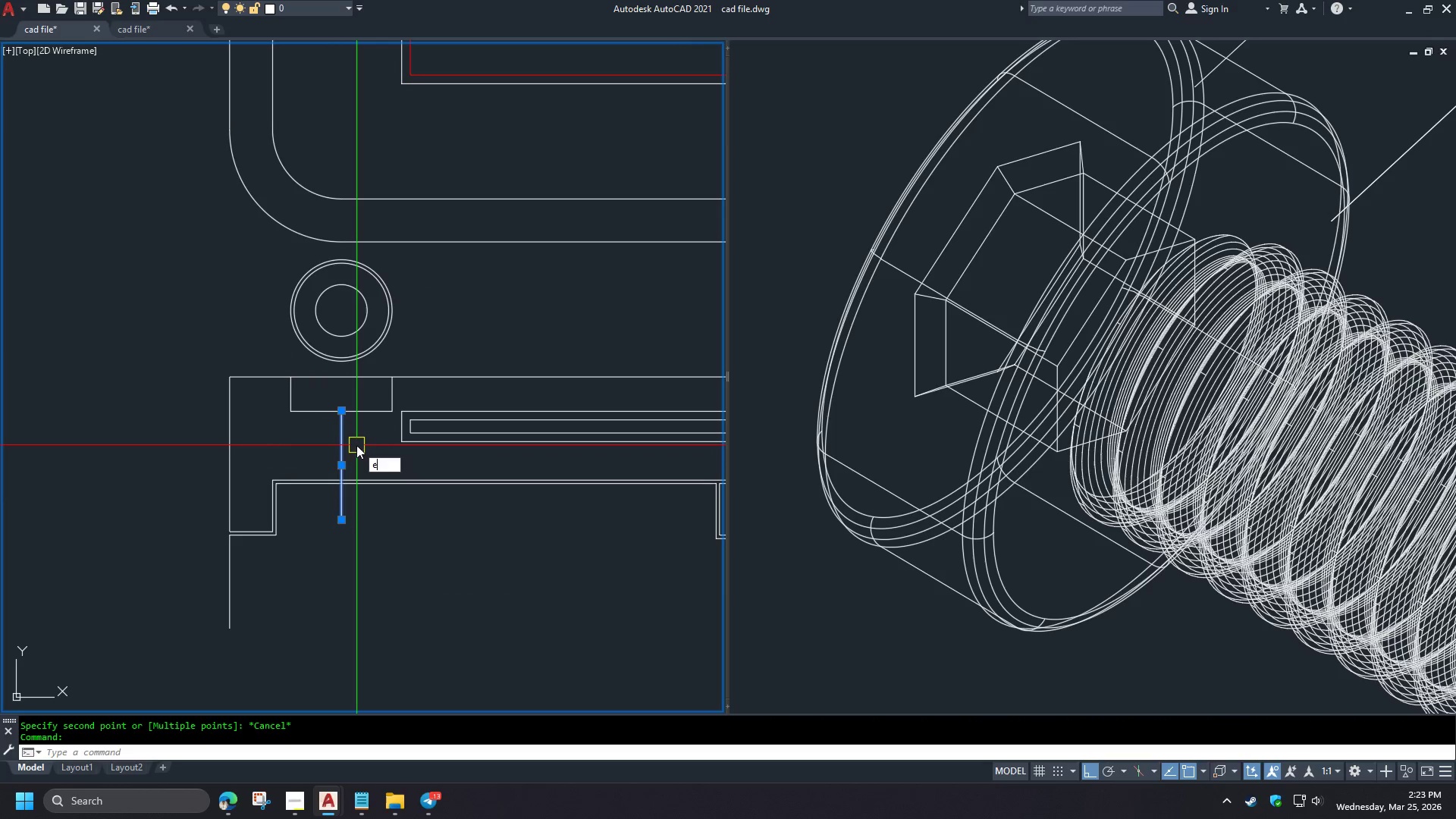 
key(Space)
 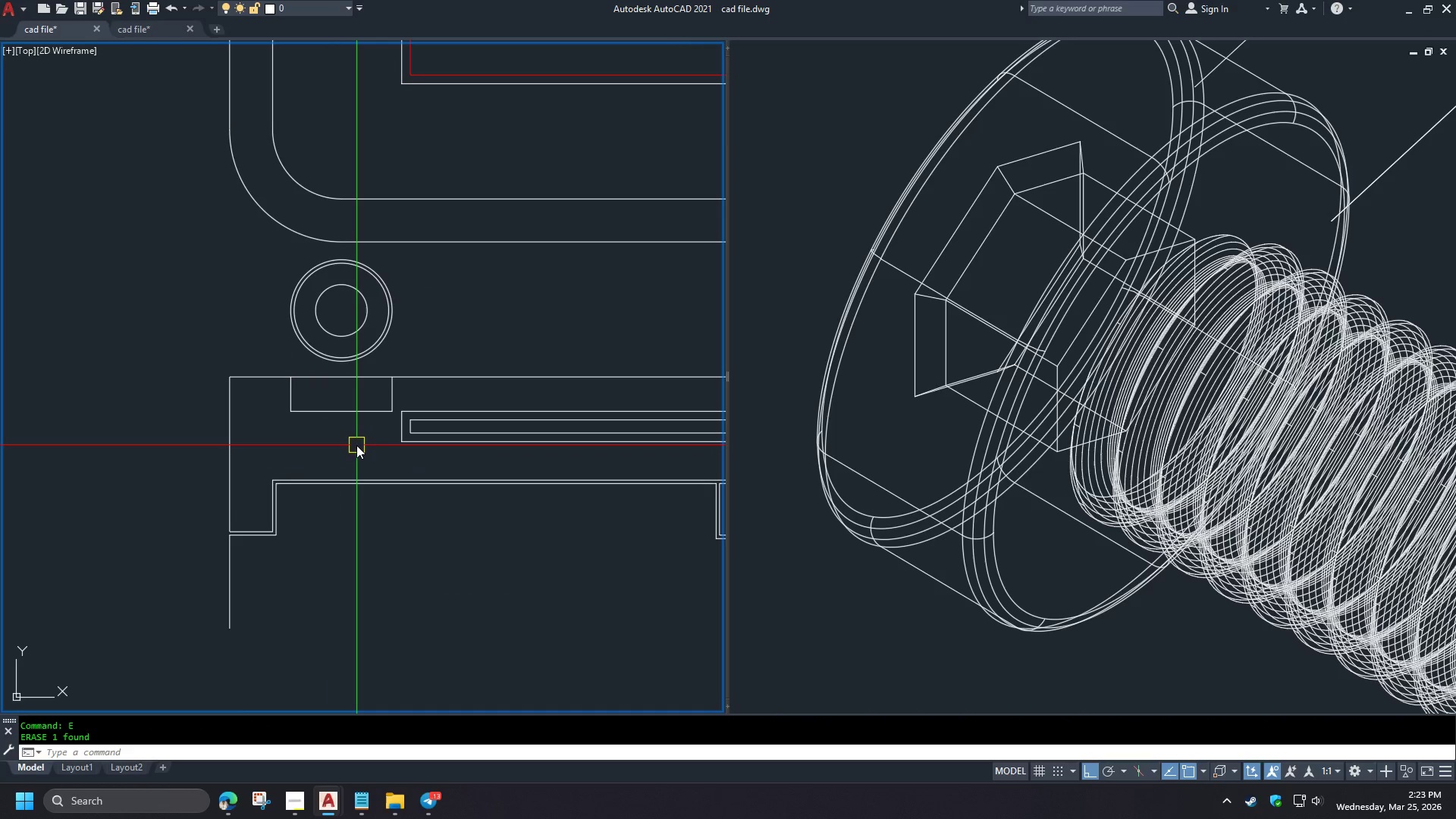 
key(L)
 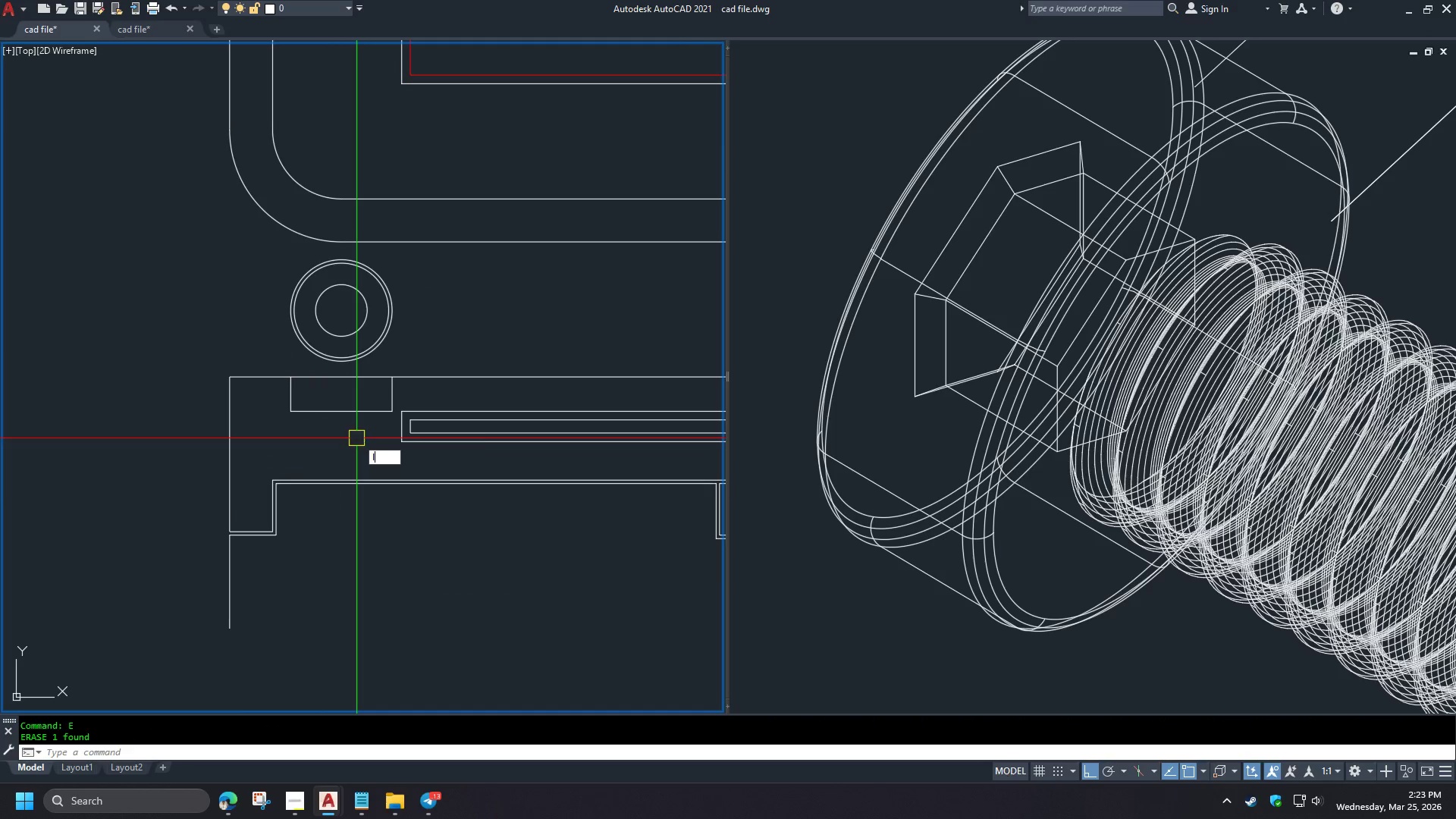 
key(Space)
 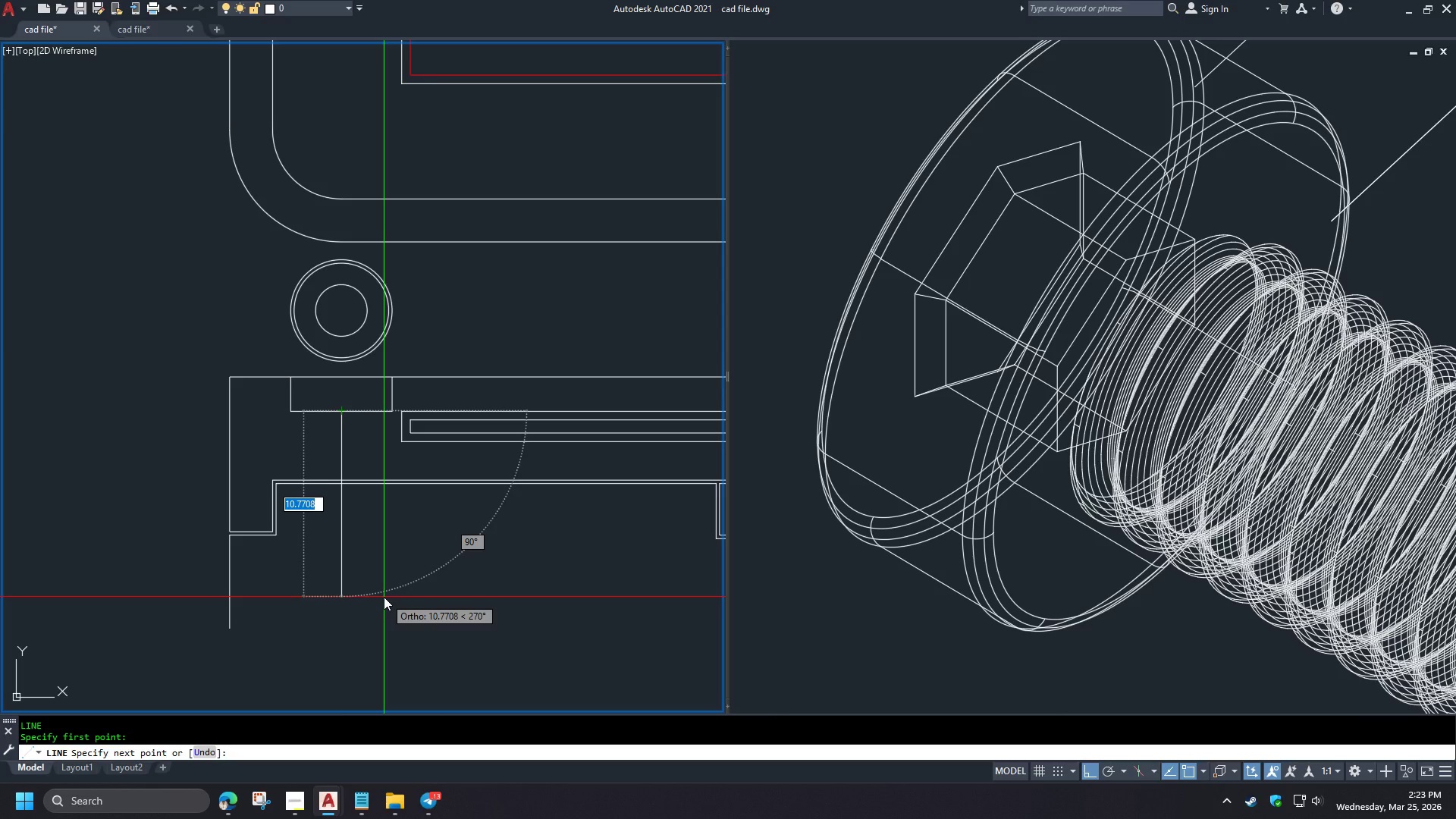 
scroll: coordinate [297, 465], scroll_direction: up, amount: 2.0
 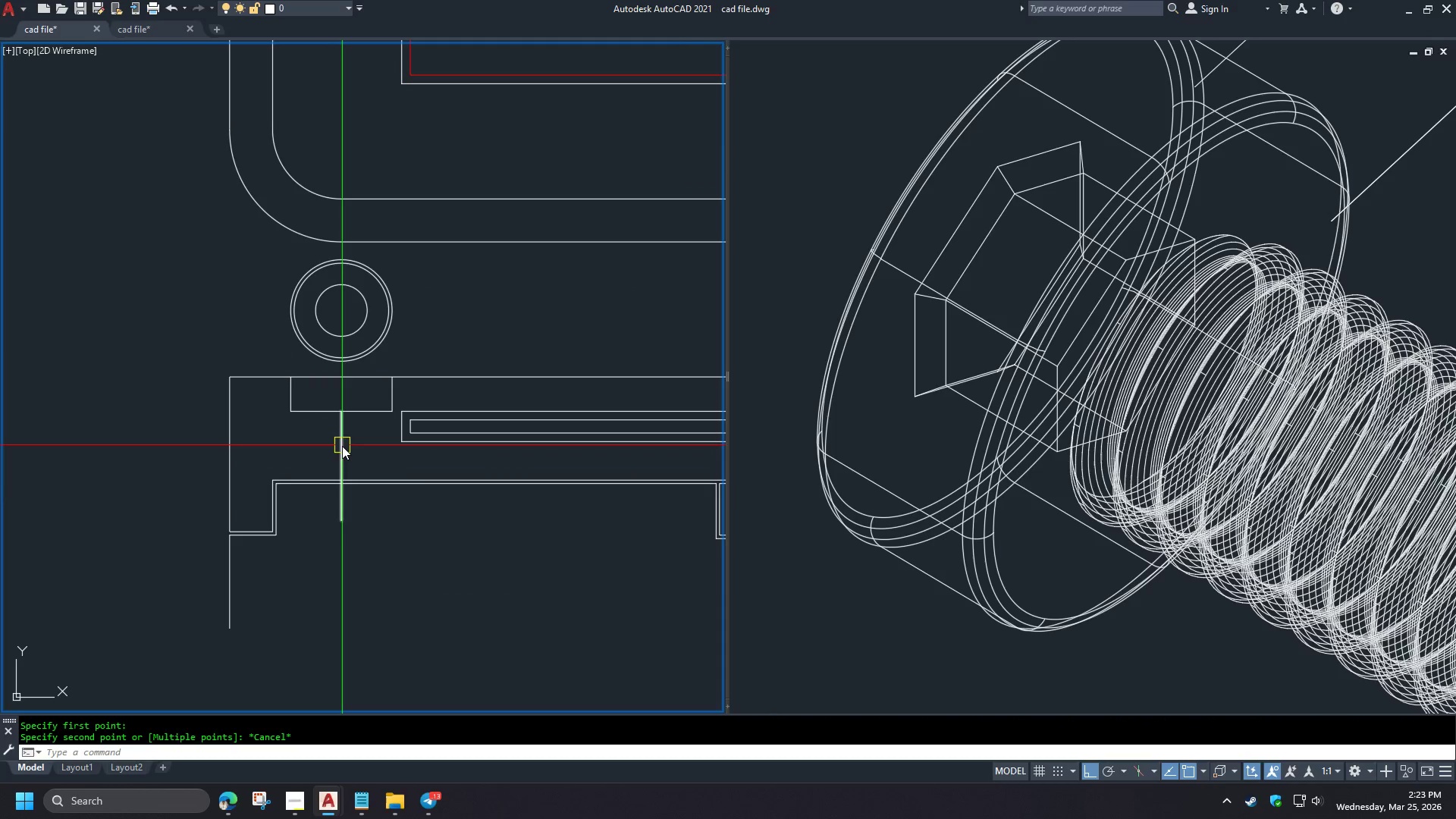 
key(Numpad1)
 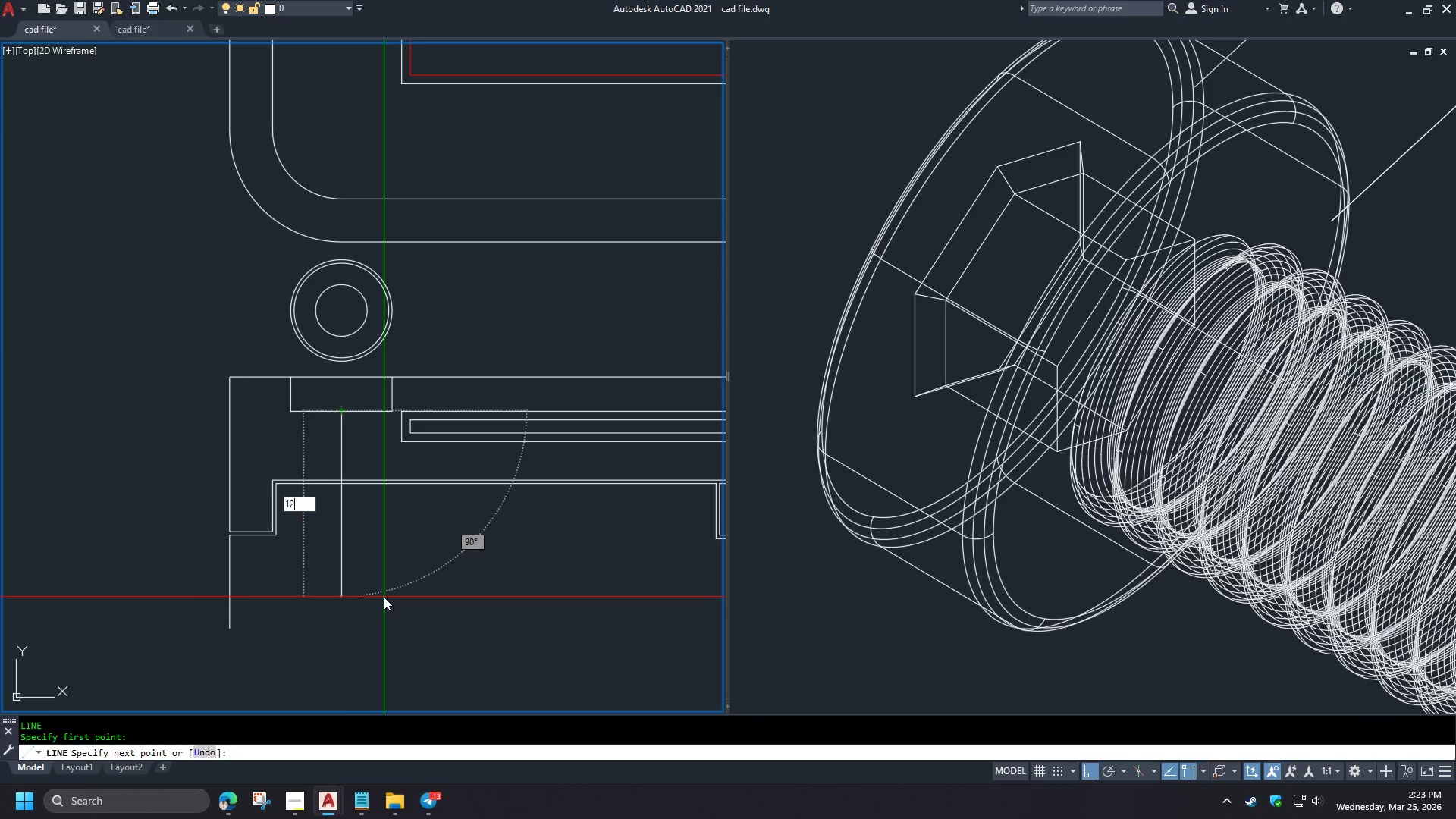 
key(Numpad2)
 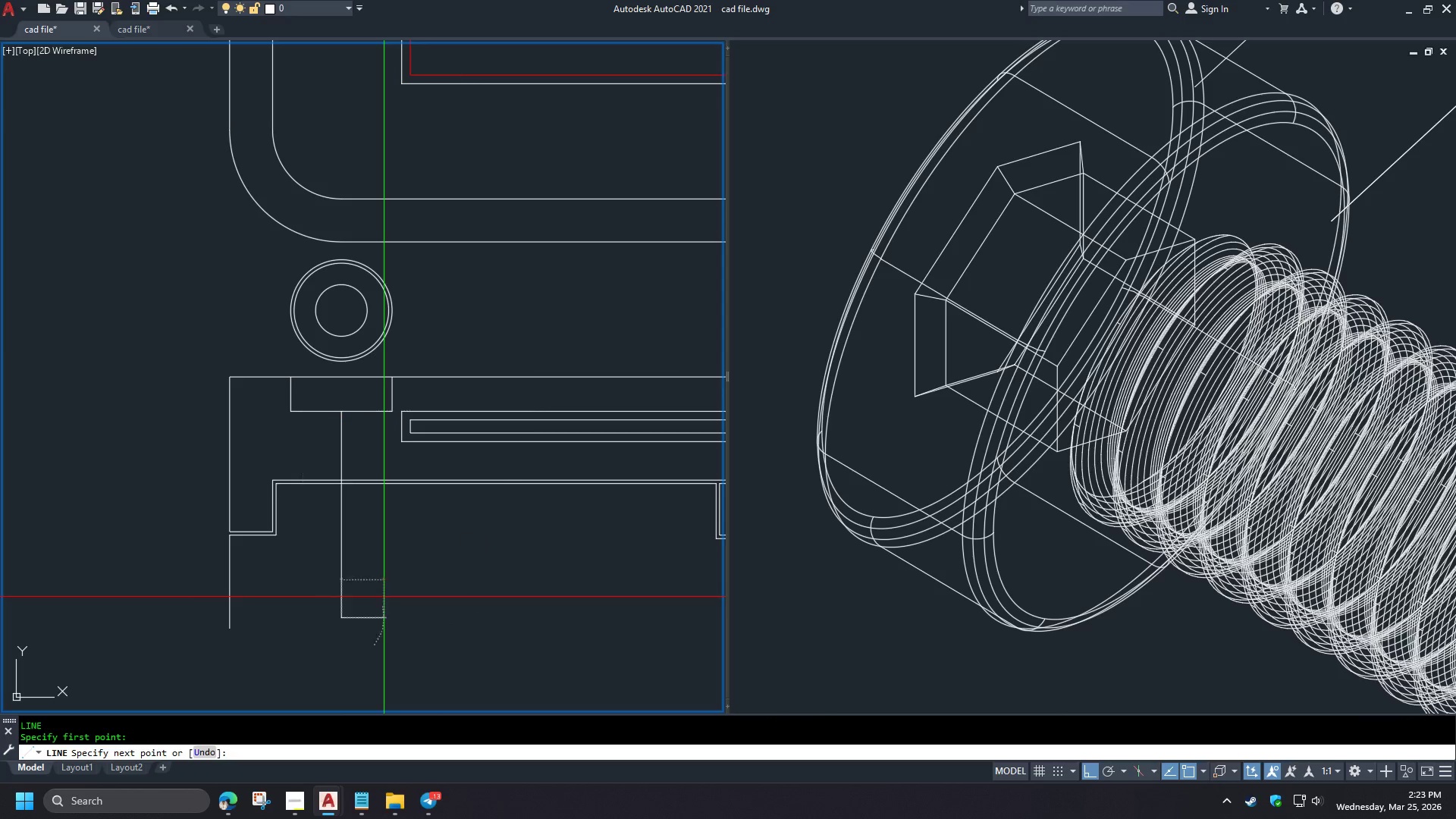 
key(NumpadEnter)
 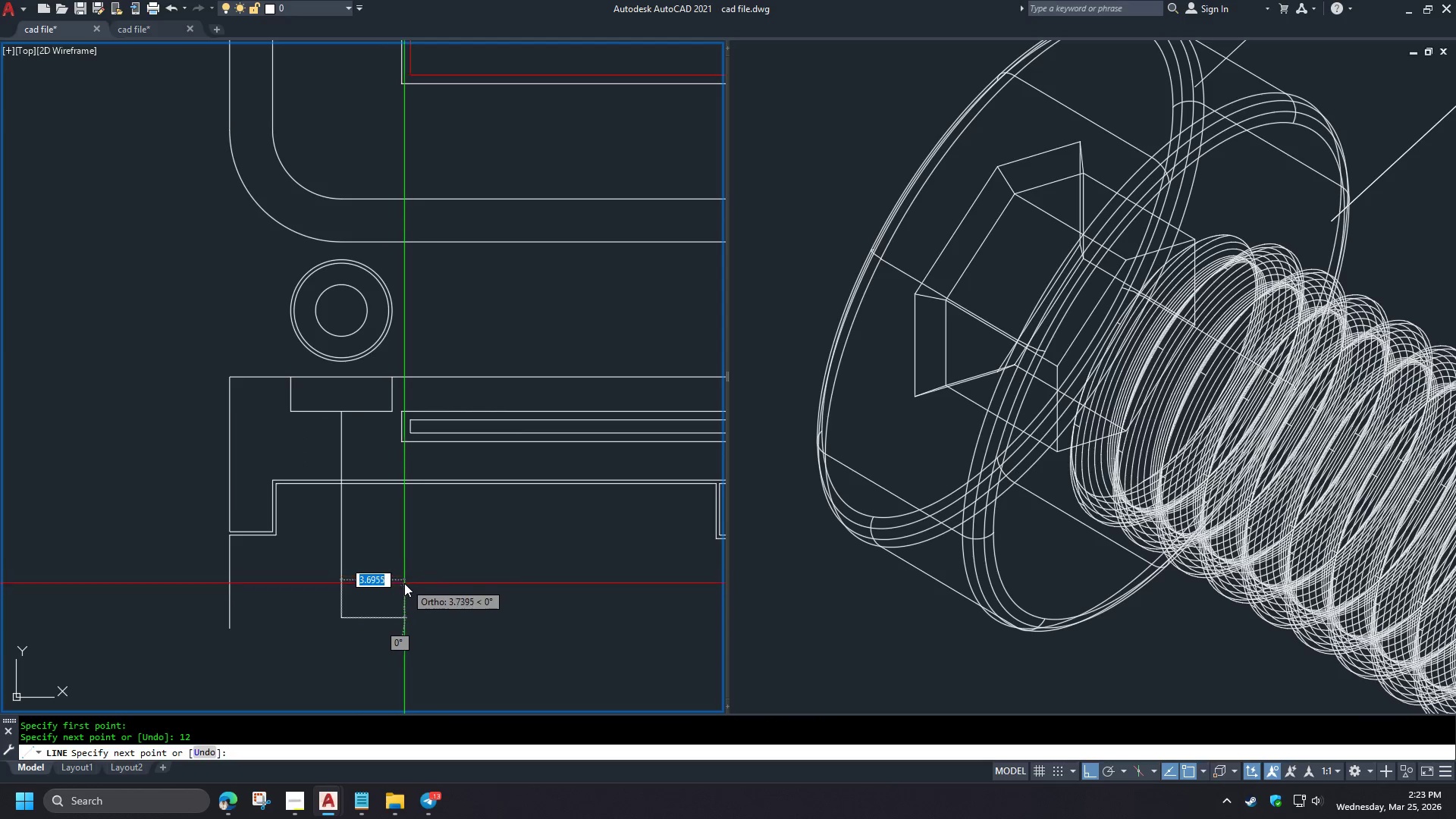 
key(Space)
 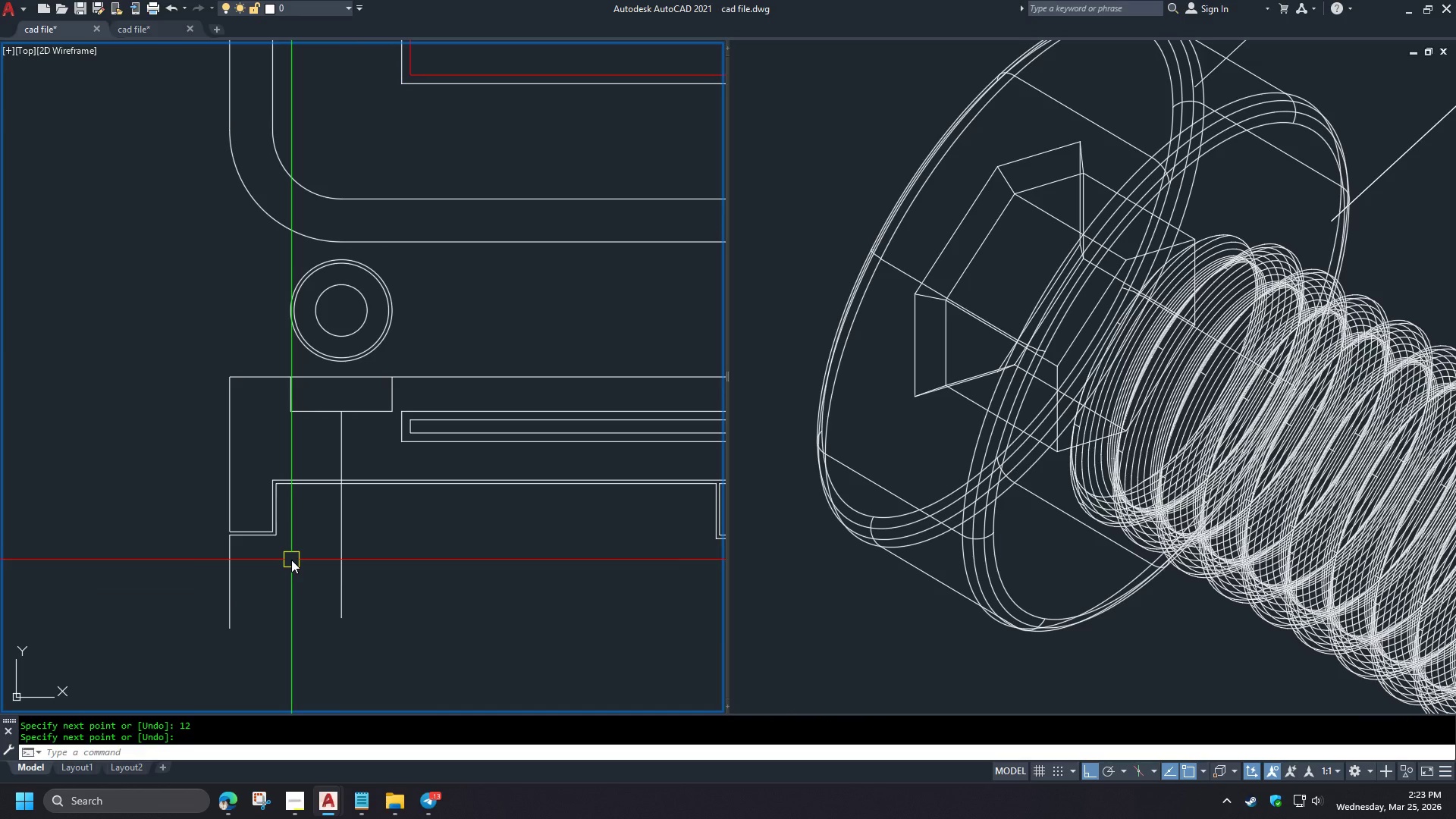 
type(di )
 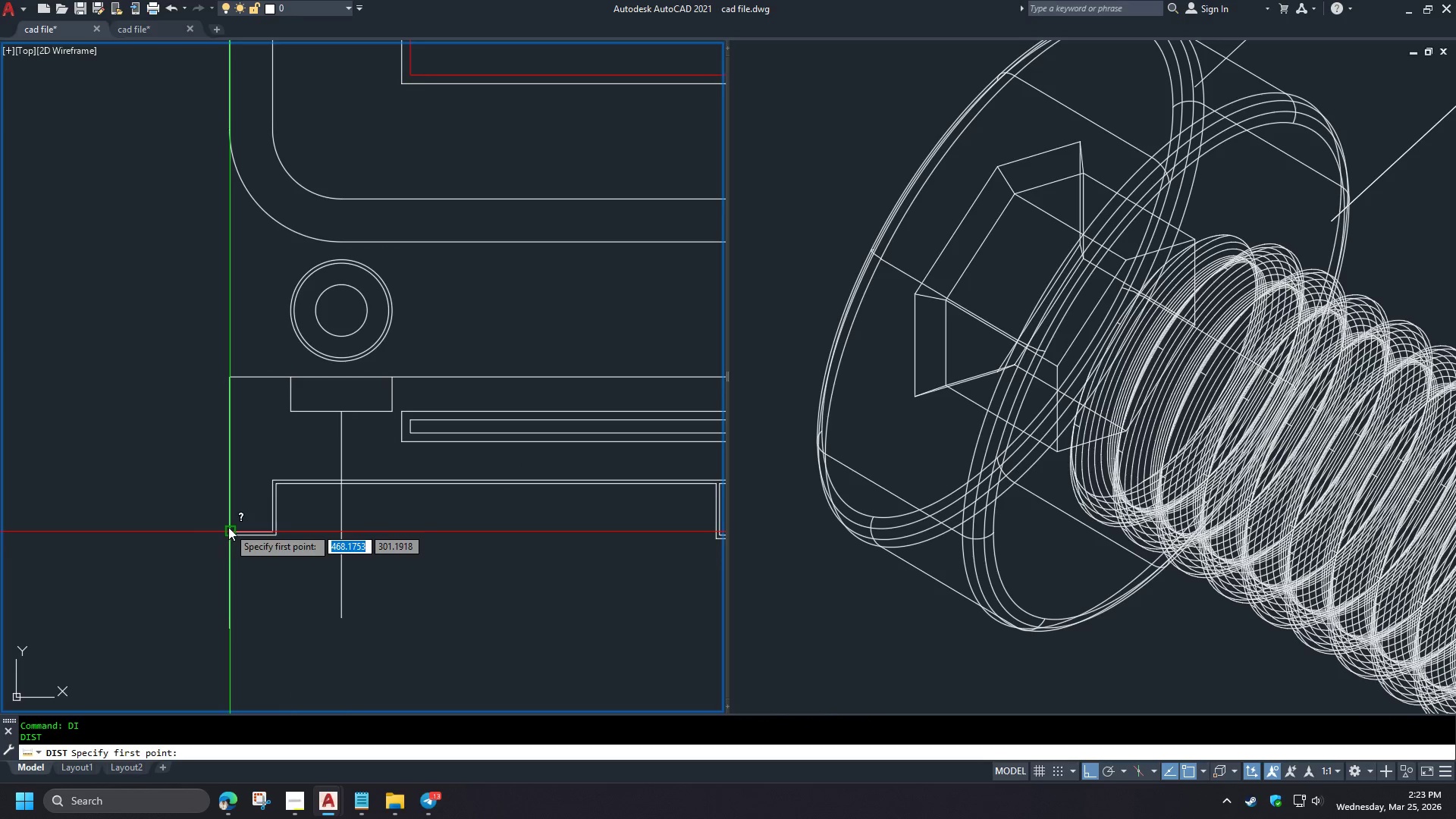 
left_click([228, 527])
 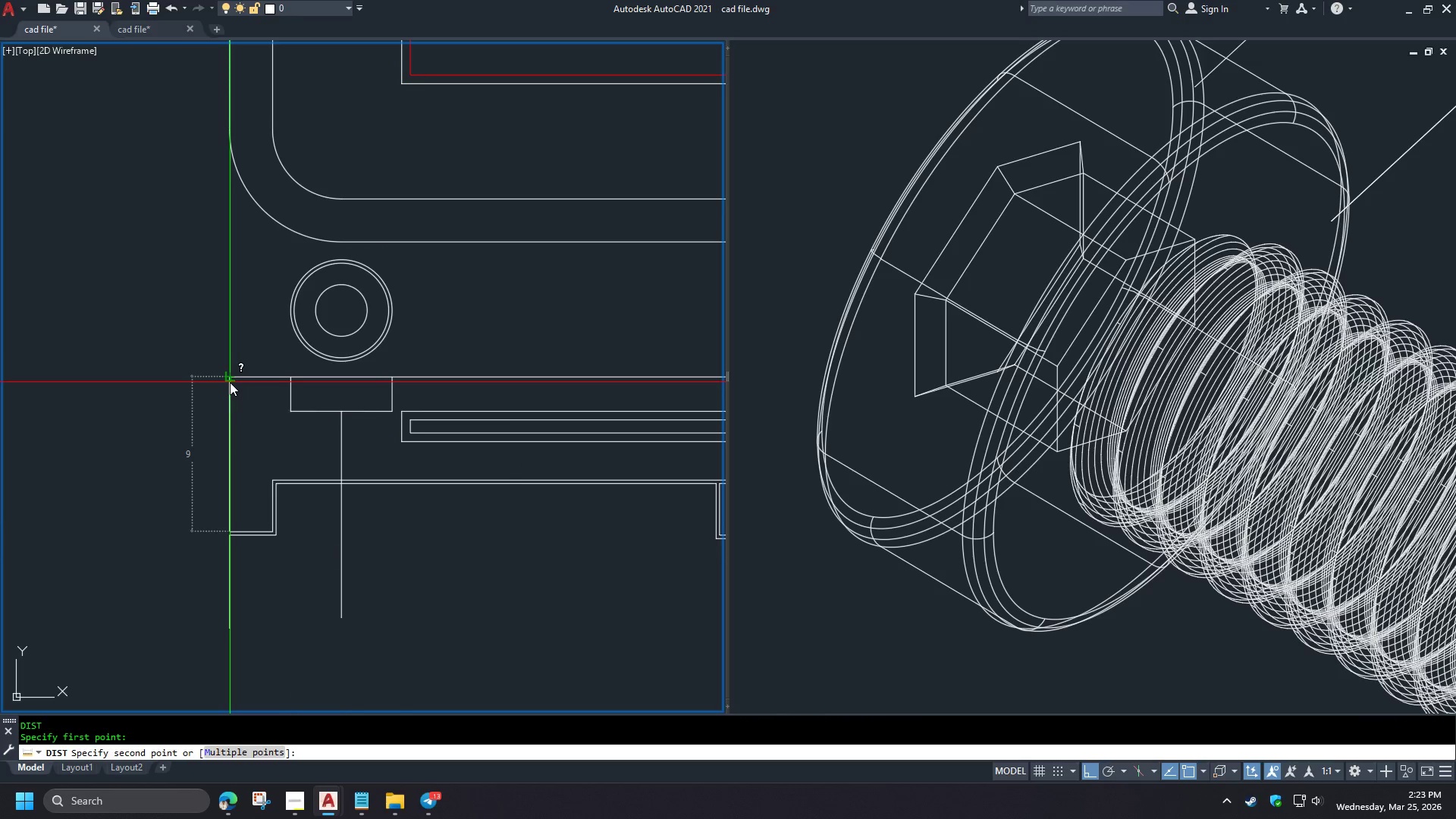 
key(Escape)
 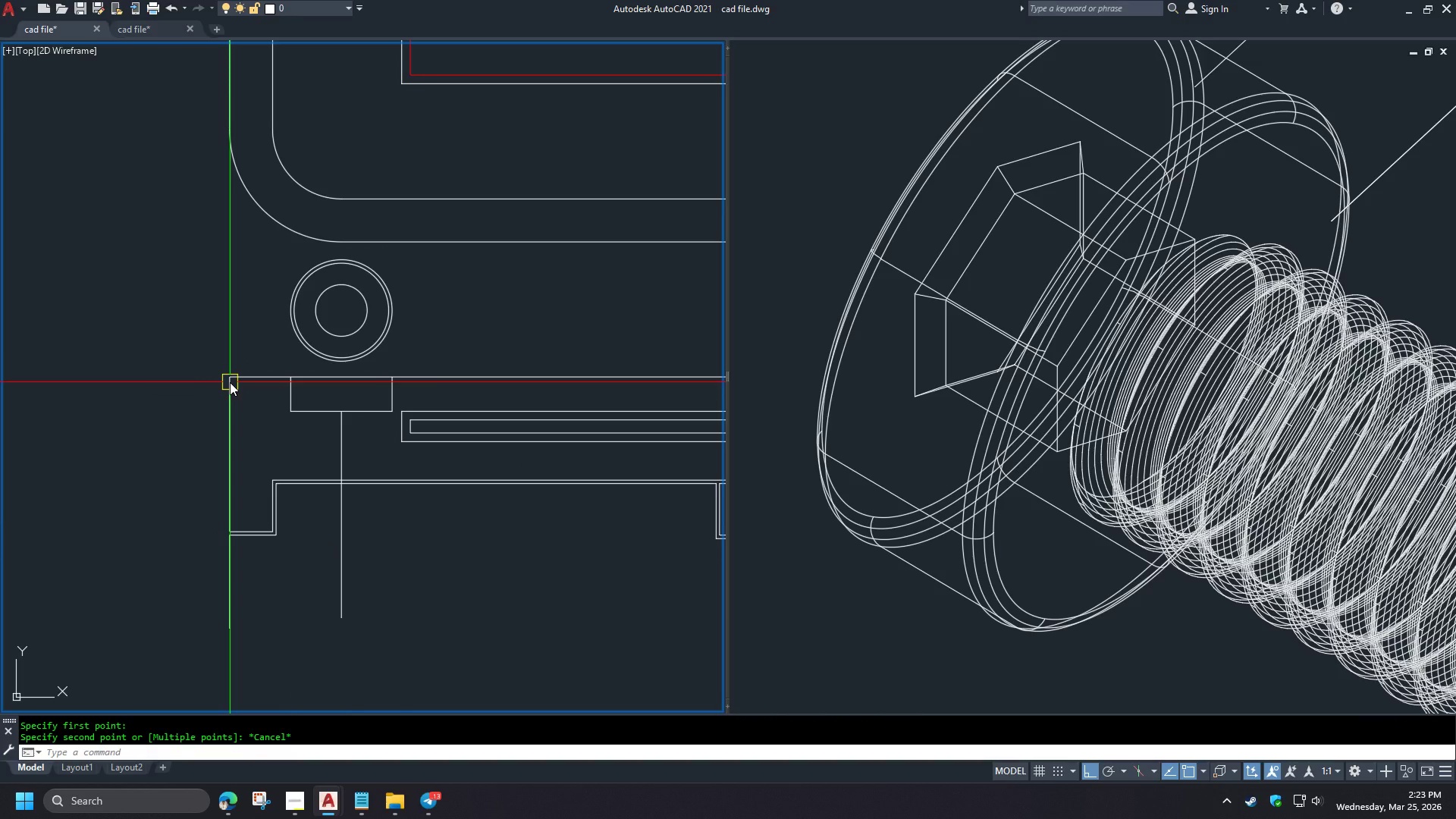 
wait(8.48)
 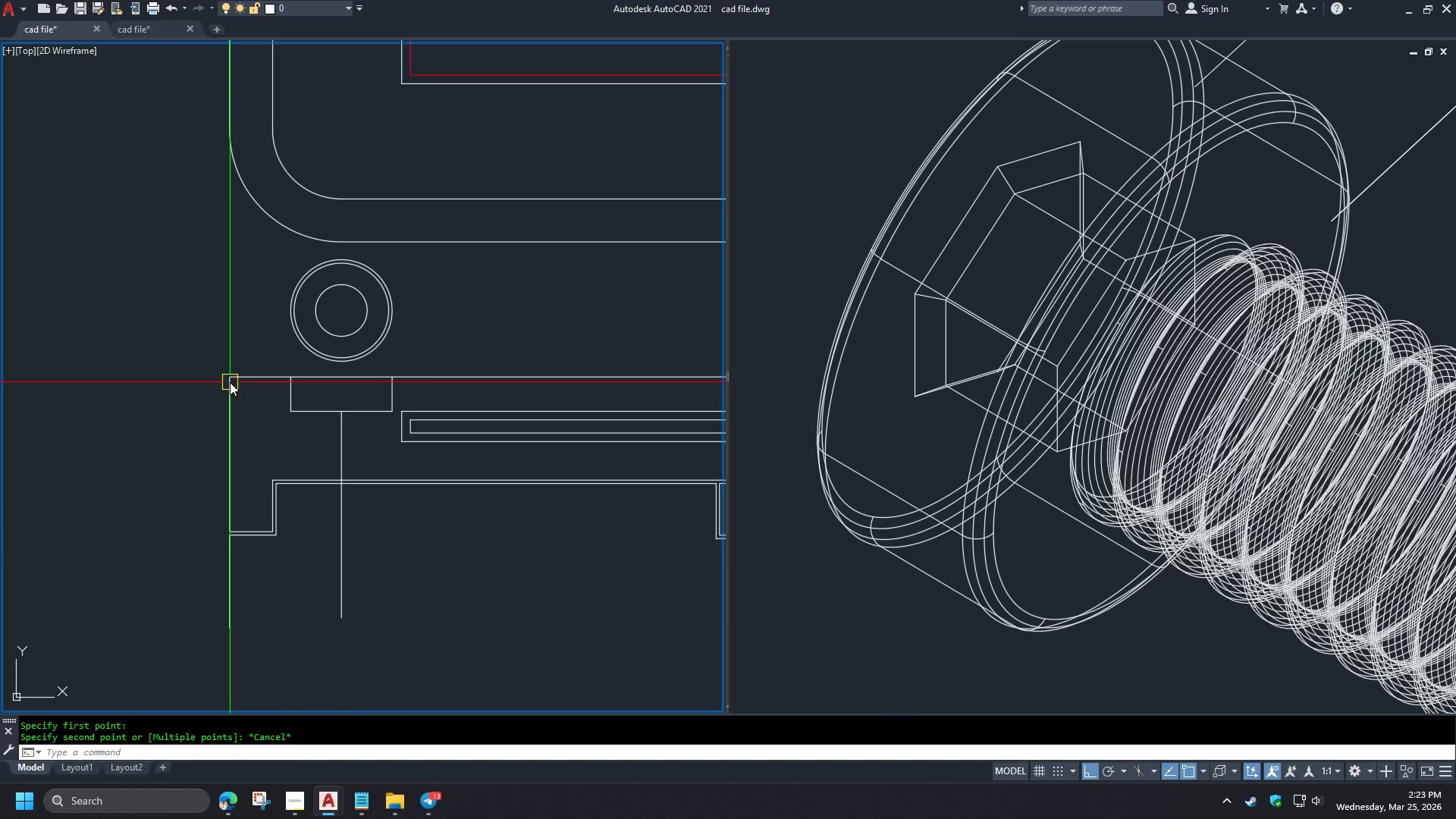 
key(L)
 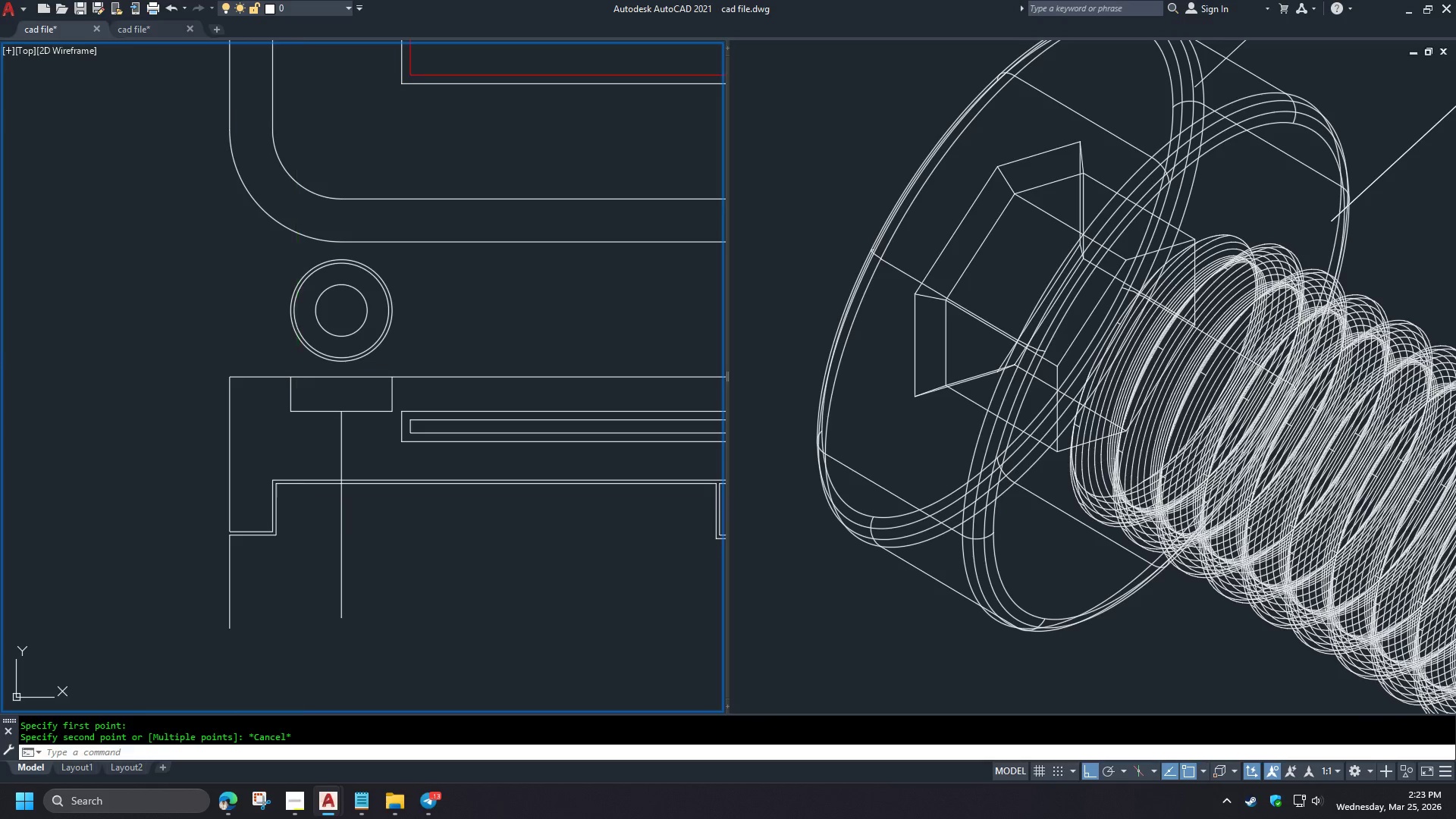 
key(Space)
 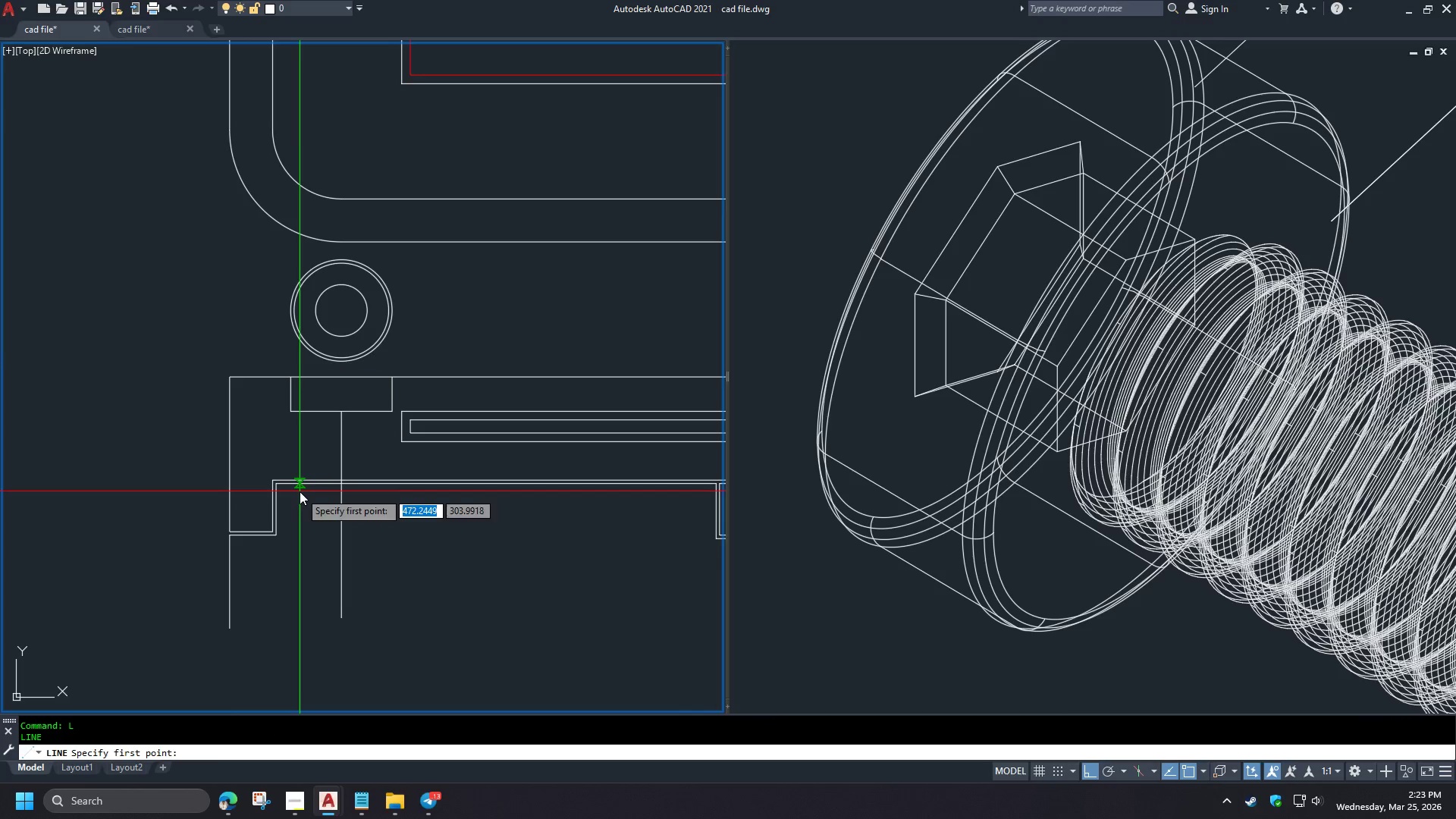 
left_click_drag(start_coordinate=[300, 491], to_coordinate=[301, 498])
 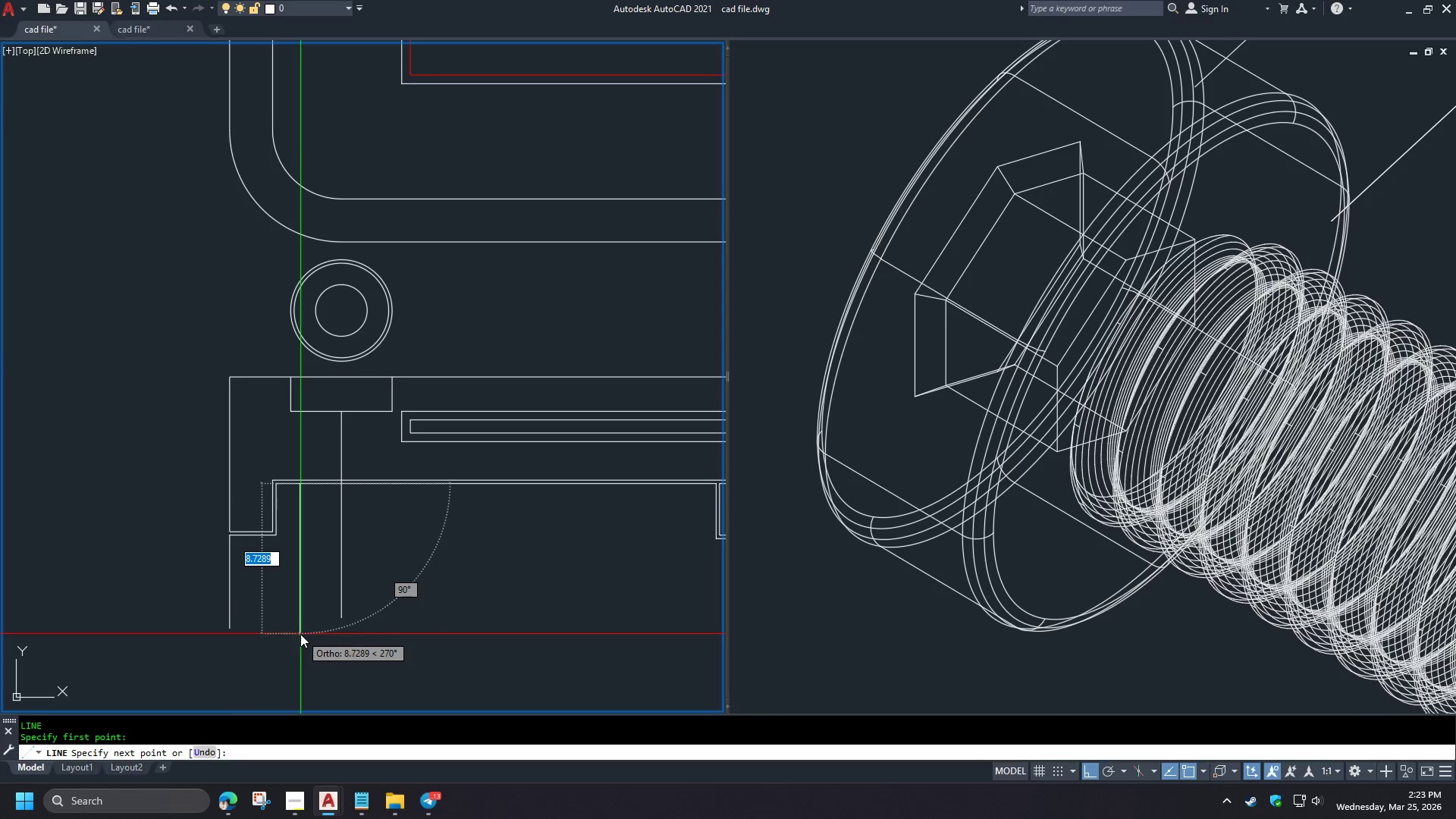 
key(1)
 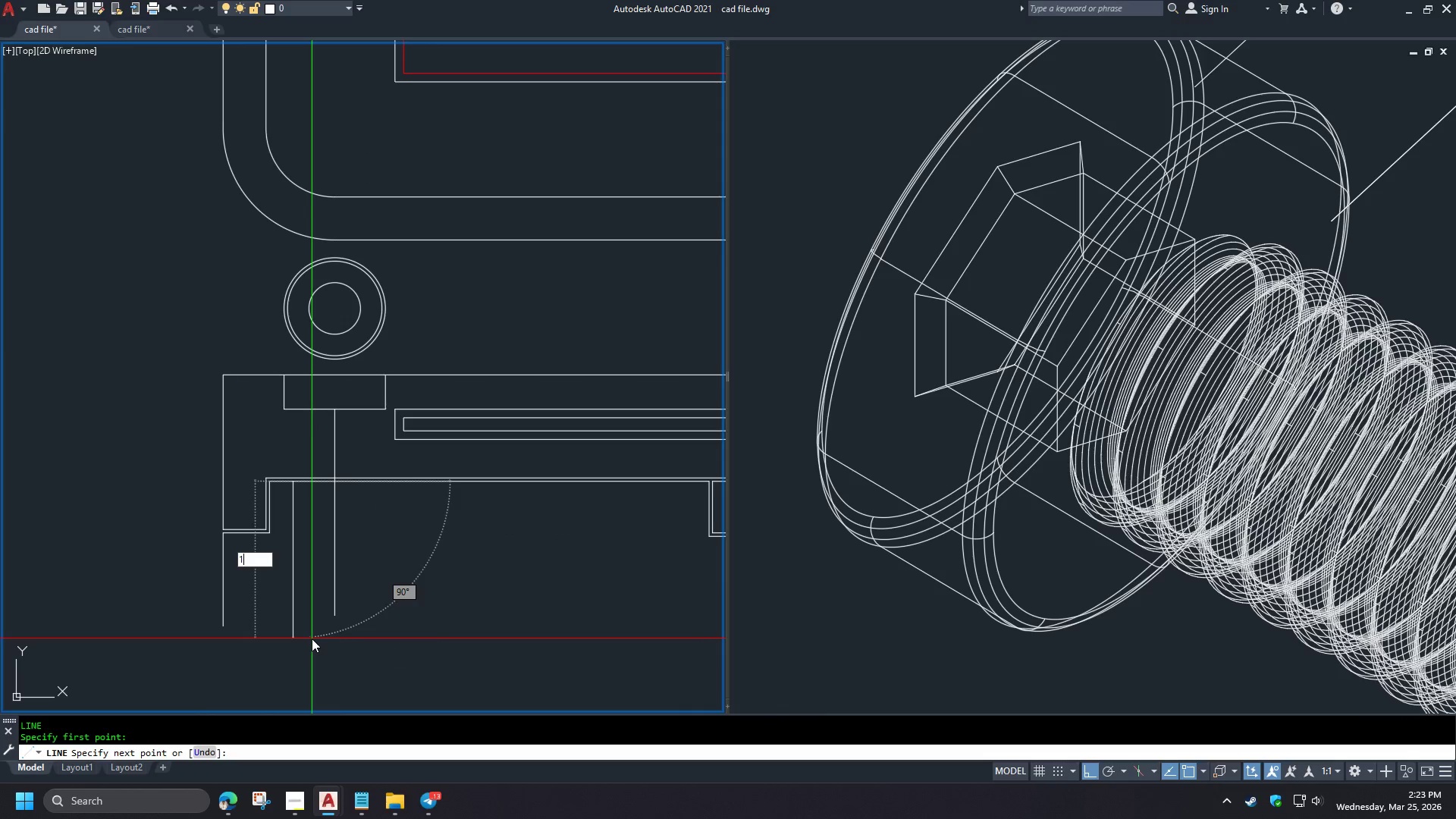 
key(Space)
 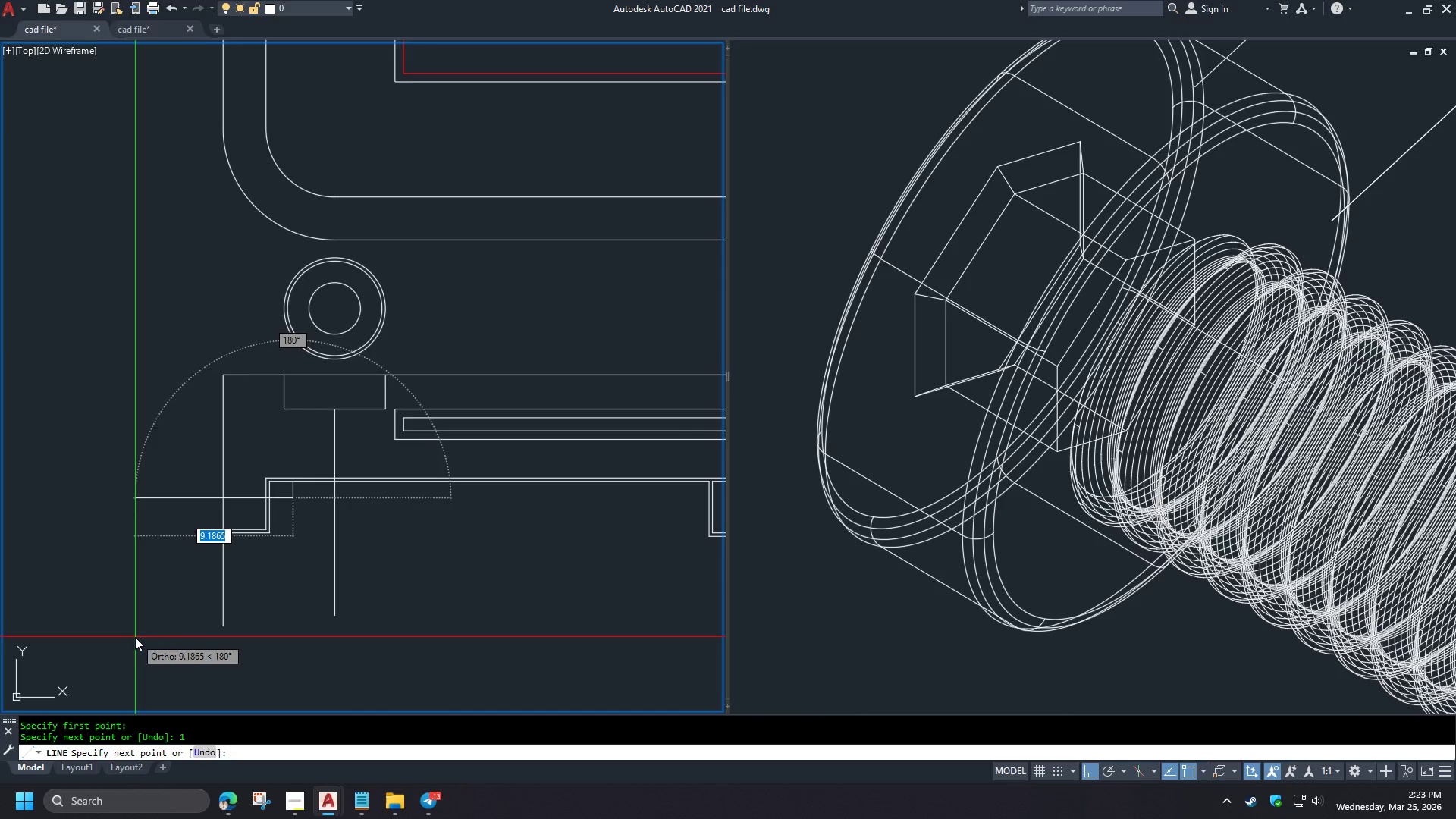 
scroll: coordinate [301, 634], scroll_direction: down, amount: 1.0
 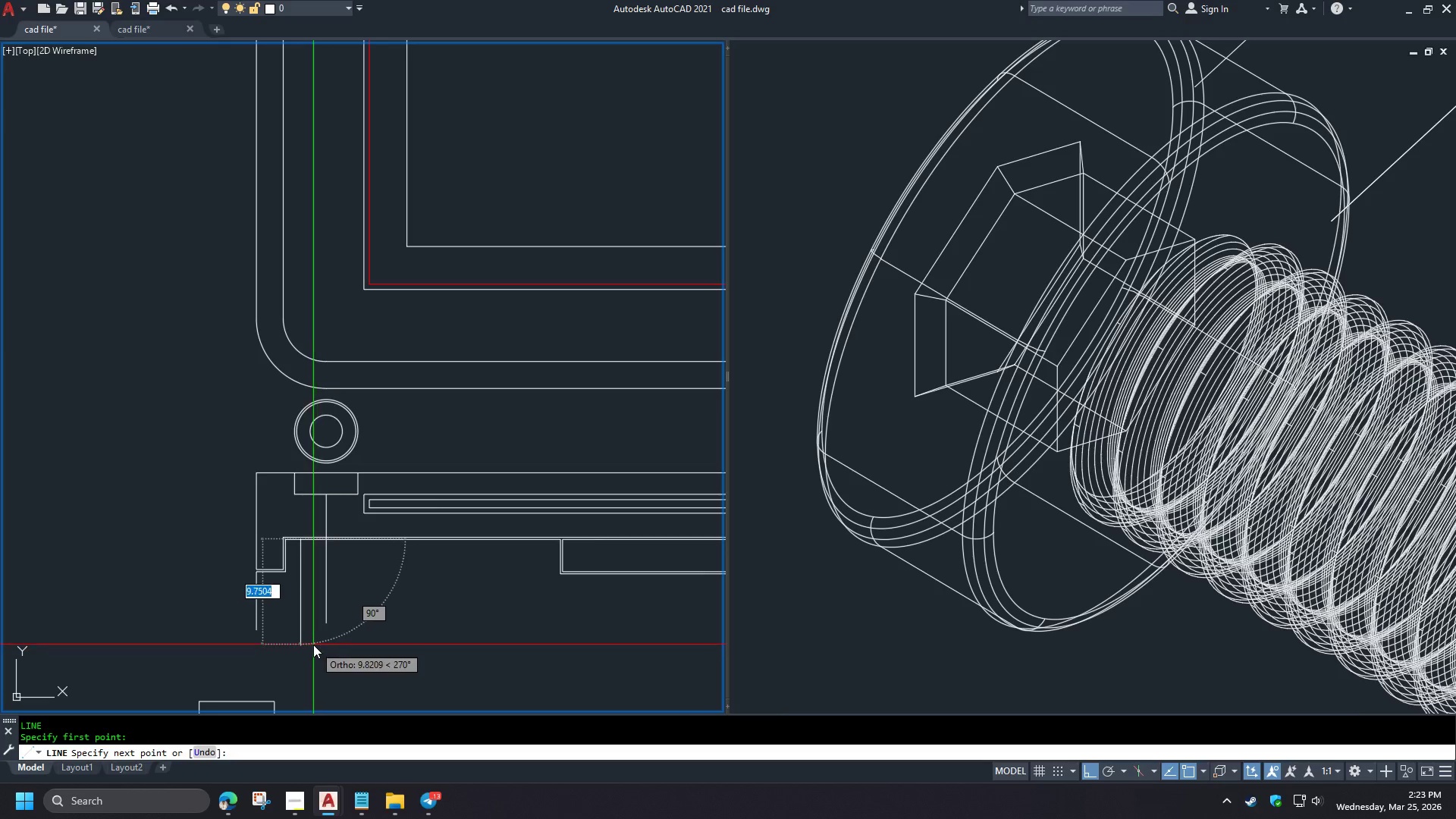 
key(Control+Z)
 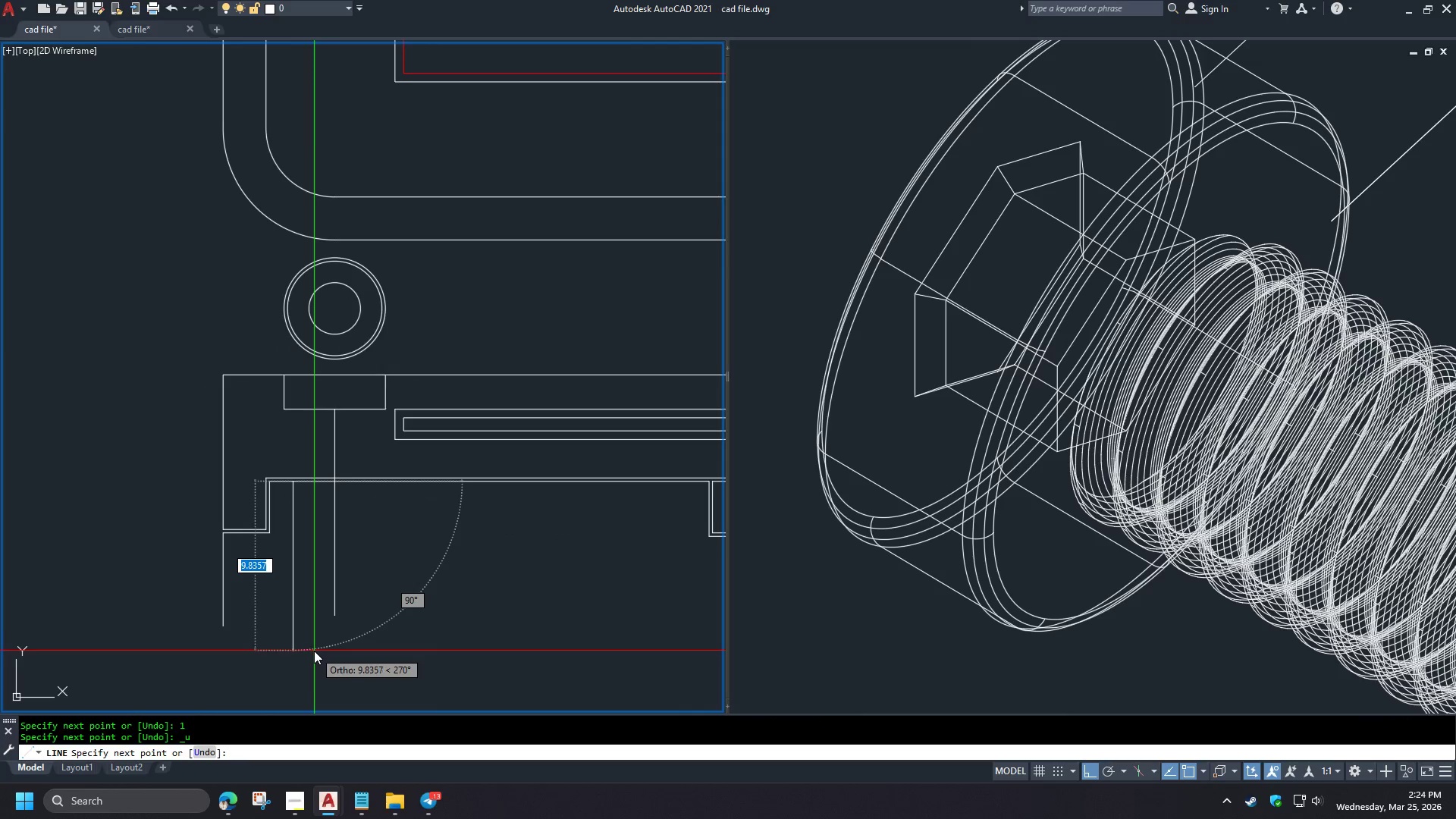 
scroll: coordinate [312, 639], scroll_direction: up, amount: 1.0
 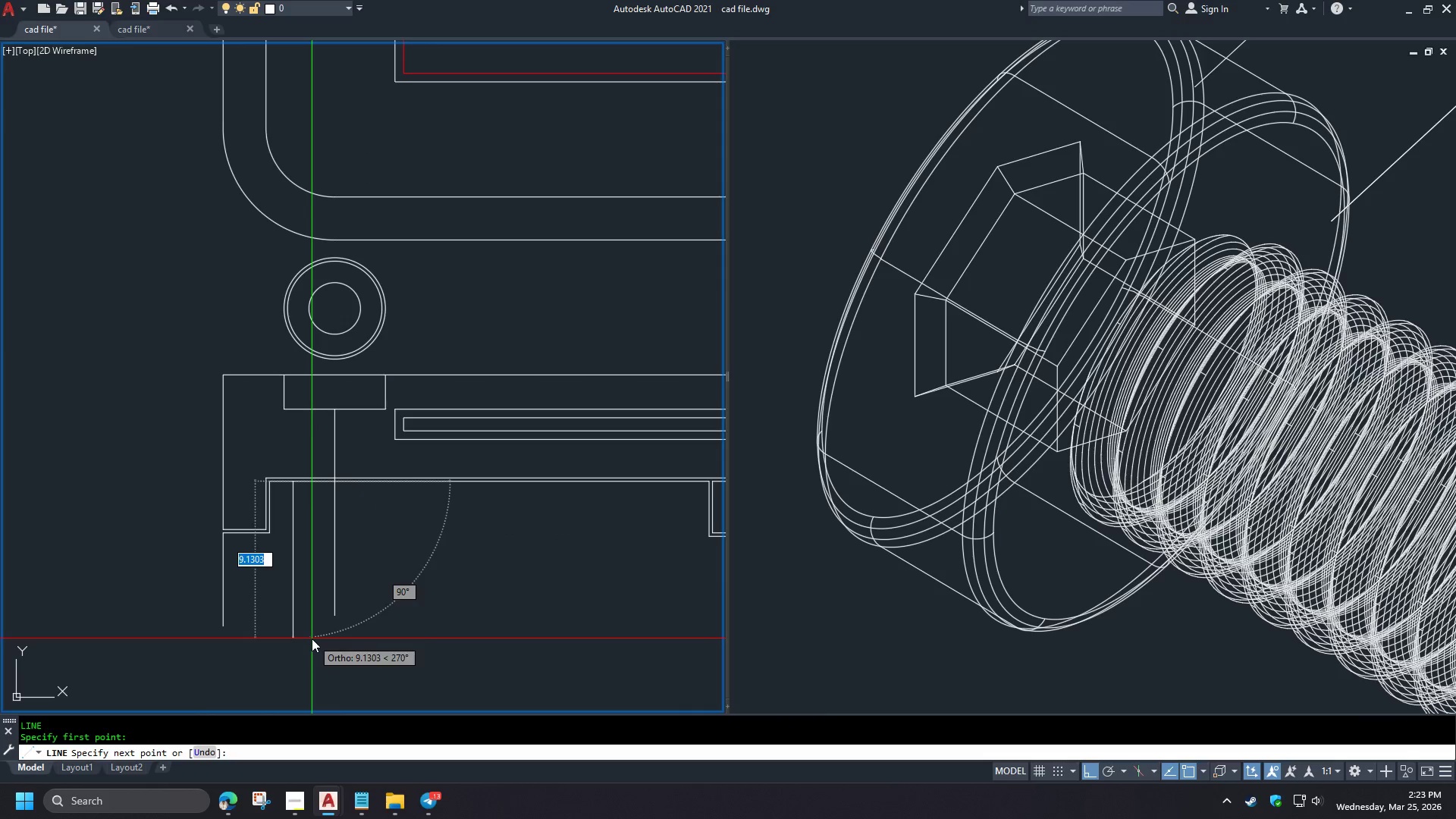 
key(Numpad1)
 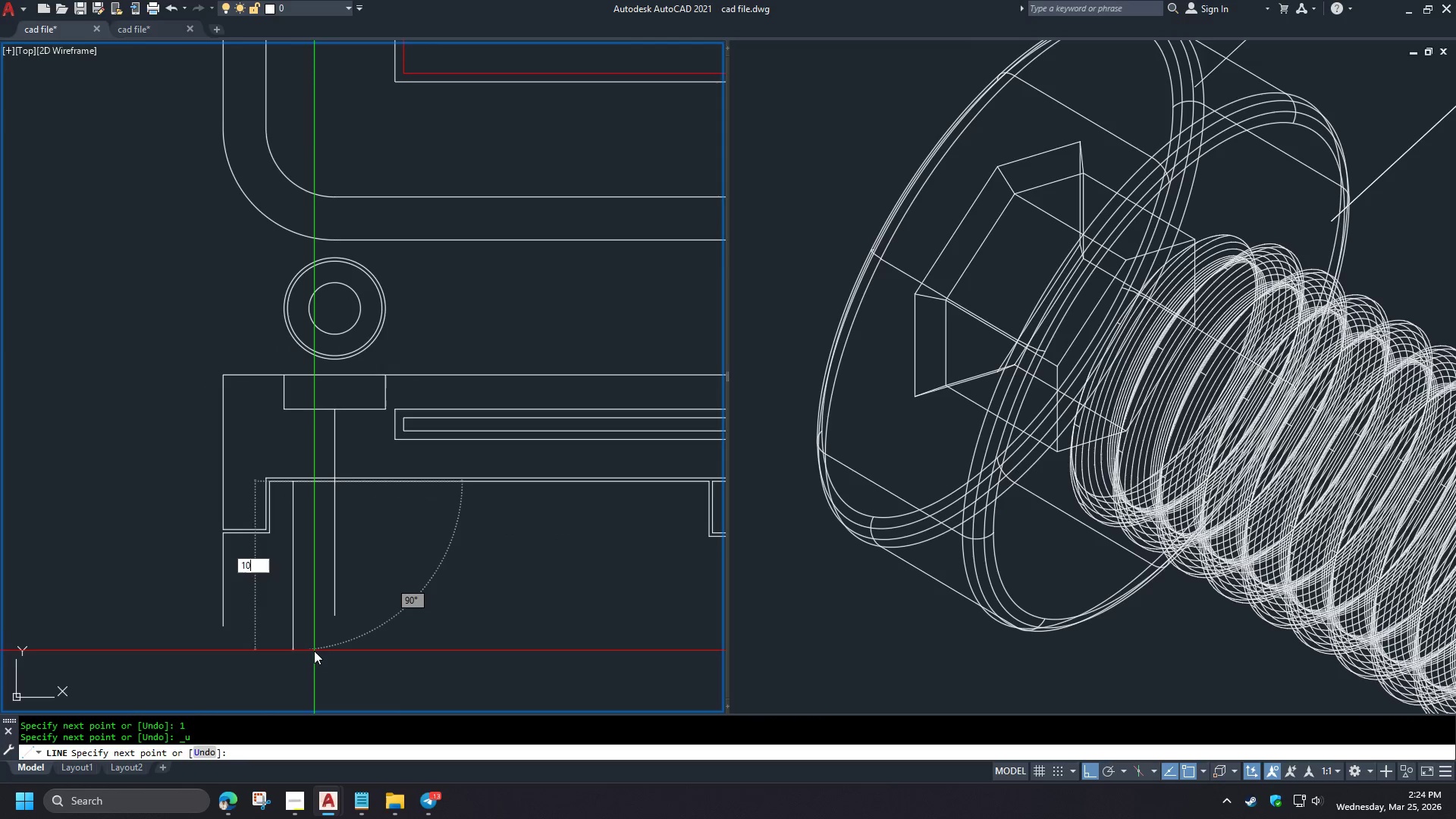 
key(Numpad0)
 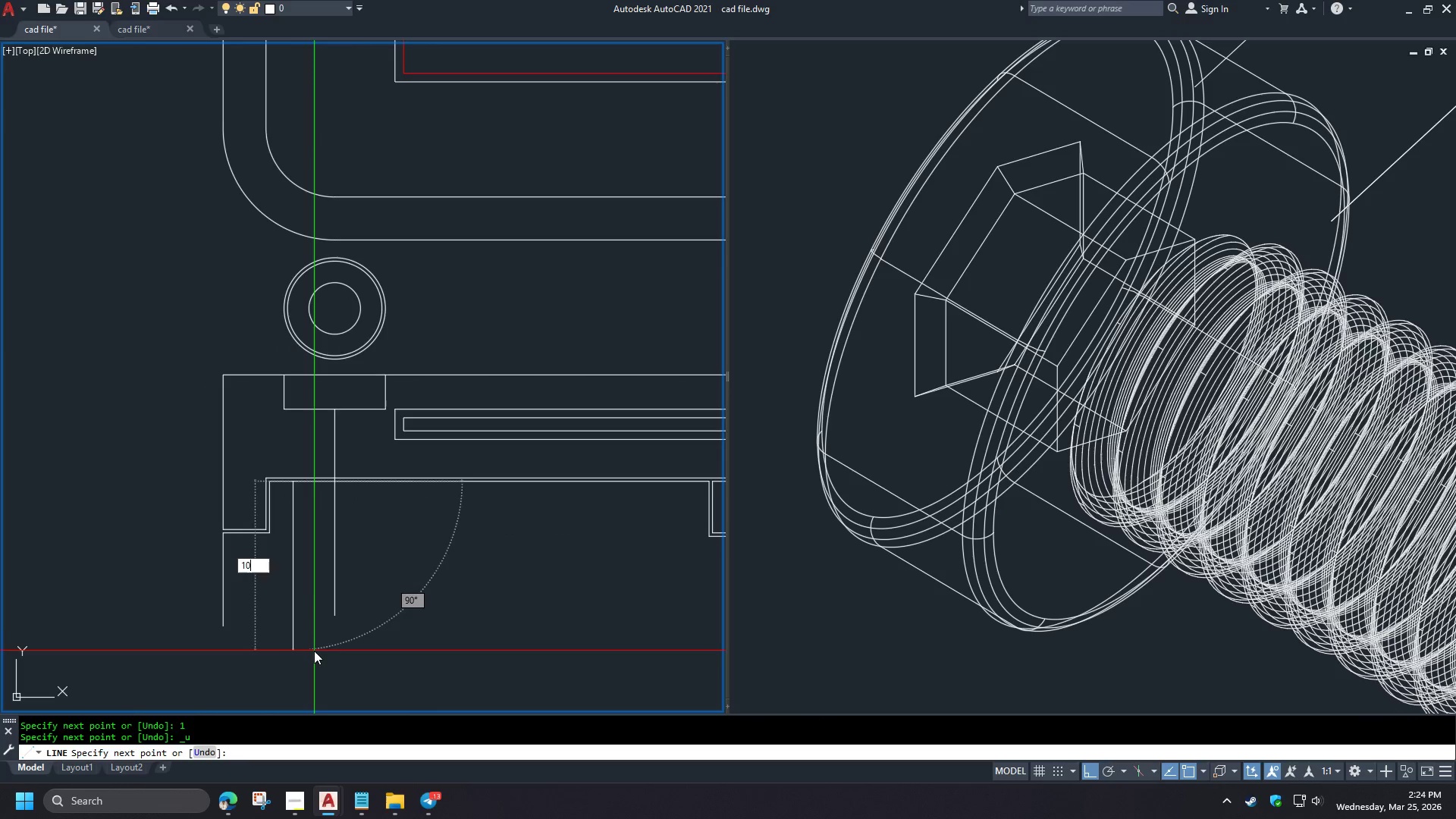 
key(NumpadEnter)
 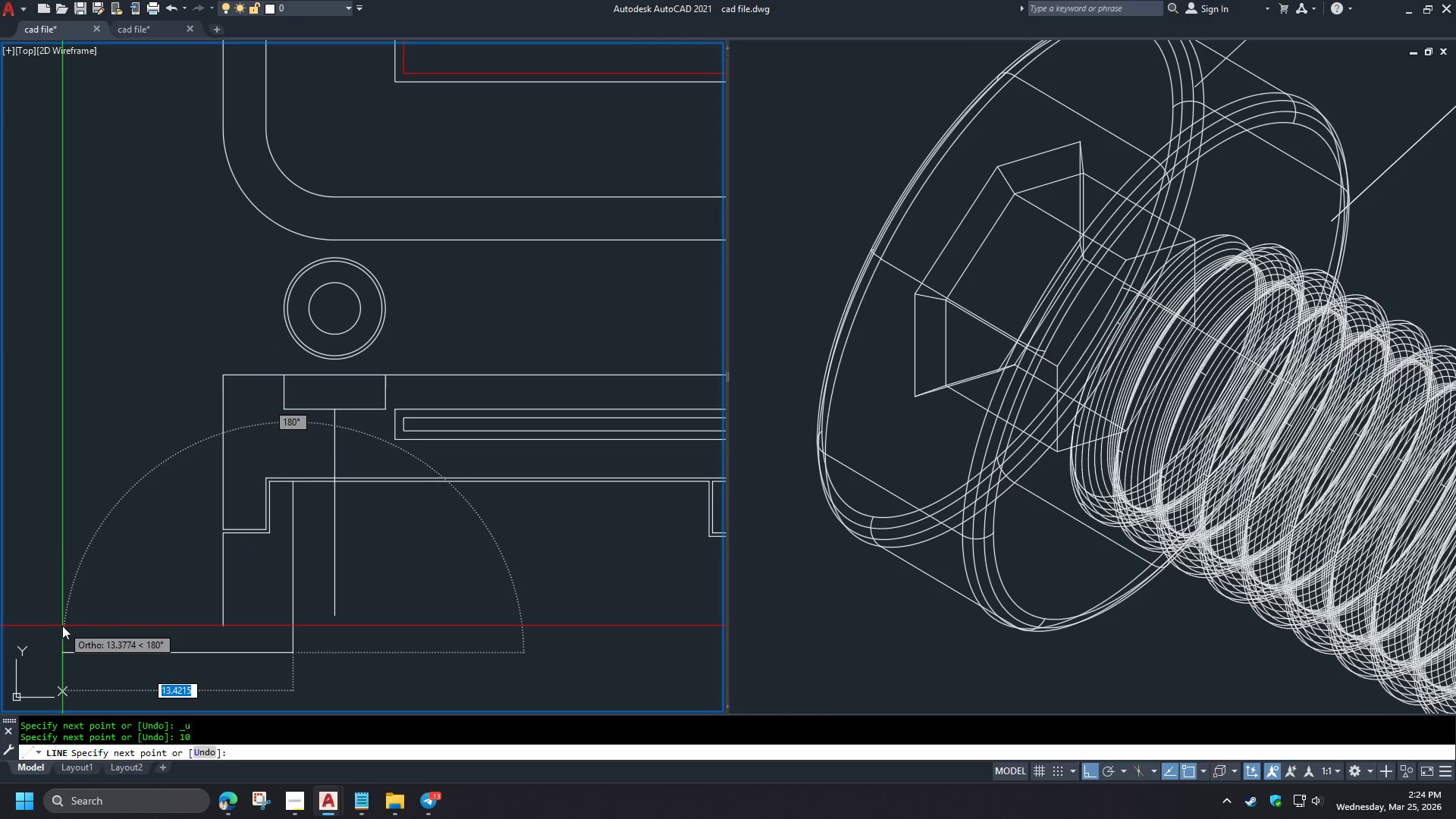 
left_click([72, 634])
 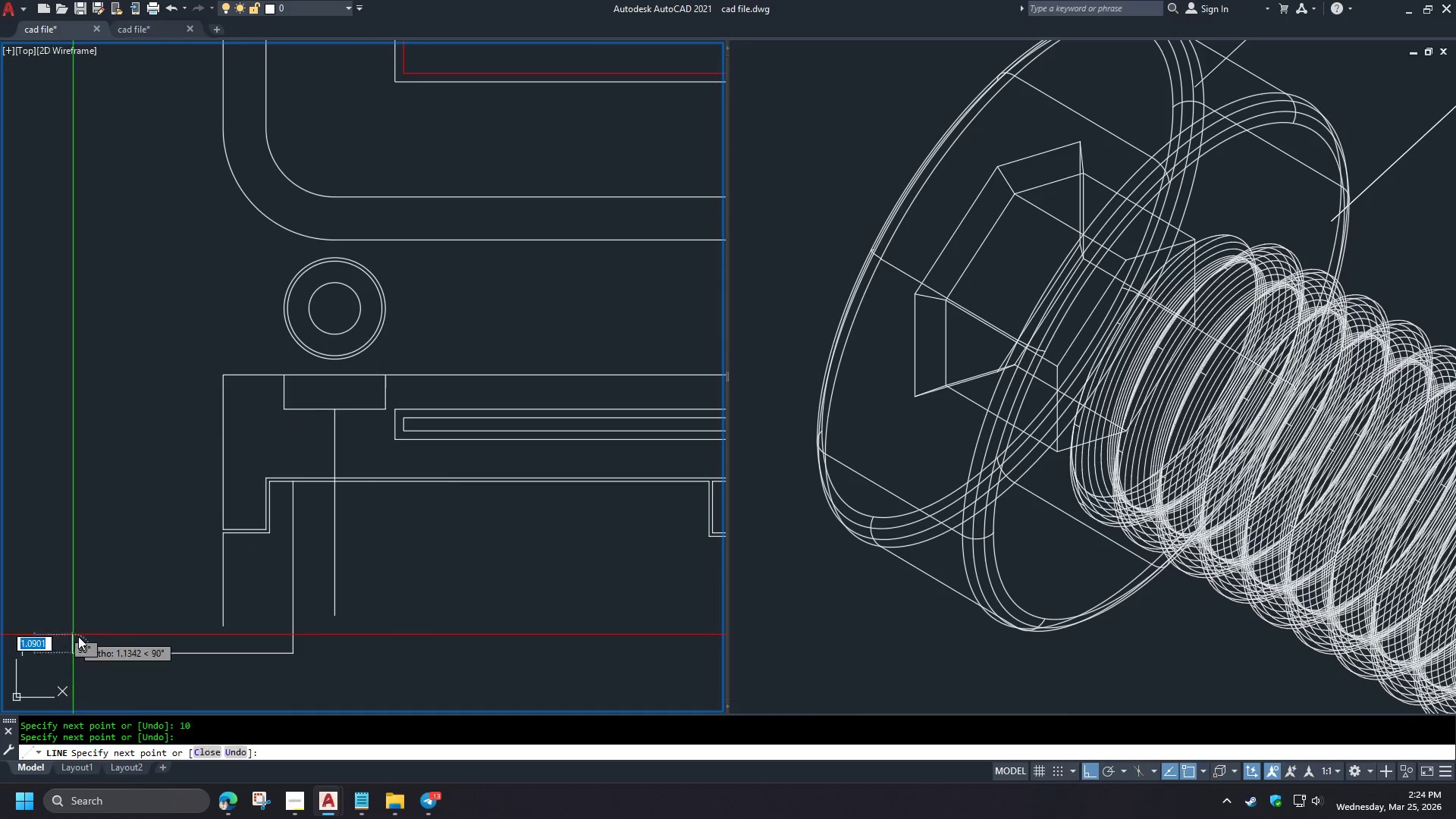 
key(Space)
 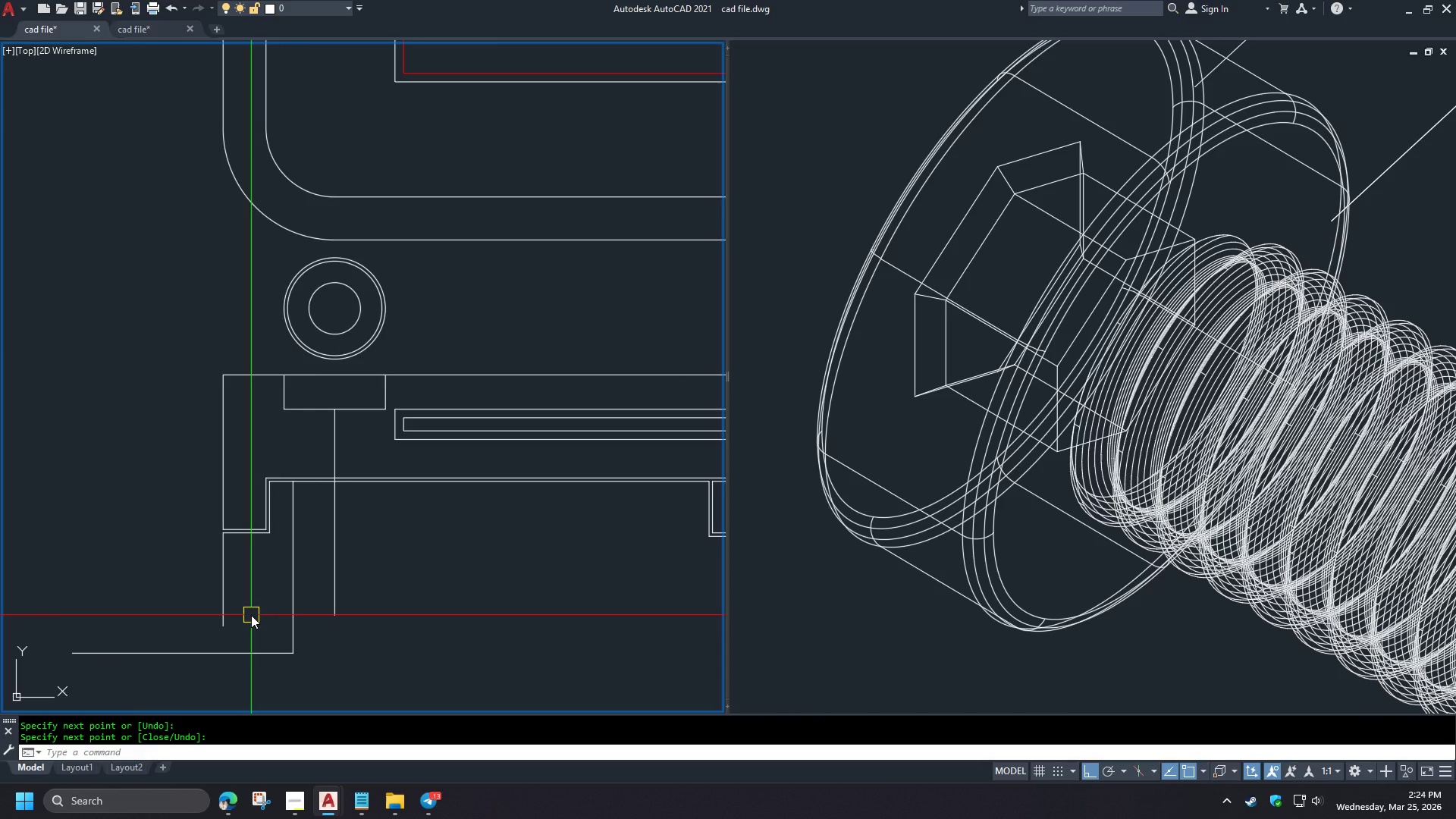 
scroll: coordinate [251, 615], scroll_direction: down, amount: 1.0
 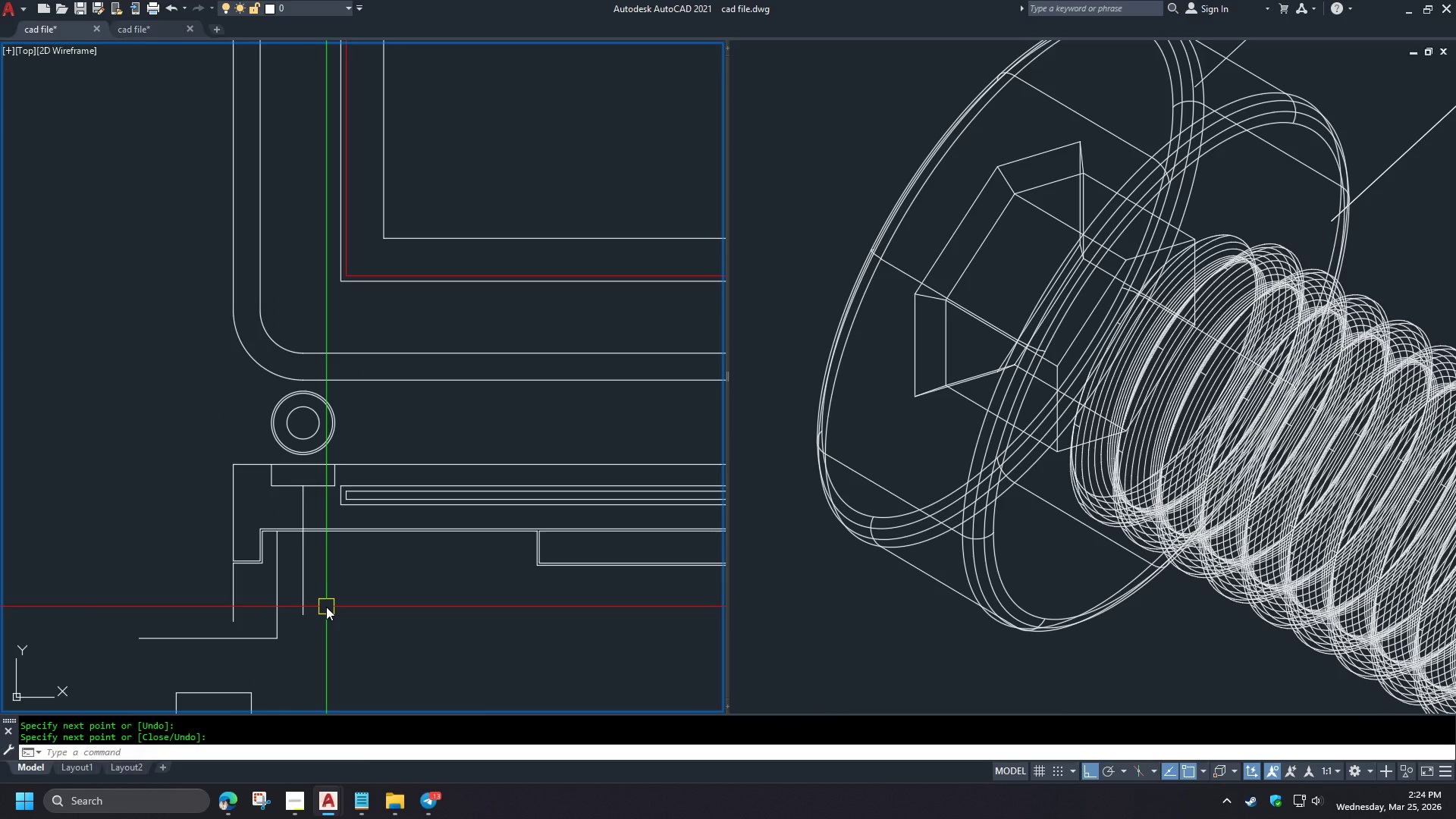 
key(L)
 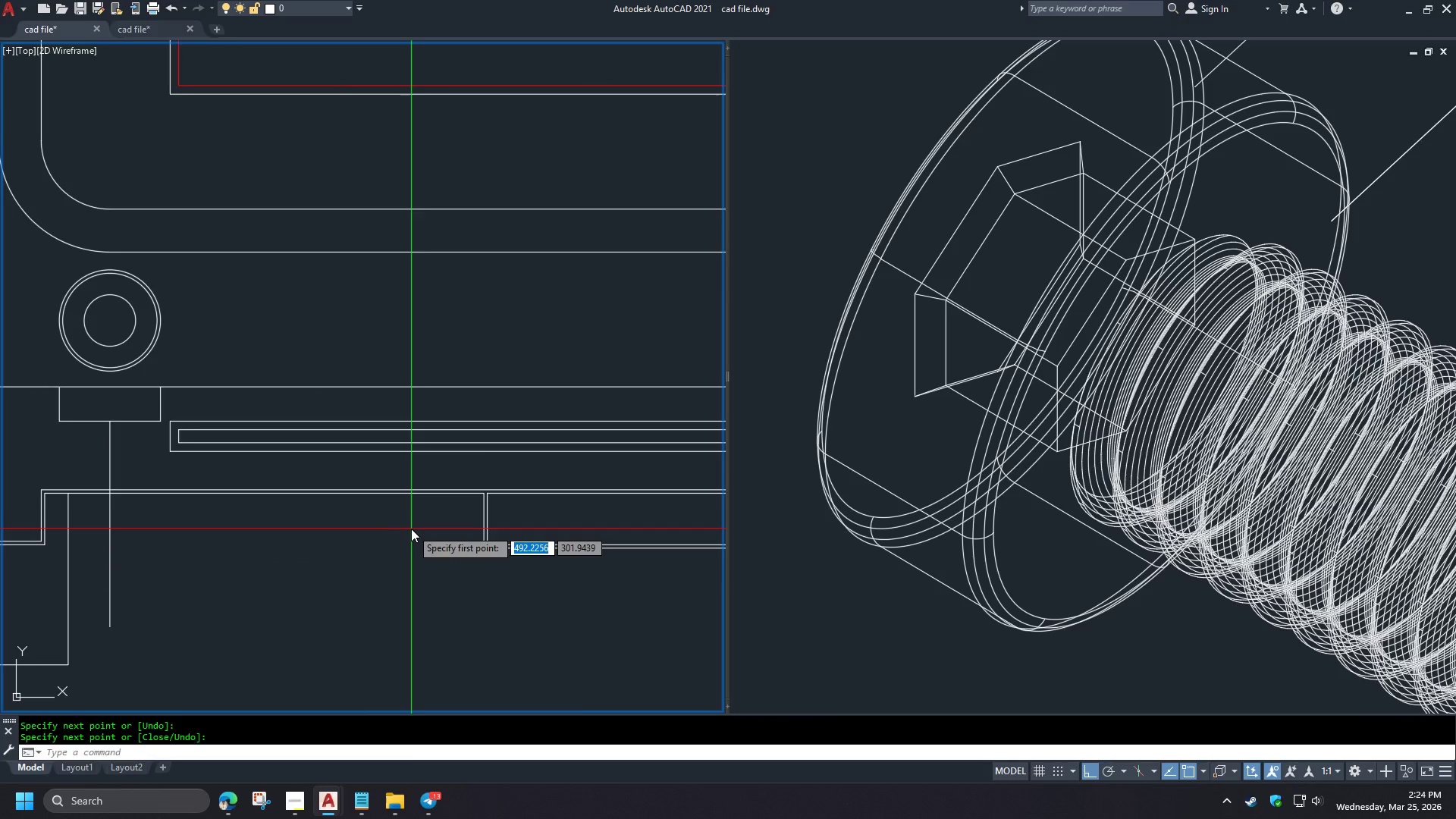 
key(Space)
 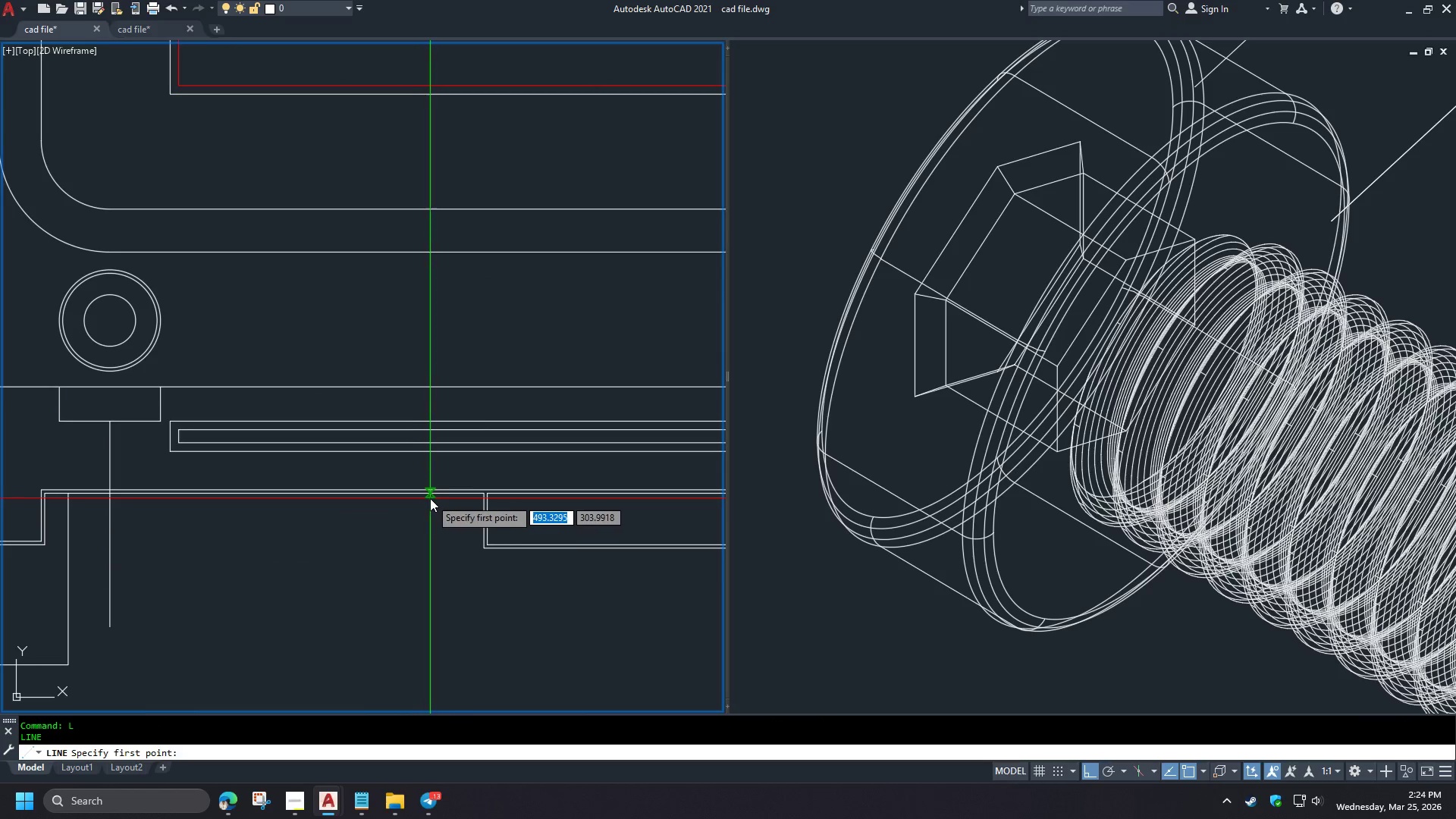 
left_click([430, 498])
 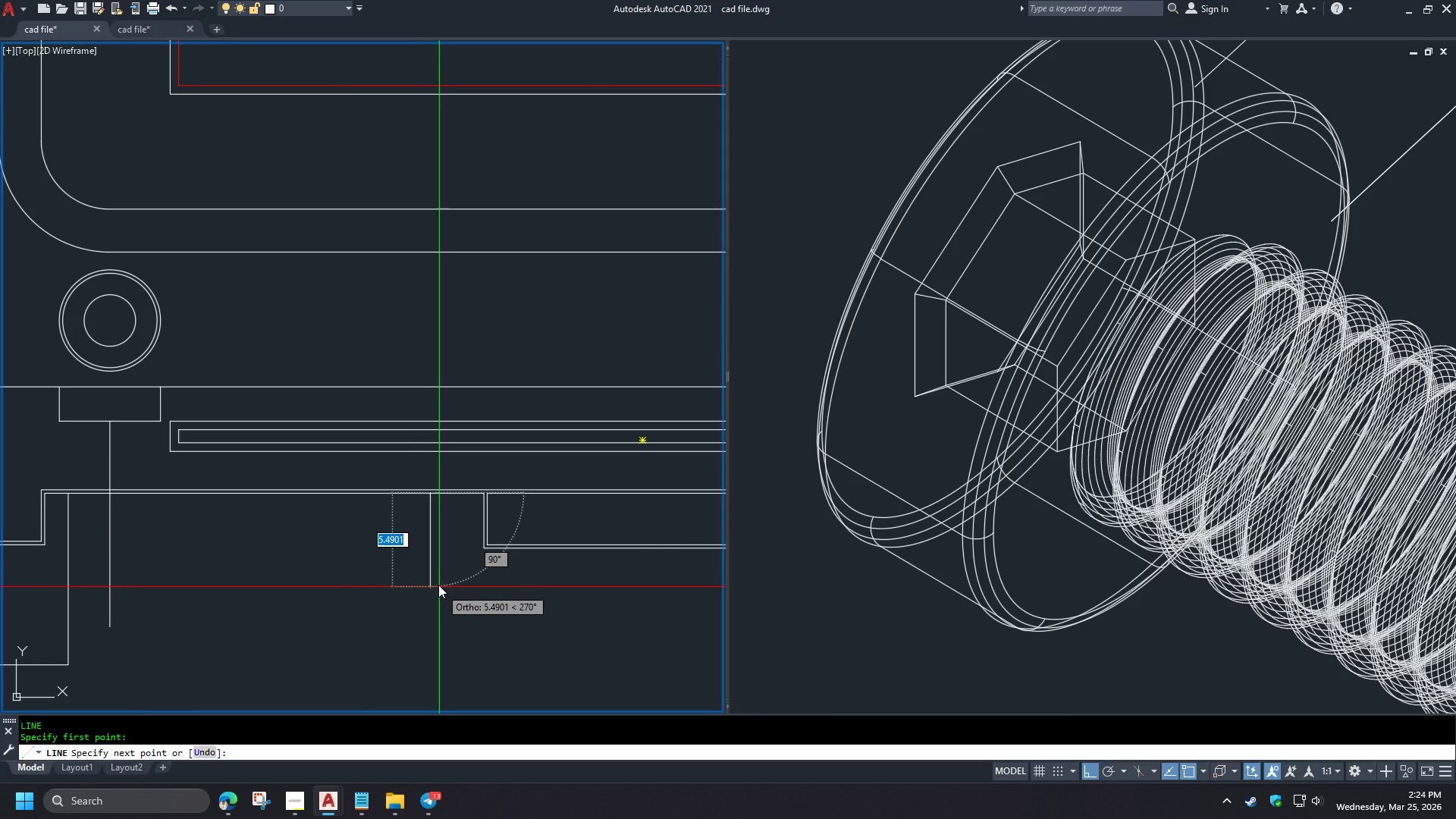 
scroll: coordinate [627, 595], scroll_direction: up, amount: 1.0
 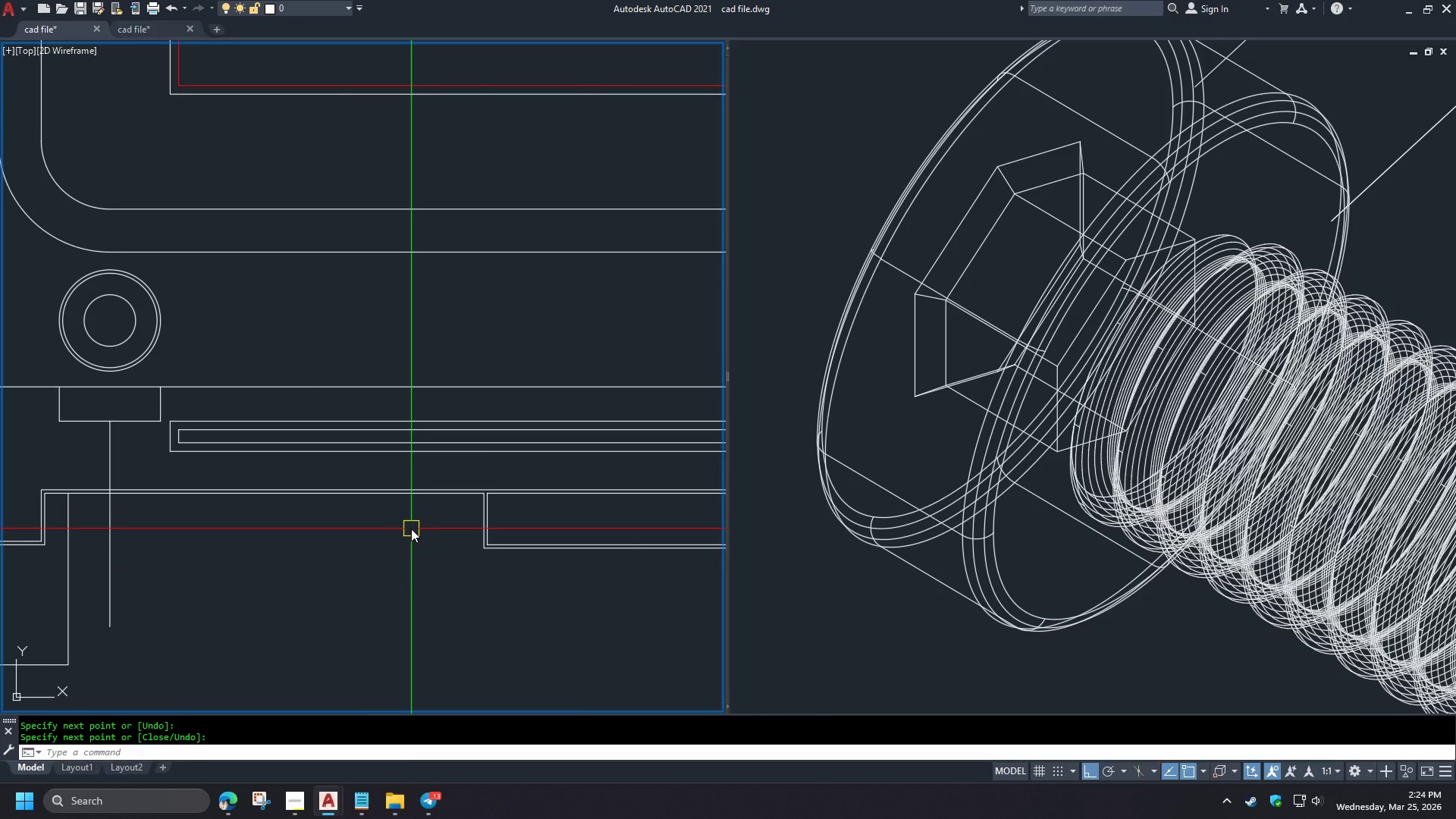 
key(Escape)
 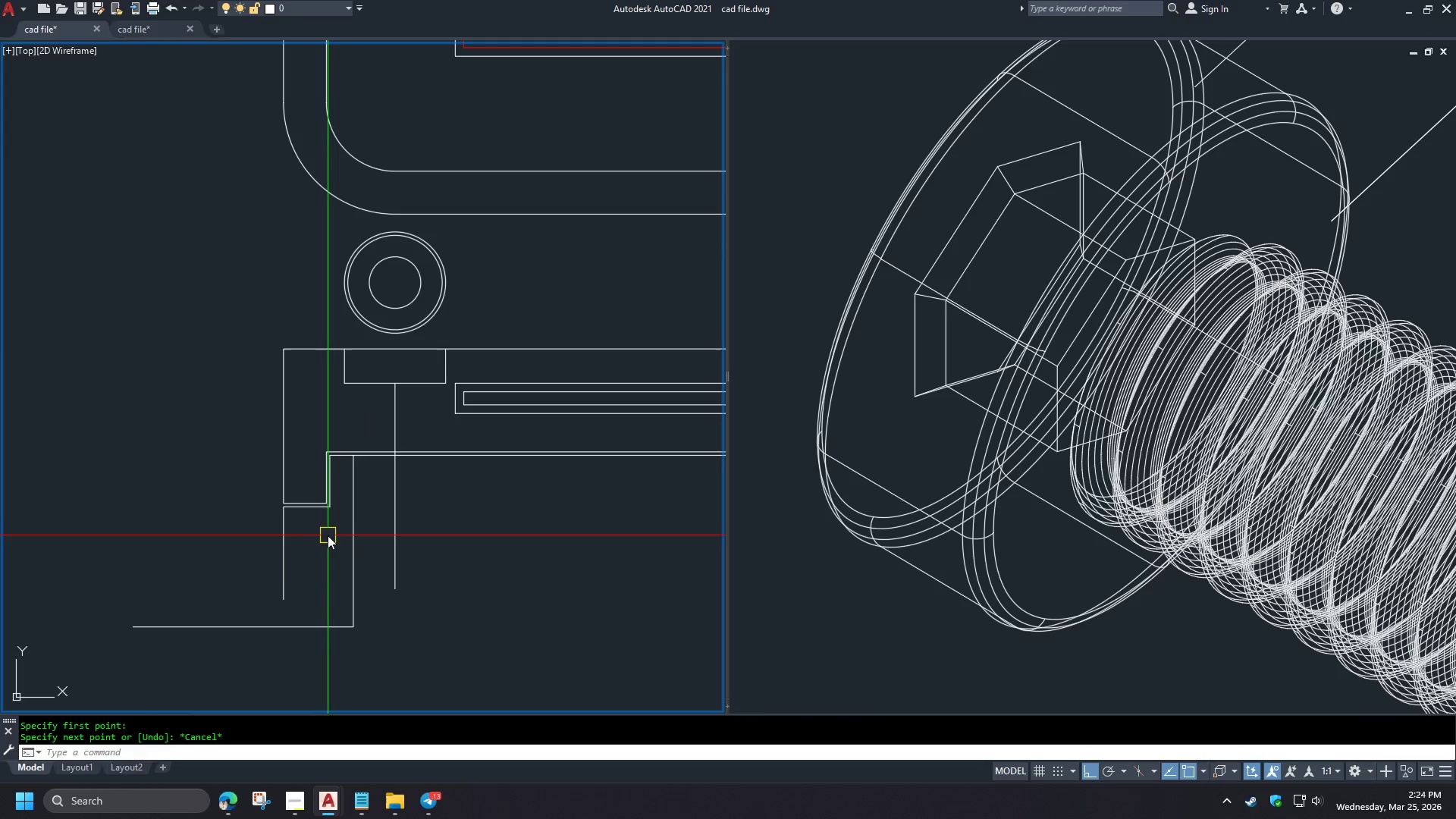 
key(D)
 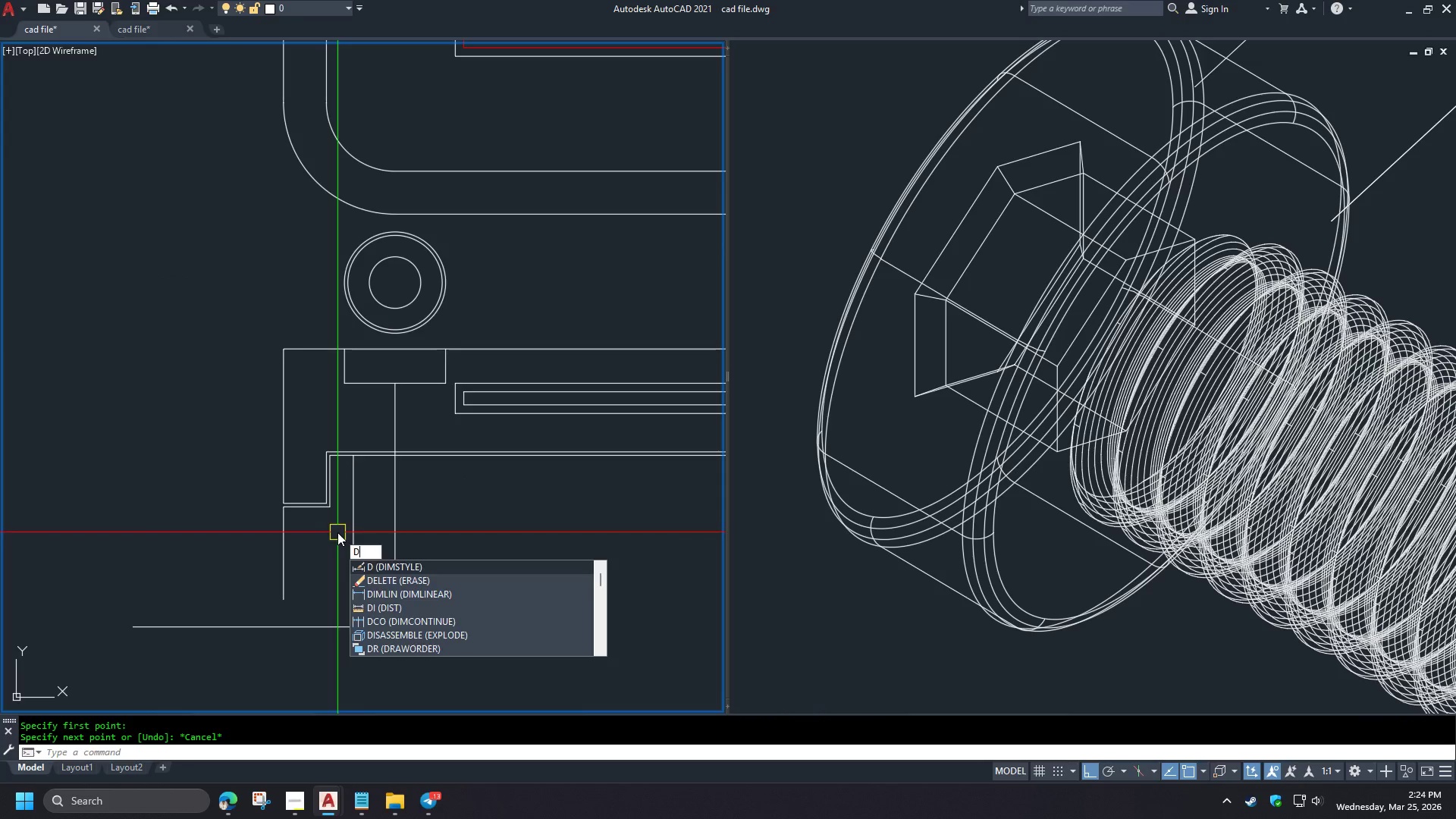 
key(Escape)
 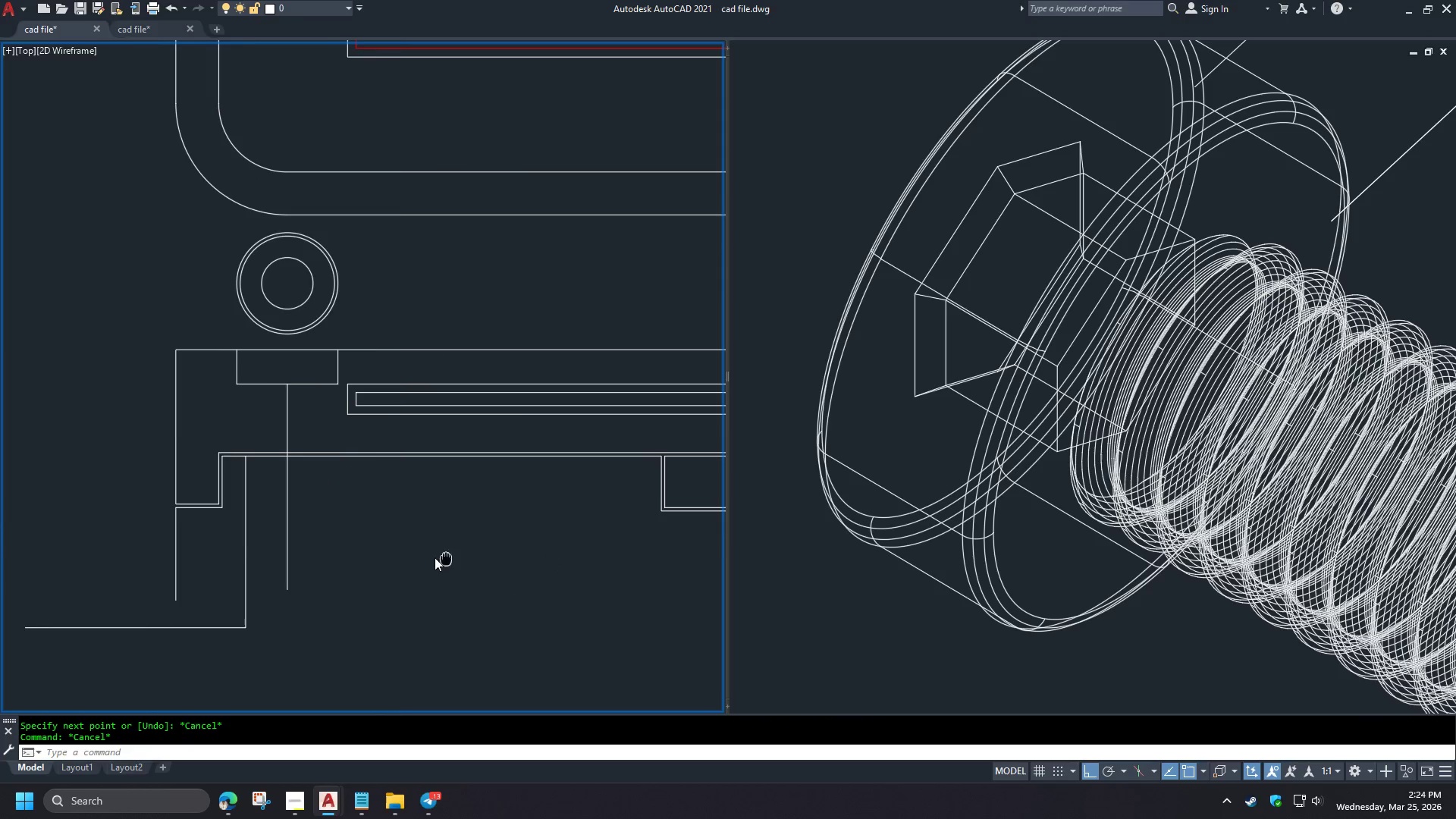 
key(O)
 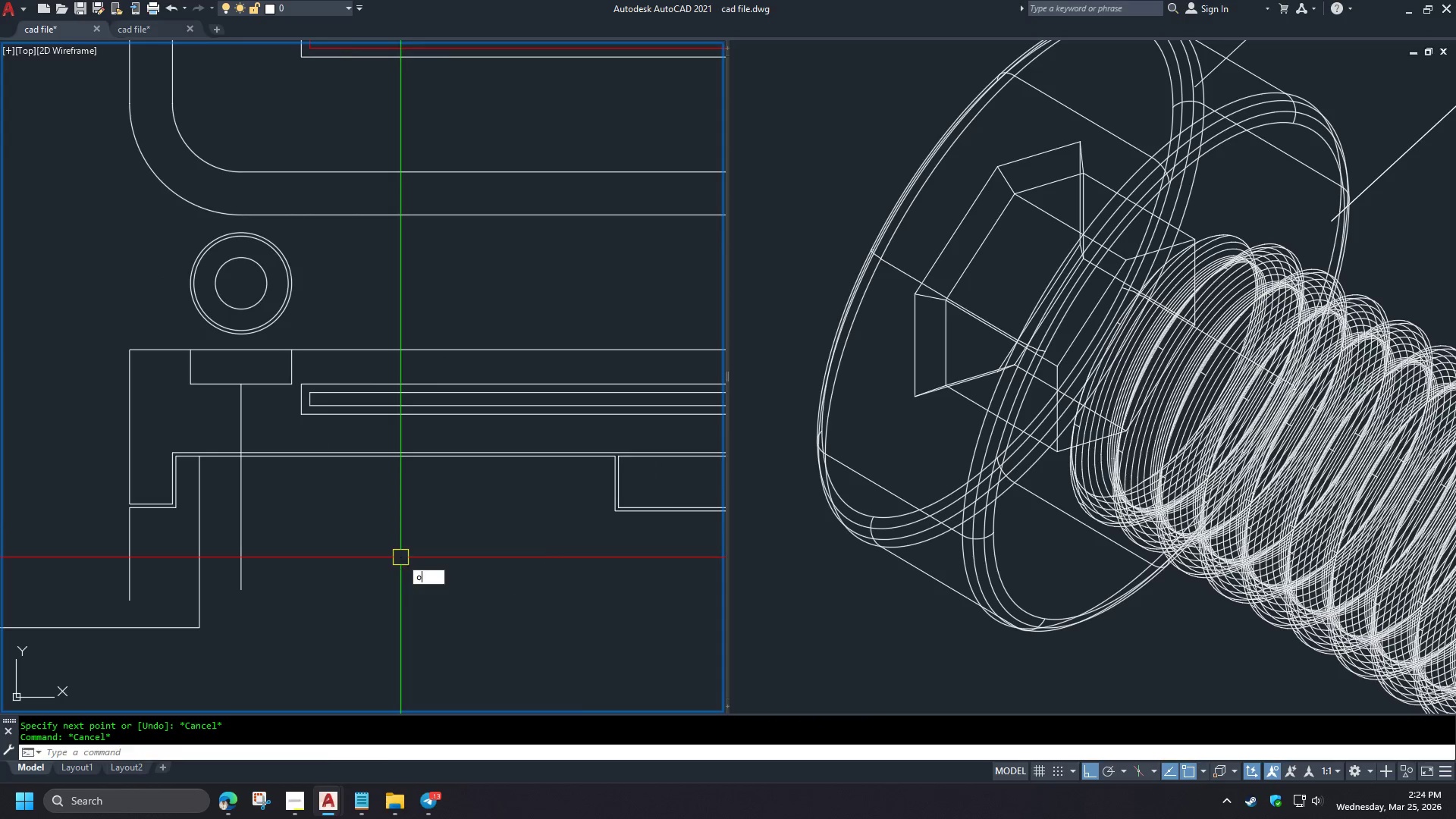 
key(Space)
 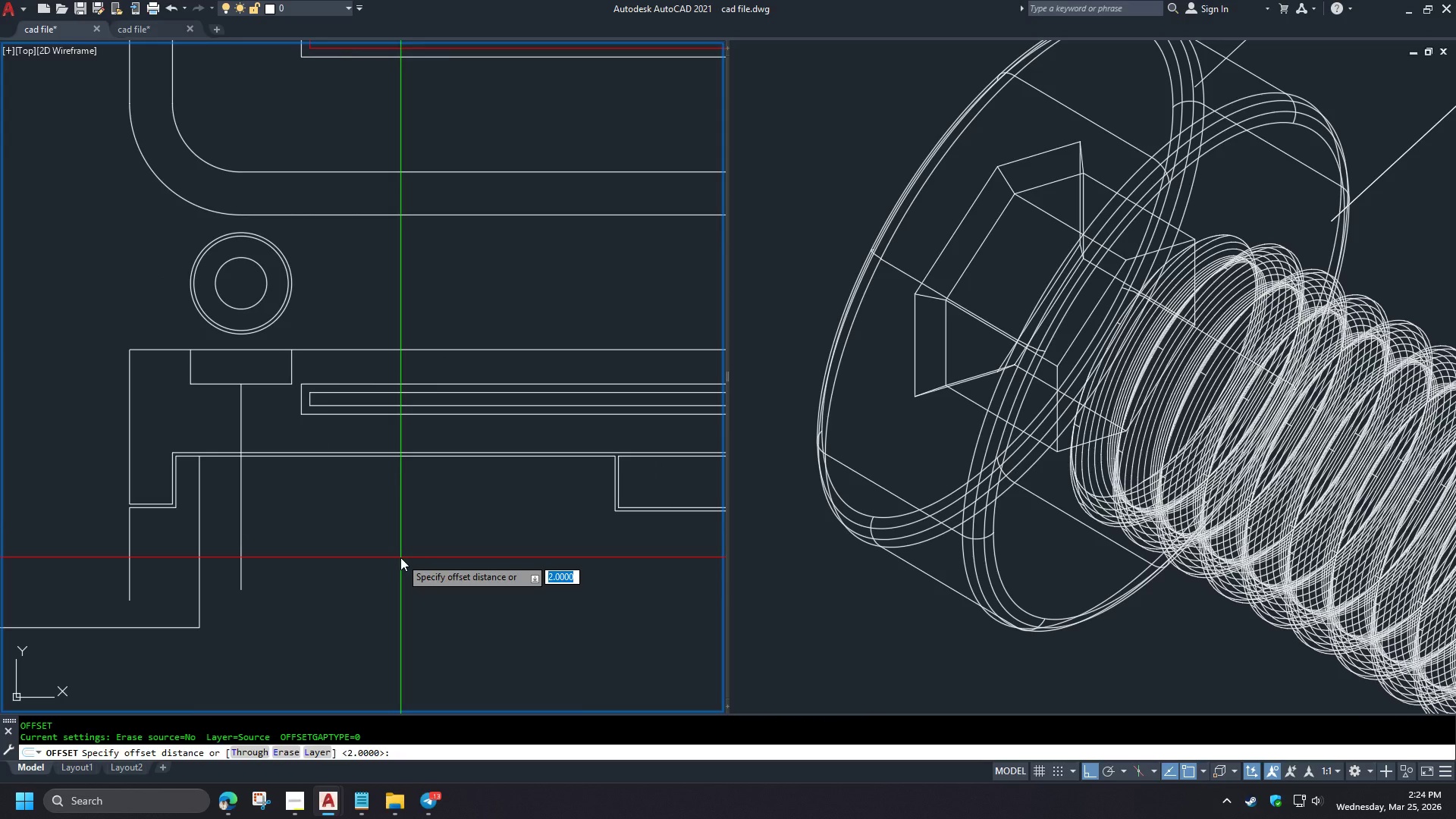 
key(Numpad2)
 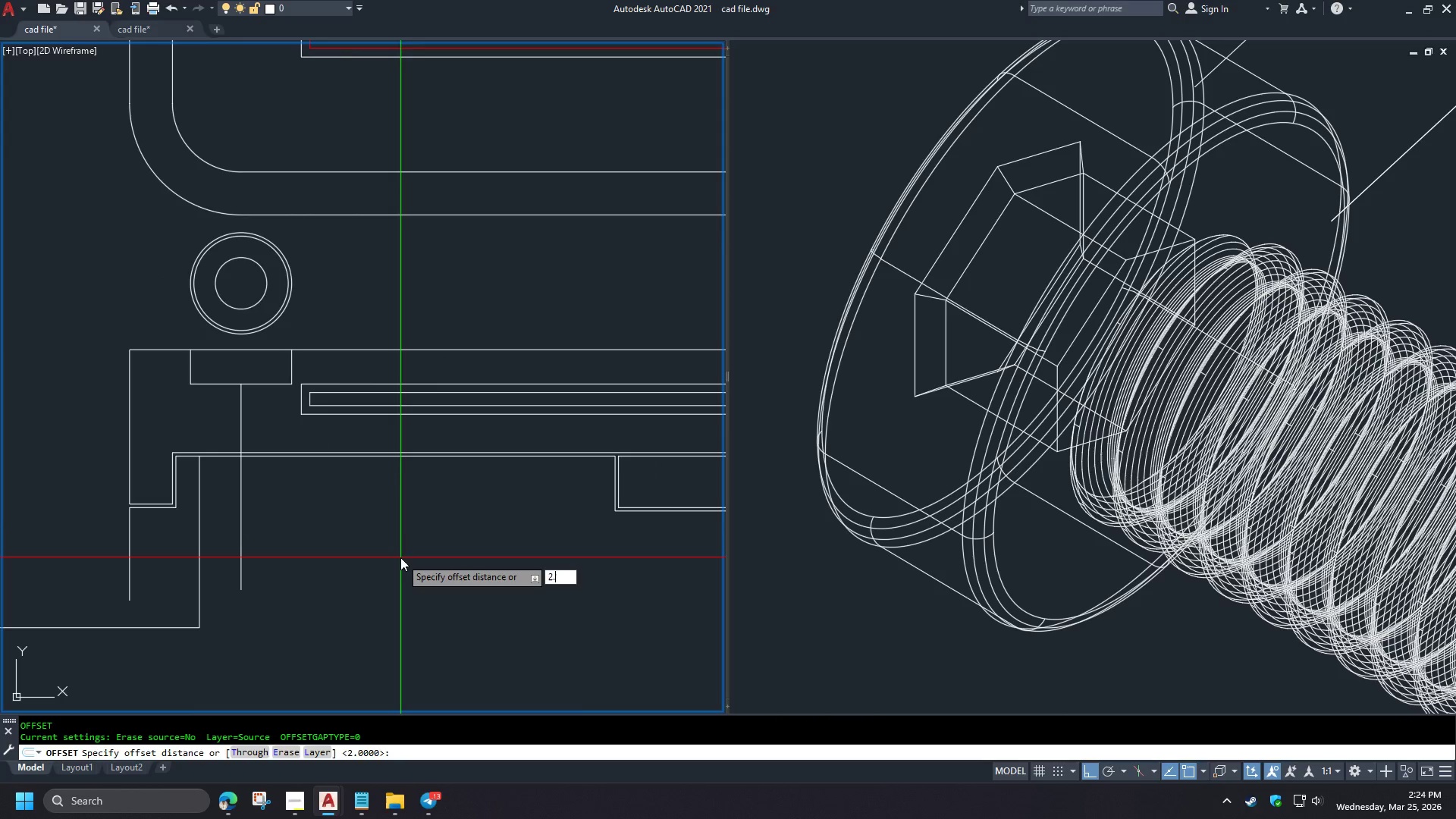 
key(NumpadDecimal)
 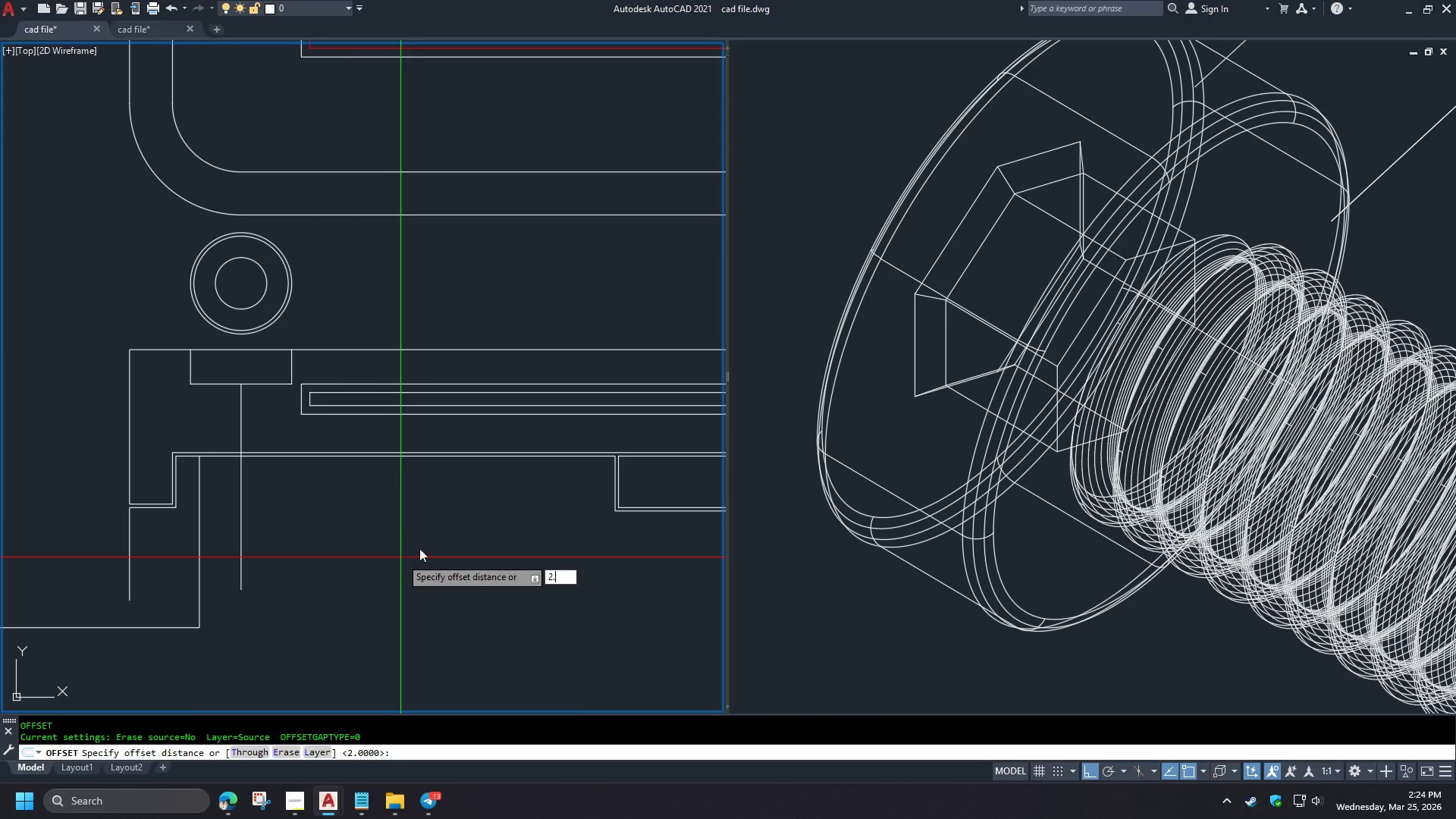 
key(Numpad5)
 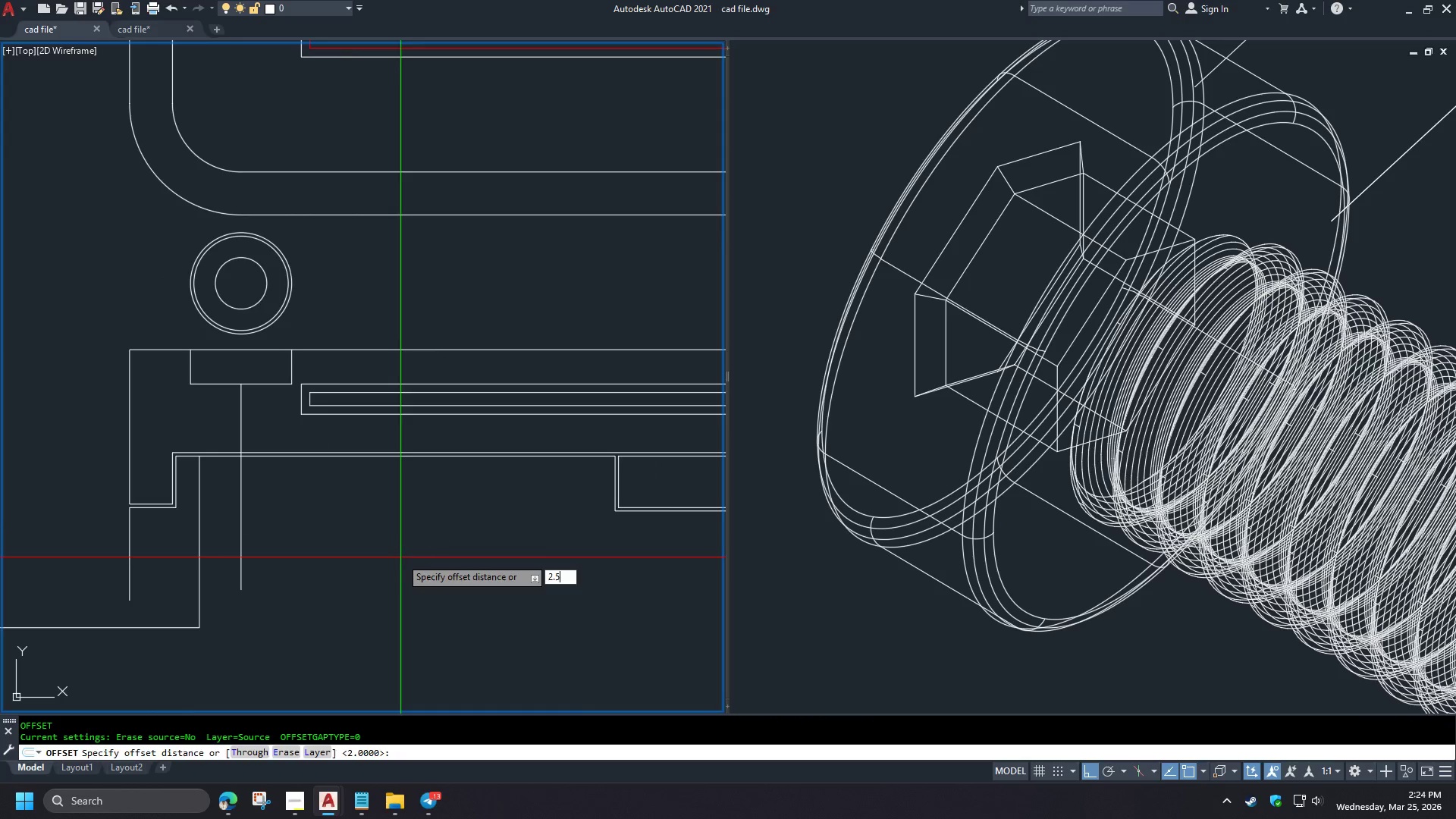 
key(NumpadEnter)
 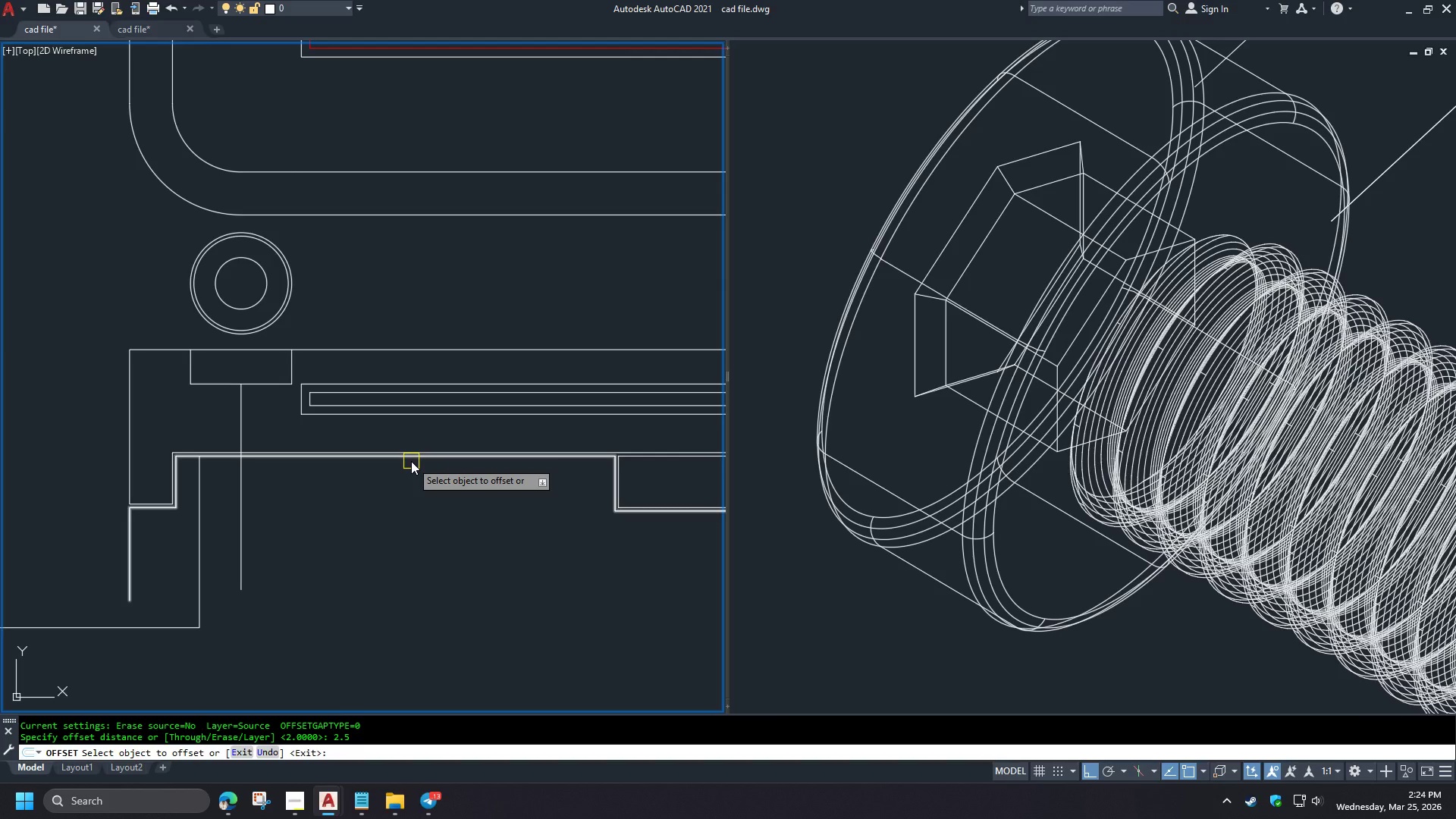 
key(Escape)
 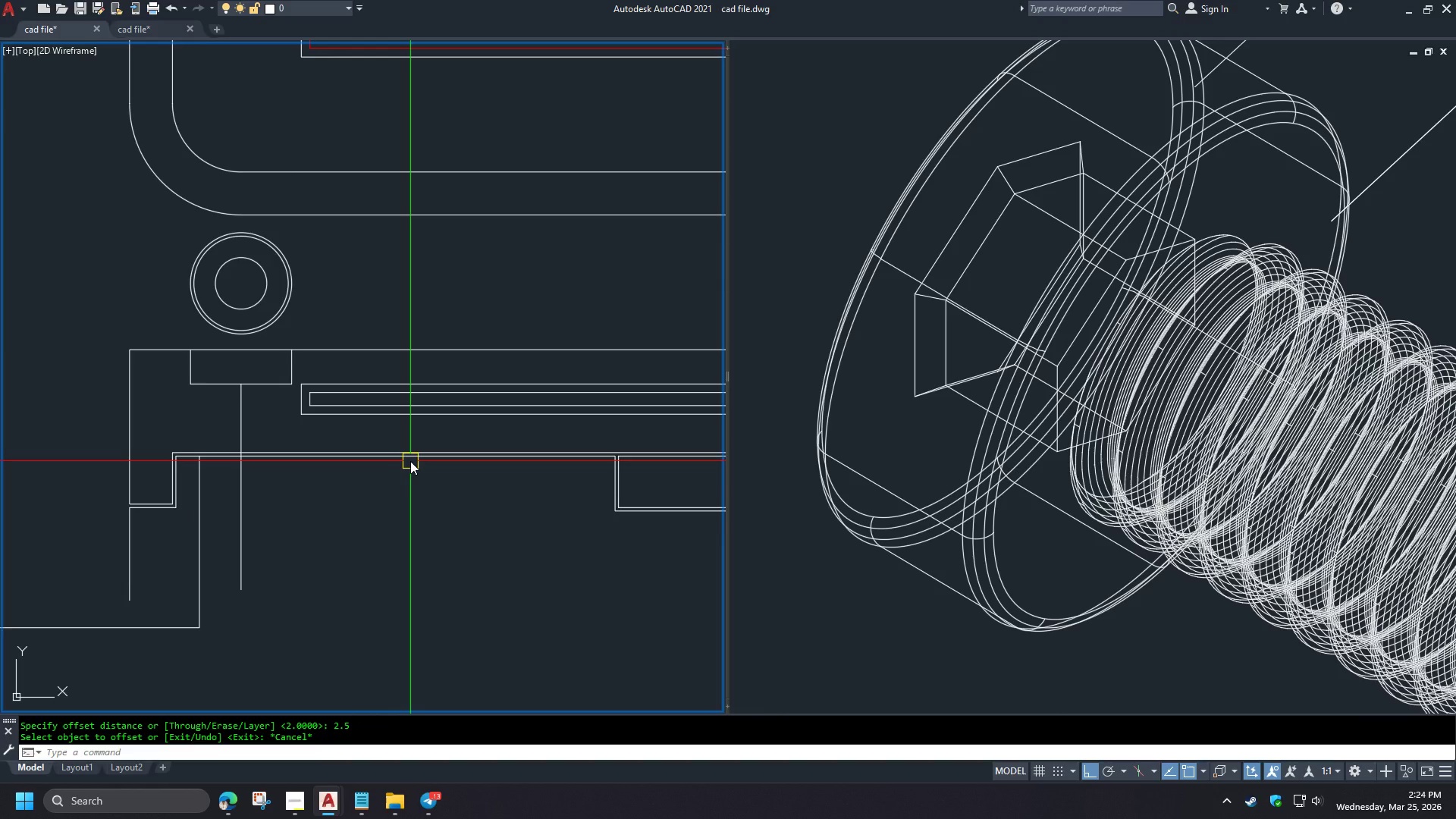 
key(L)
 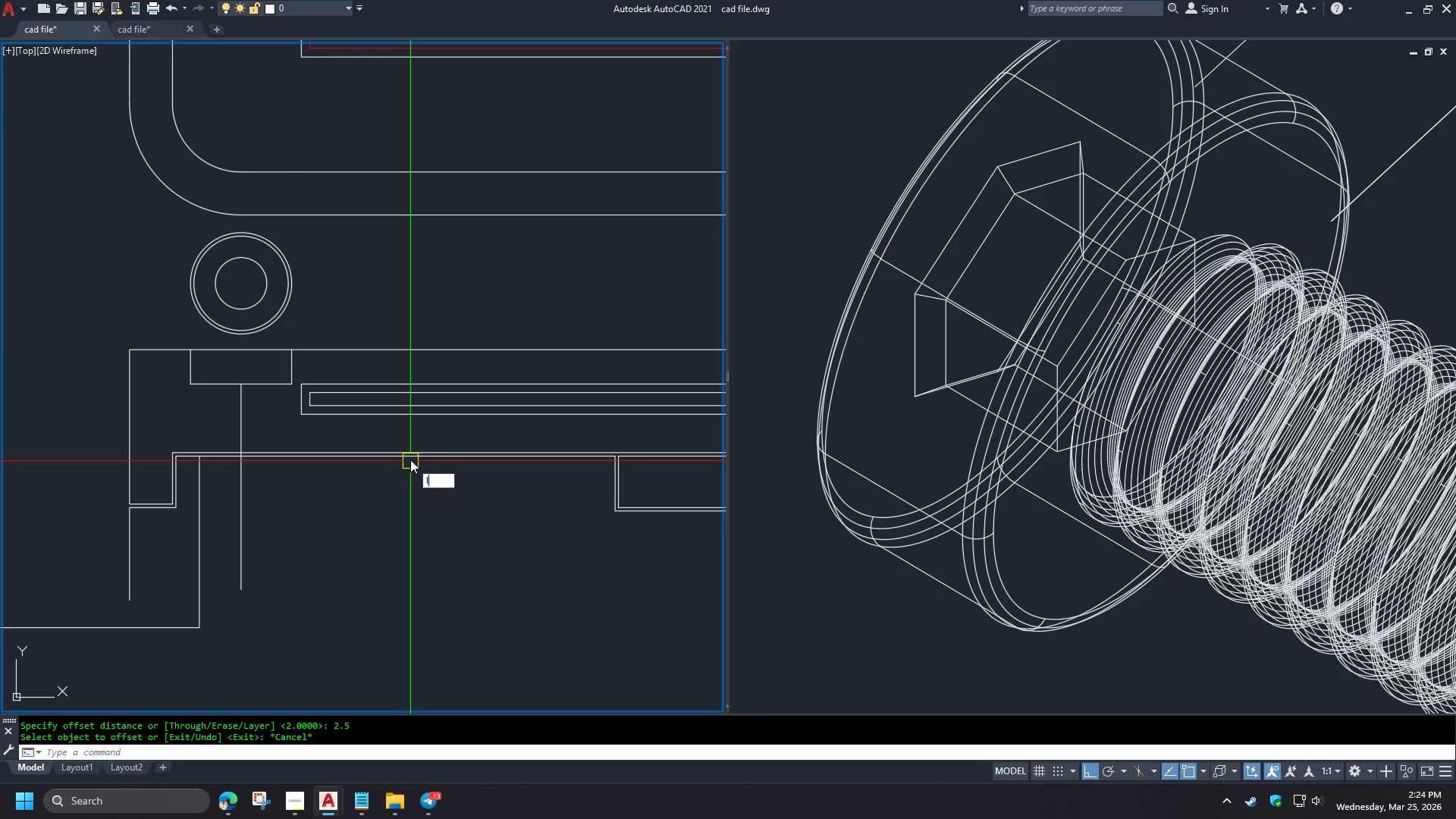 
key(Space)
 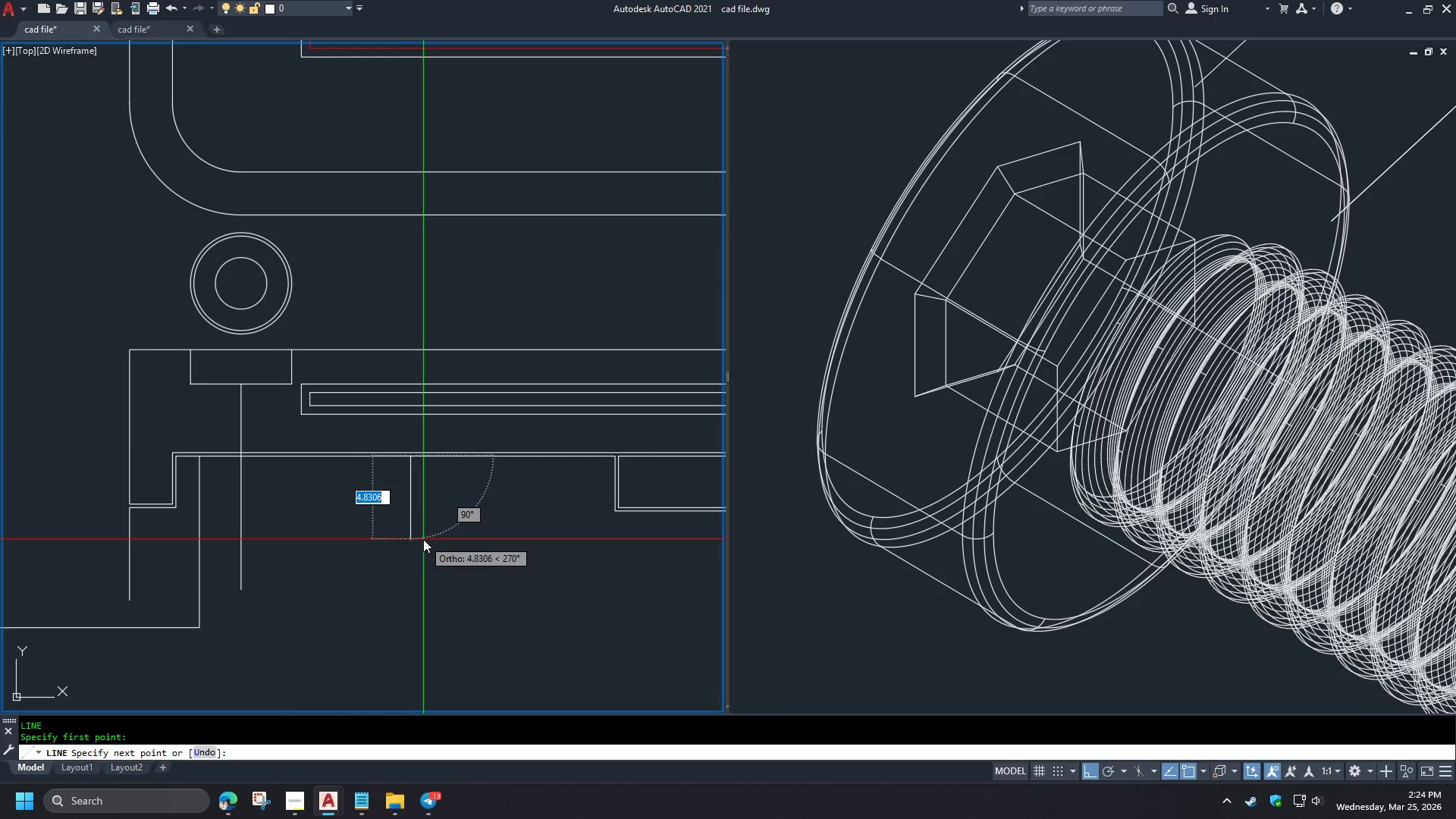 
key(Numpad2)
 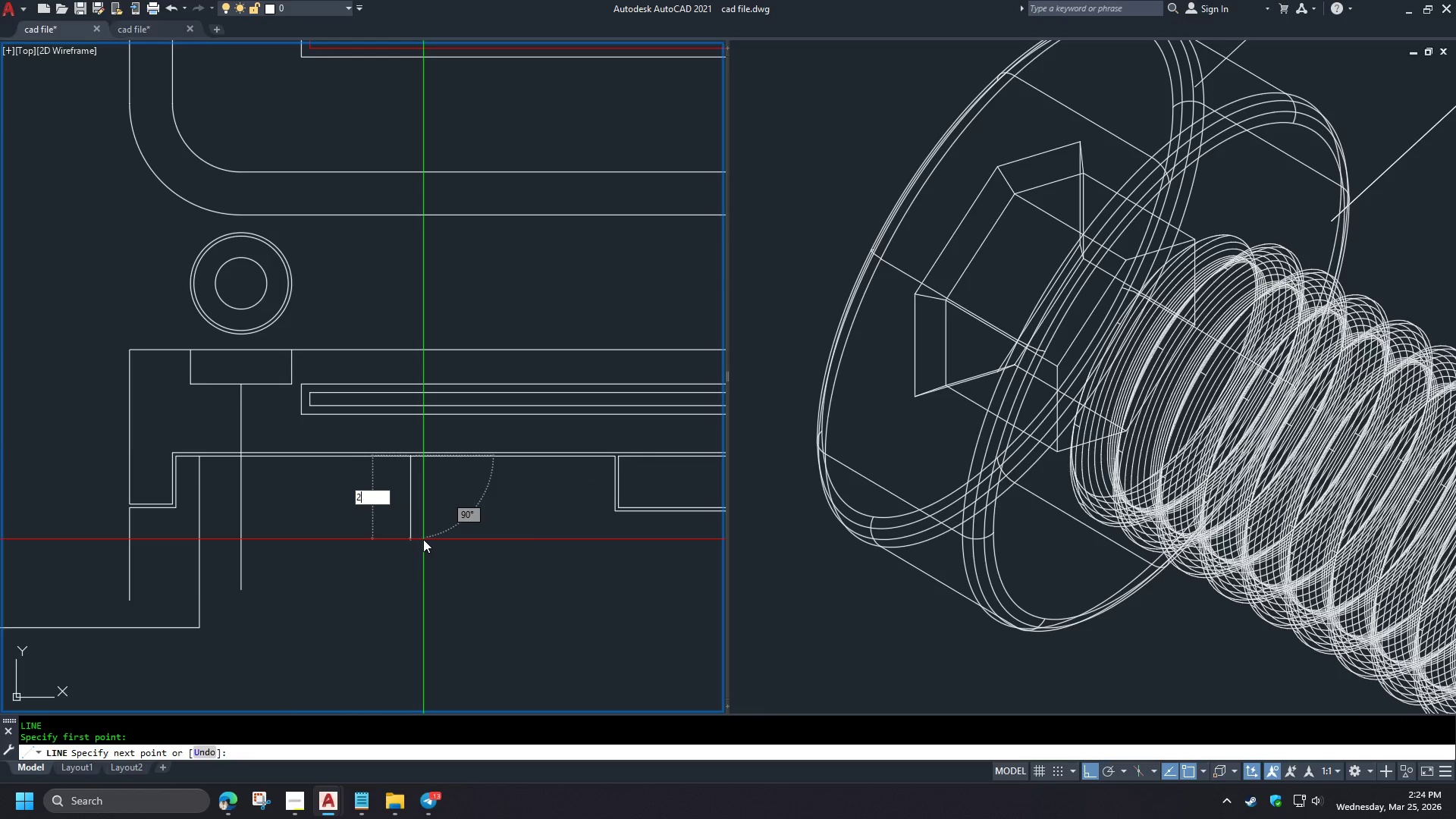 
key(NumpadDecimal)
 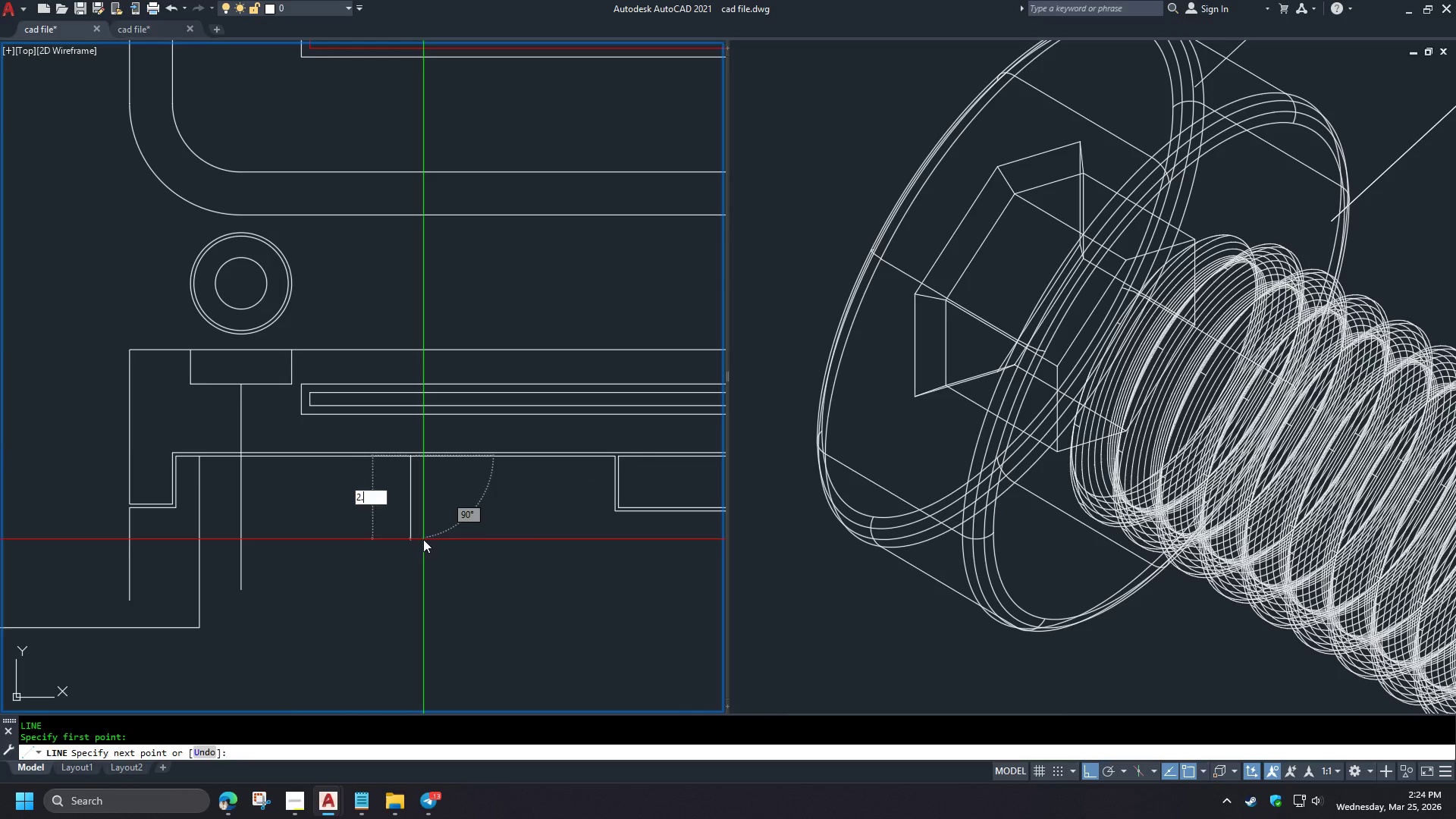 
key(Numpad5)
 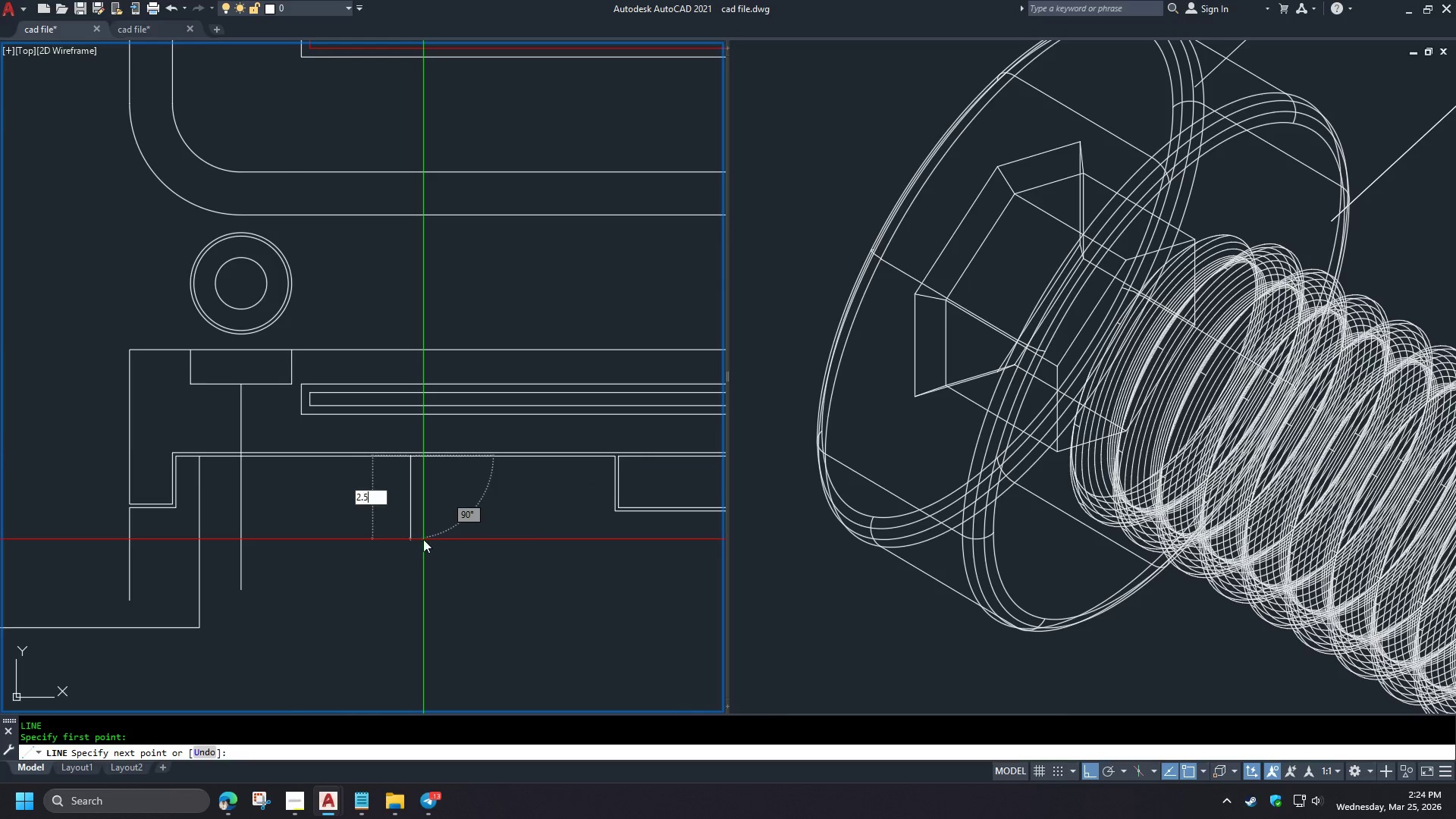 
key(NumpadEnter)
 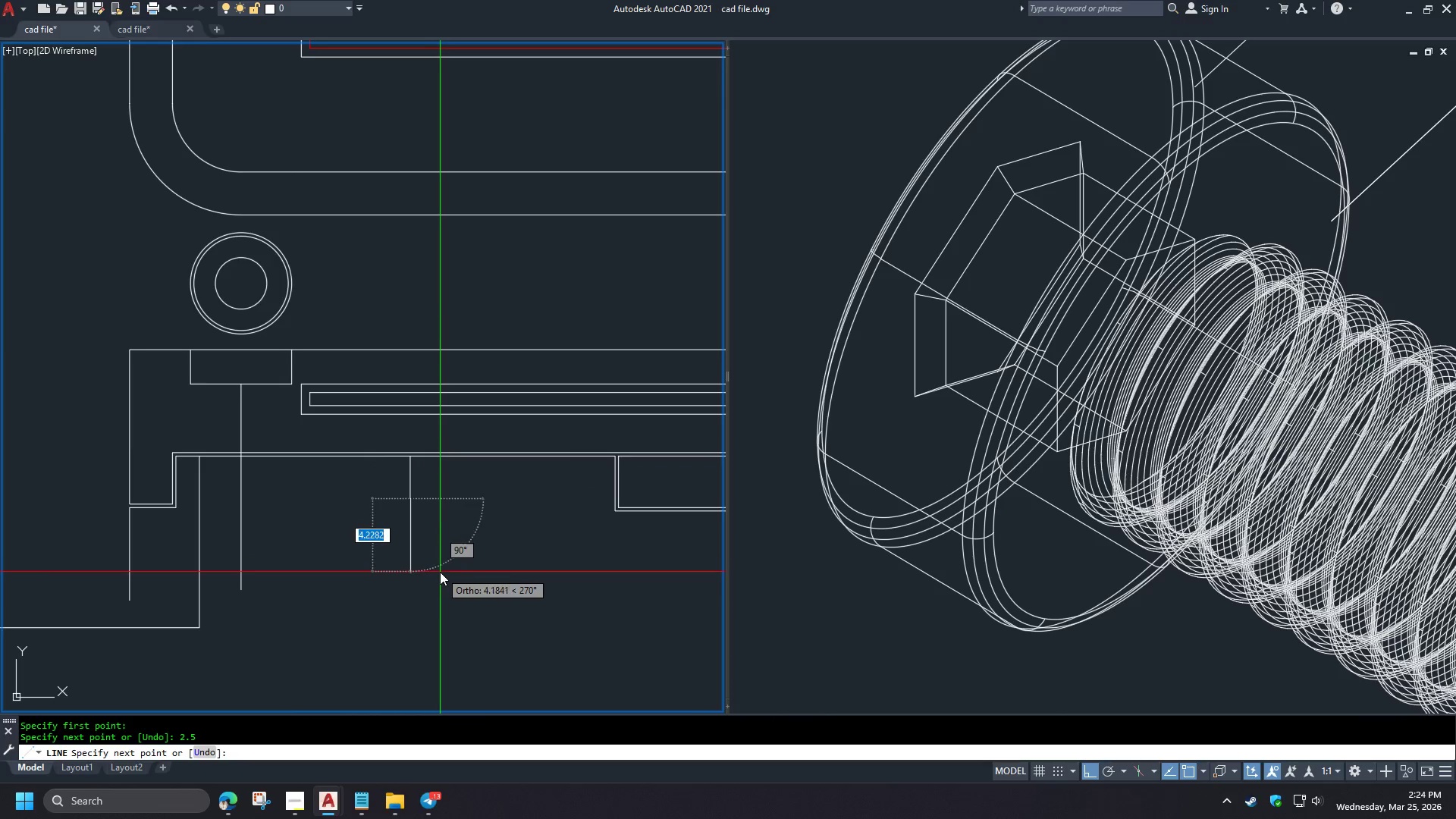 
key(Numpad2)
 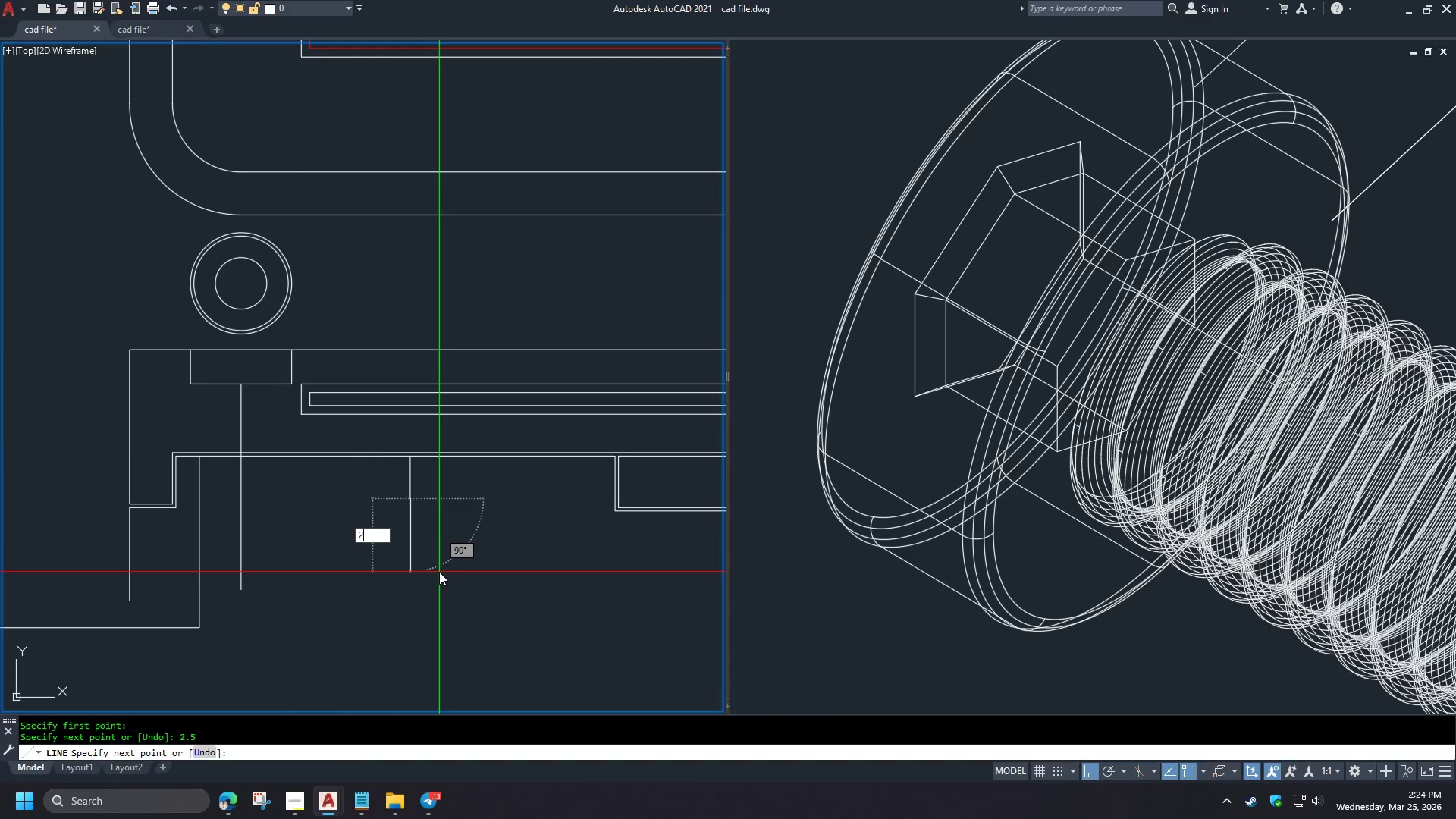 
key(NumpadDecimal)
 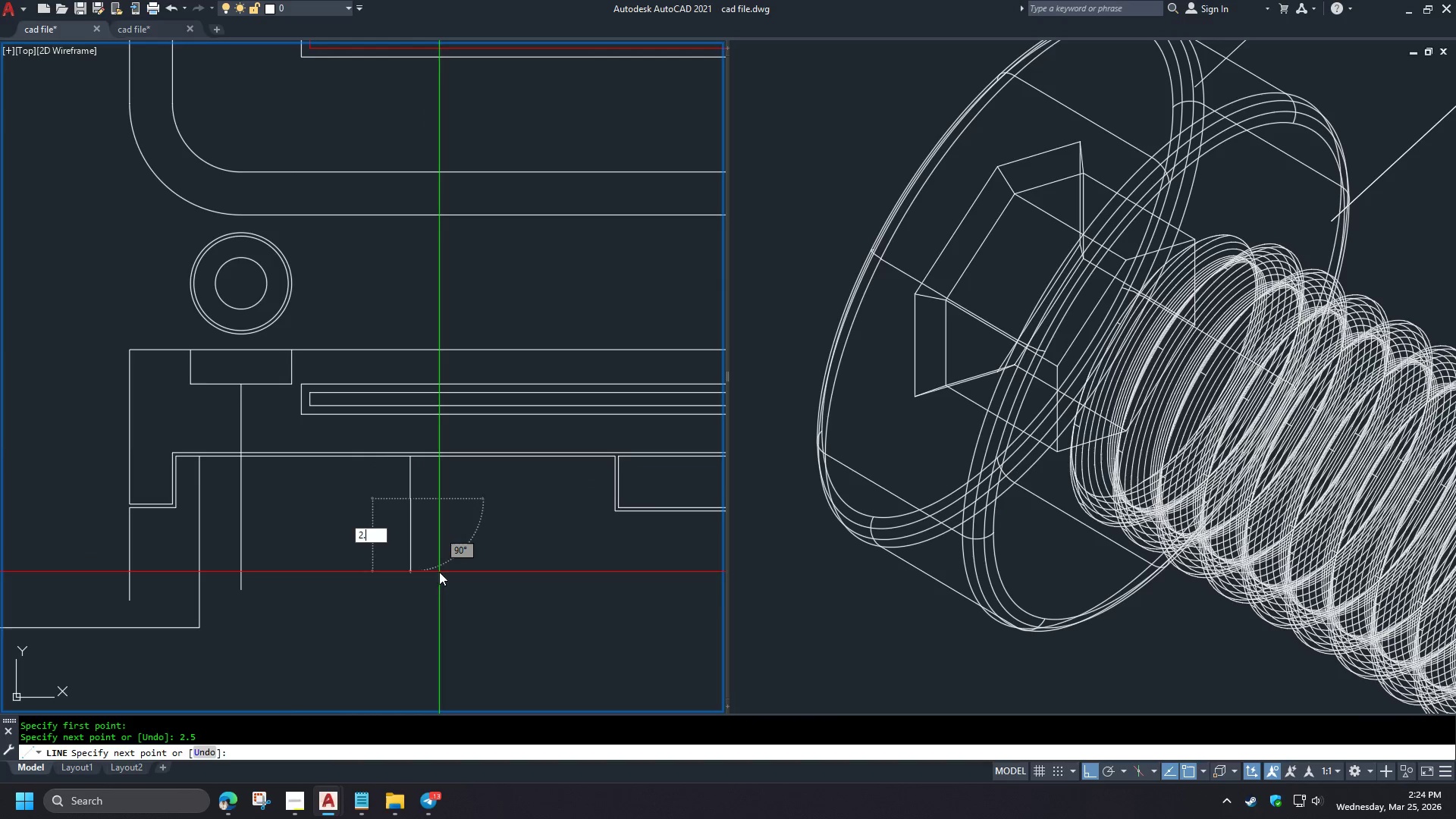 
key(Numpad5)
 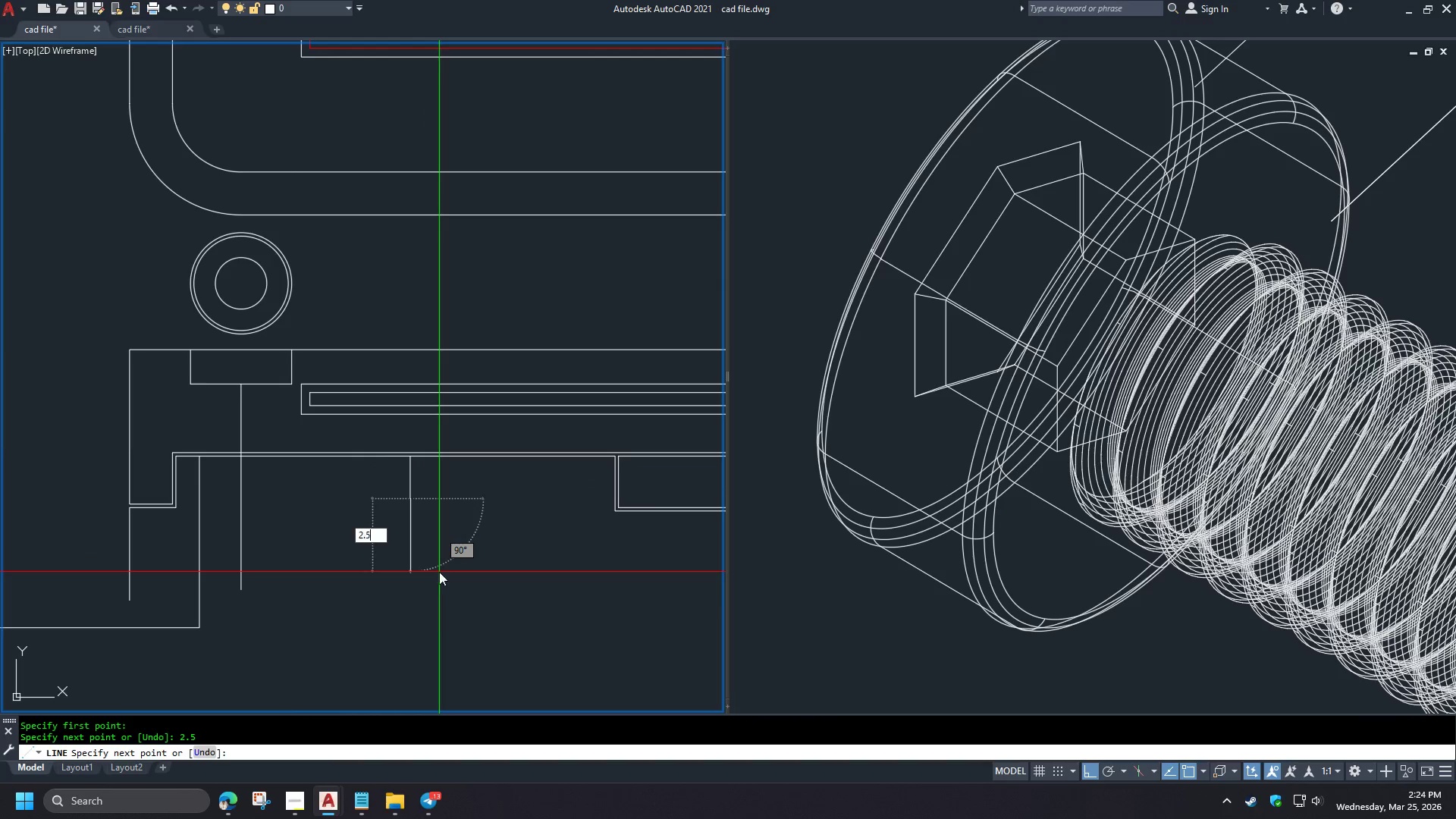 
key(NumpadEnter)
 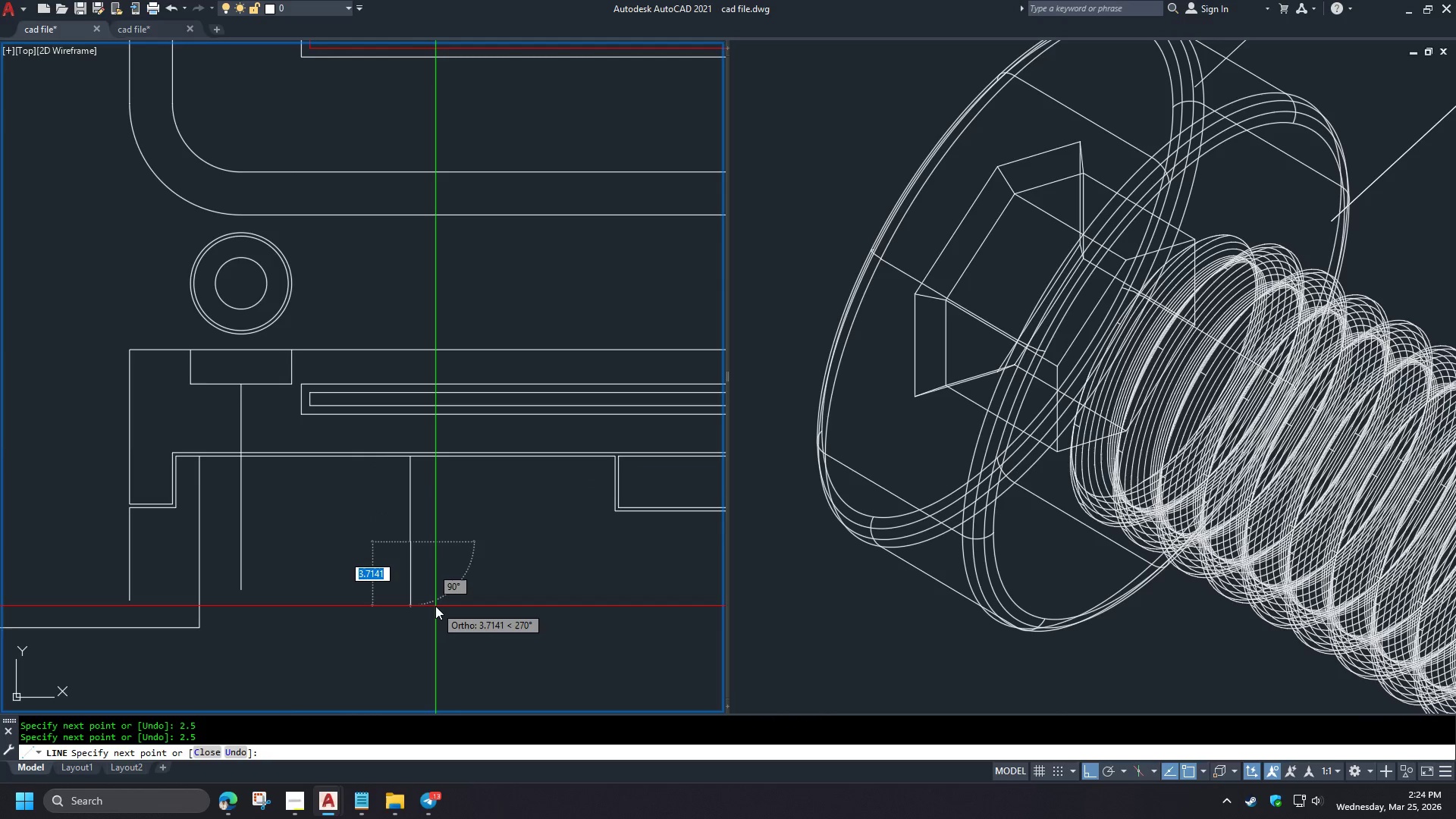 
key(Numpad2)
 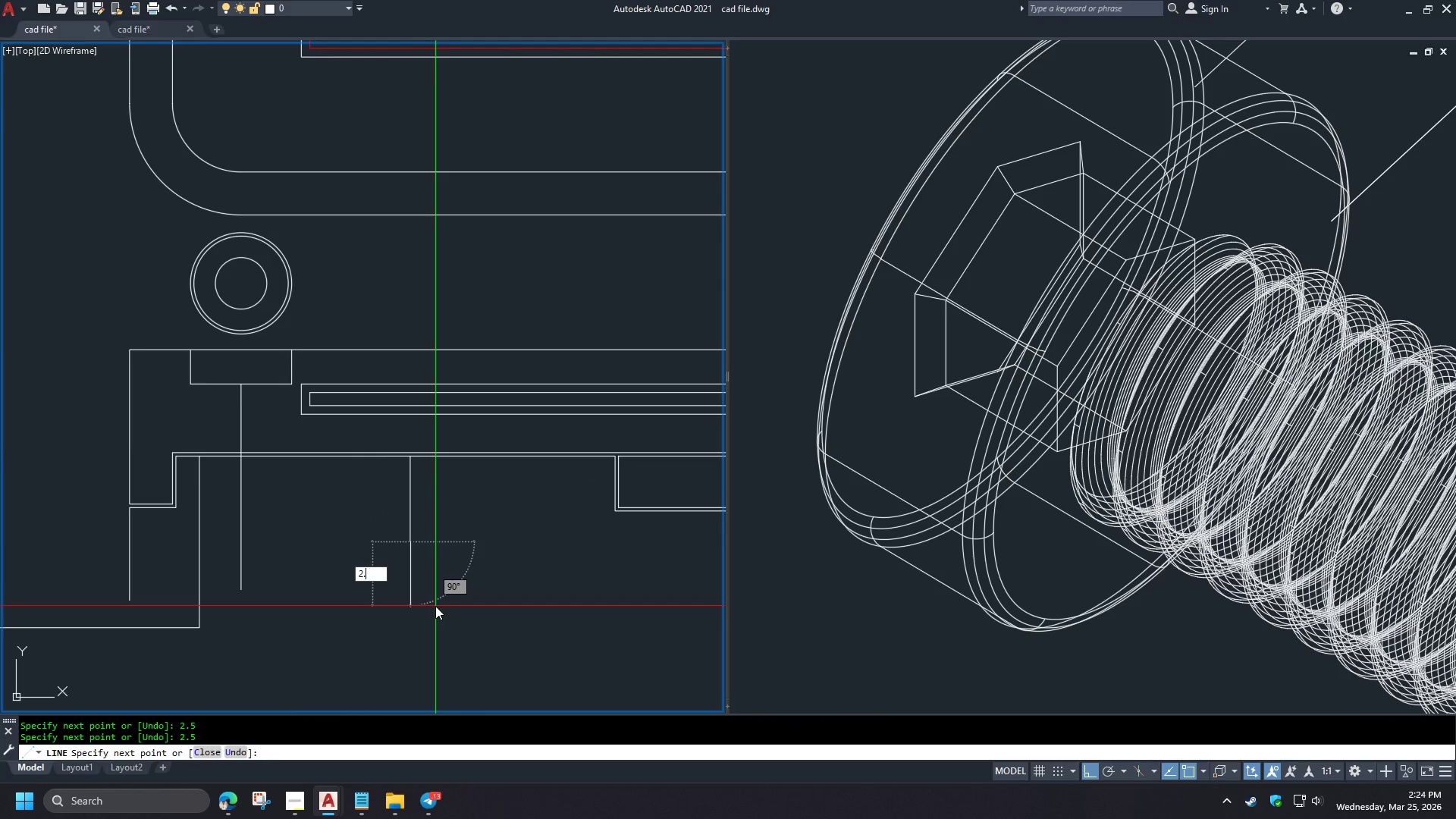 
key(NumpadDecimal)
 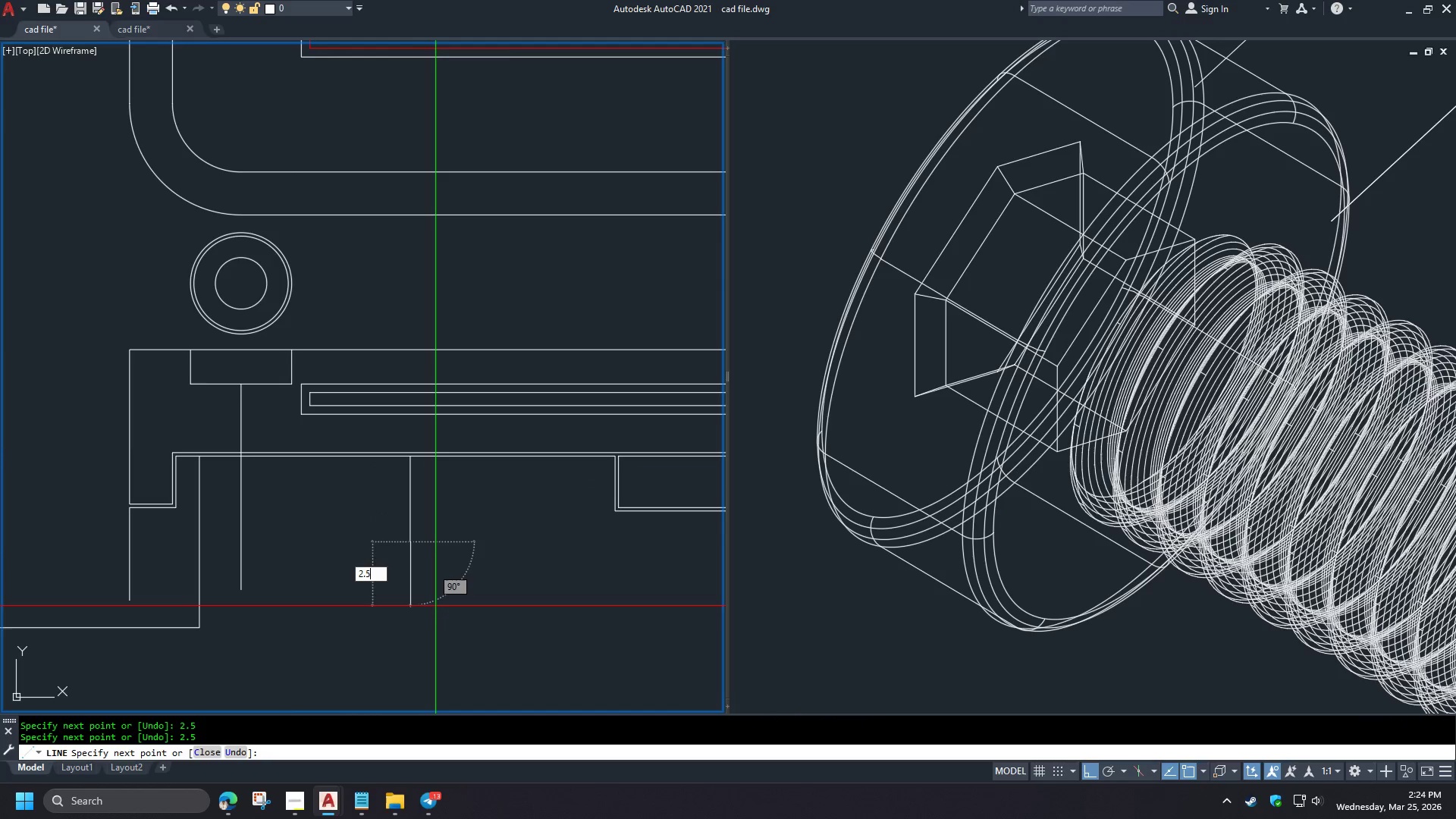 
key(Numpad5)
 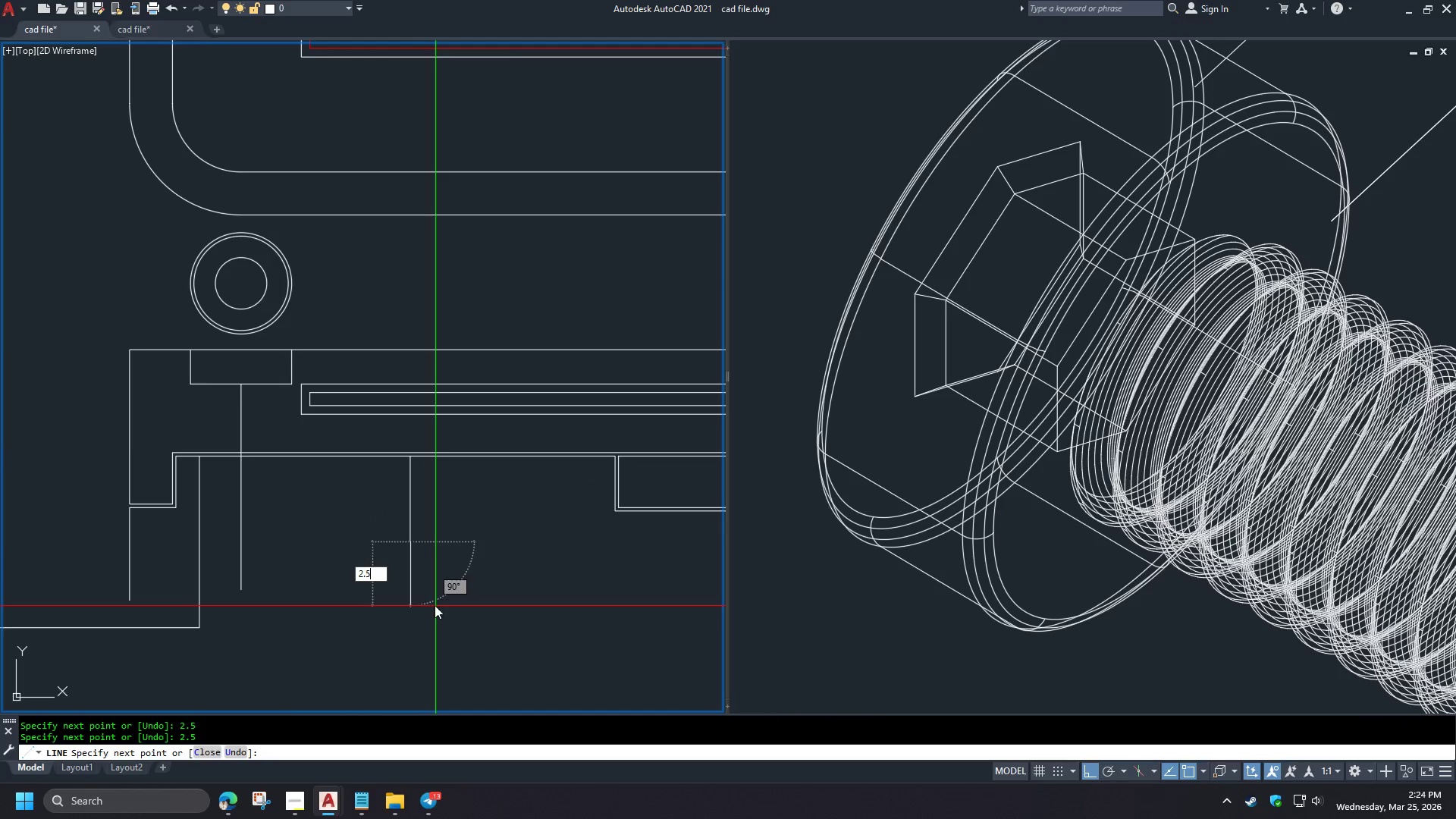 
left_click([80, 593])
 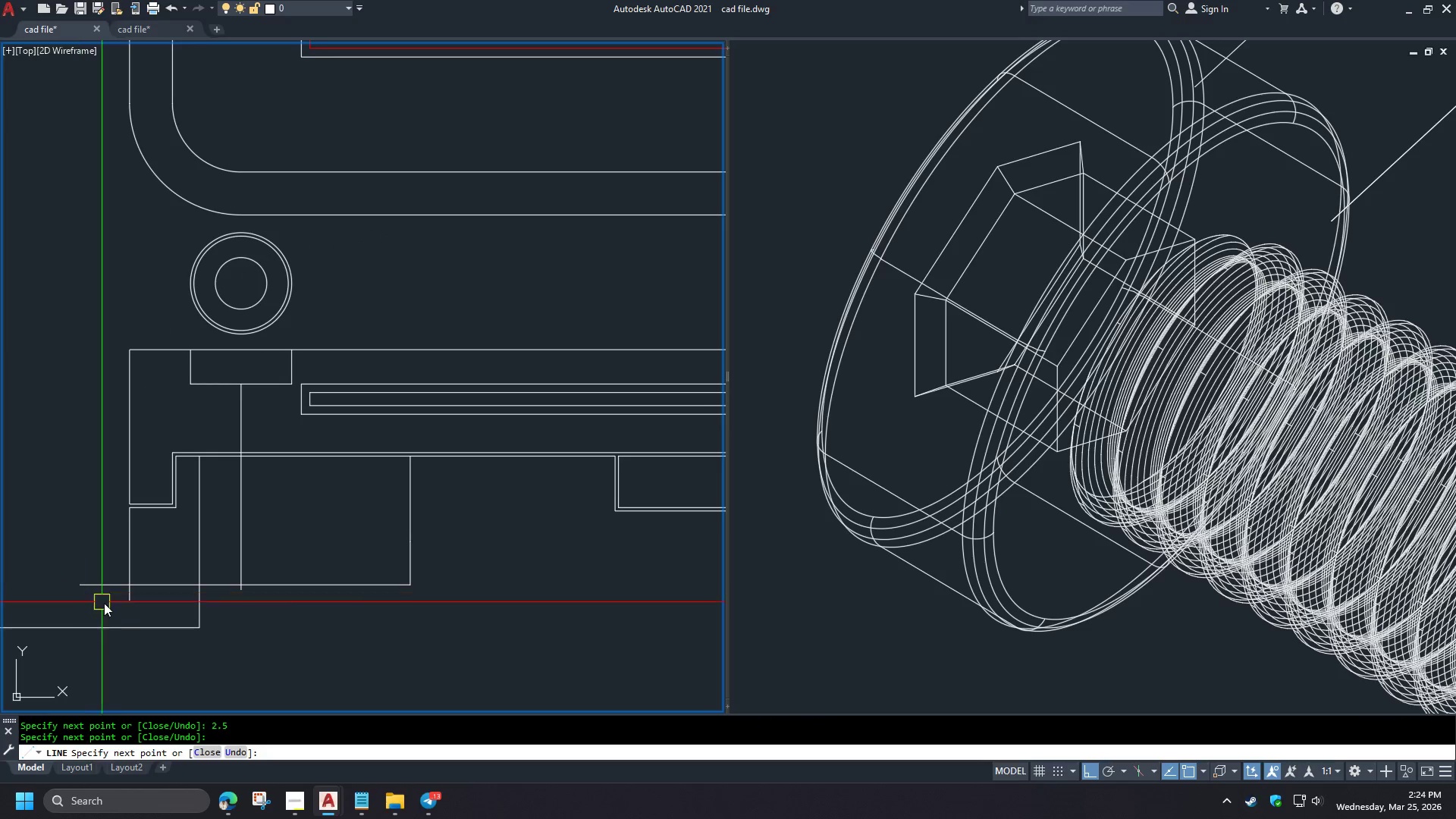 
type( di )
 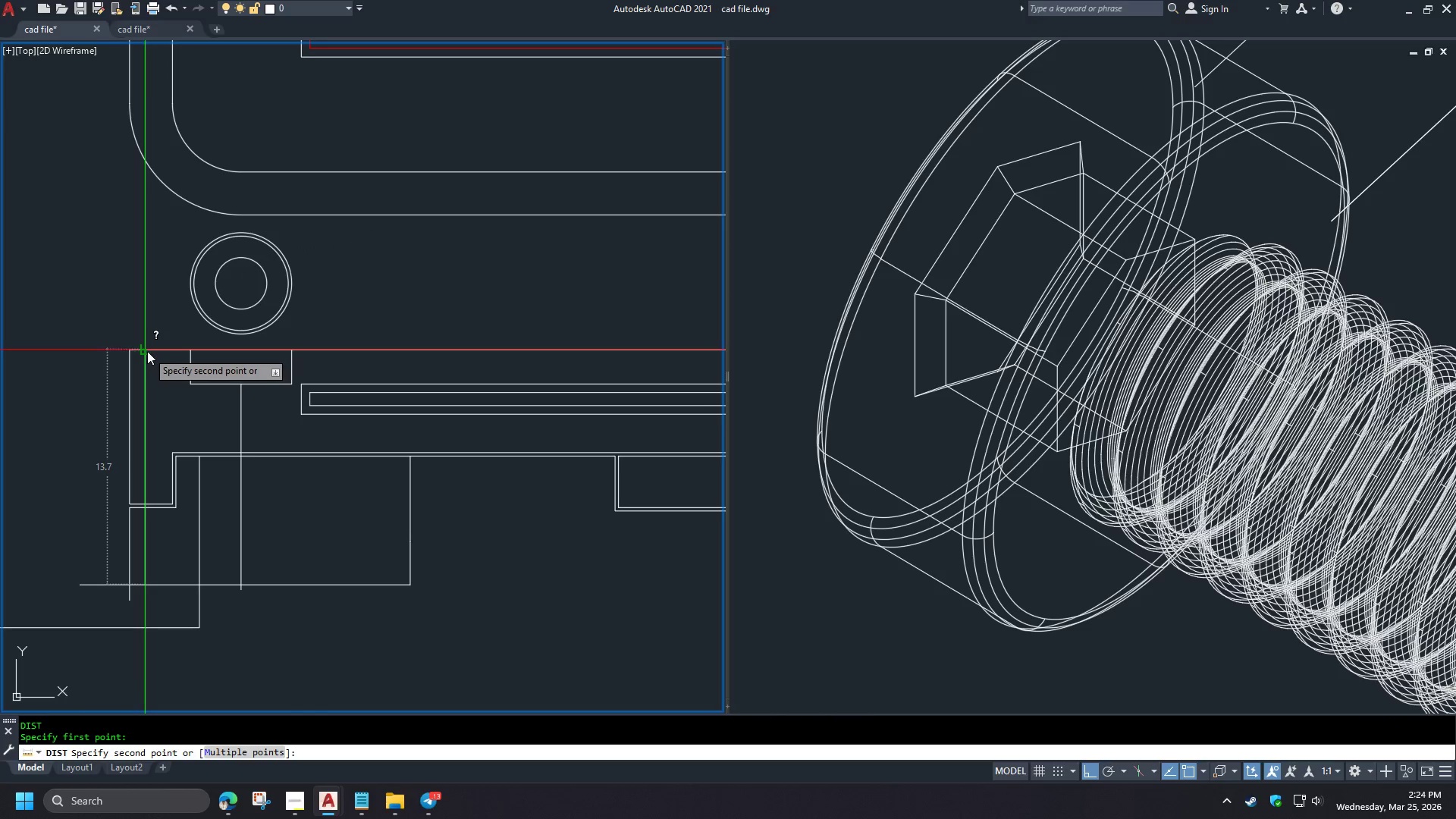 
key(Escape)
 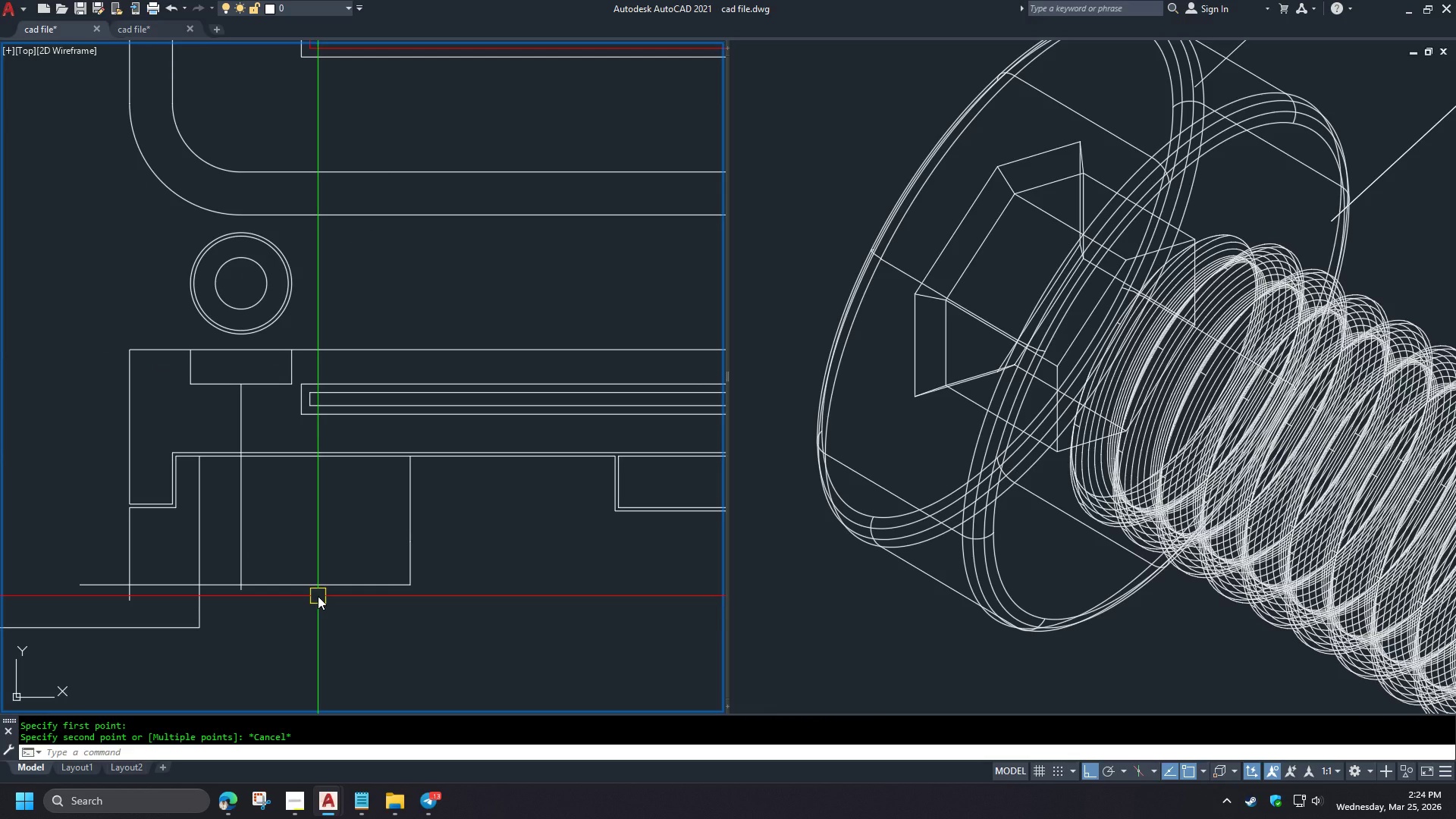 
left_click_drag(start_coordinate=[394, 607], to_coordinate=[391, 600])
 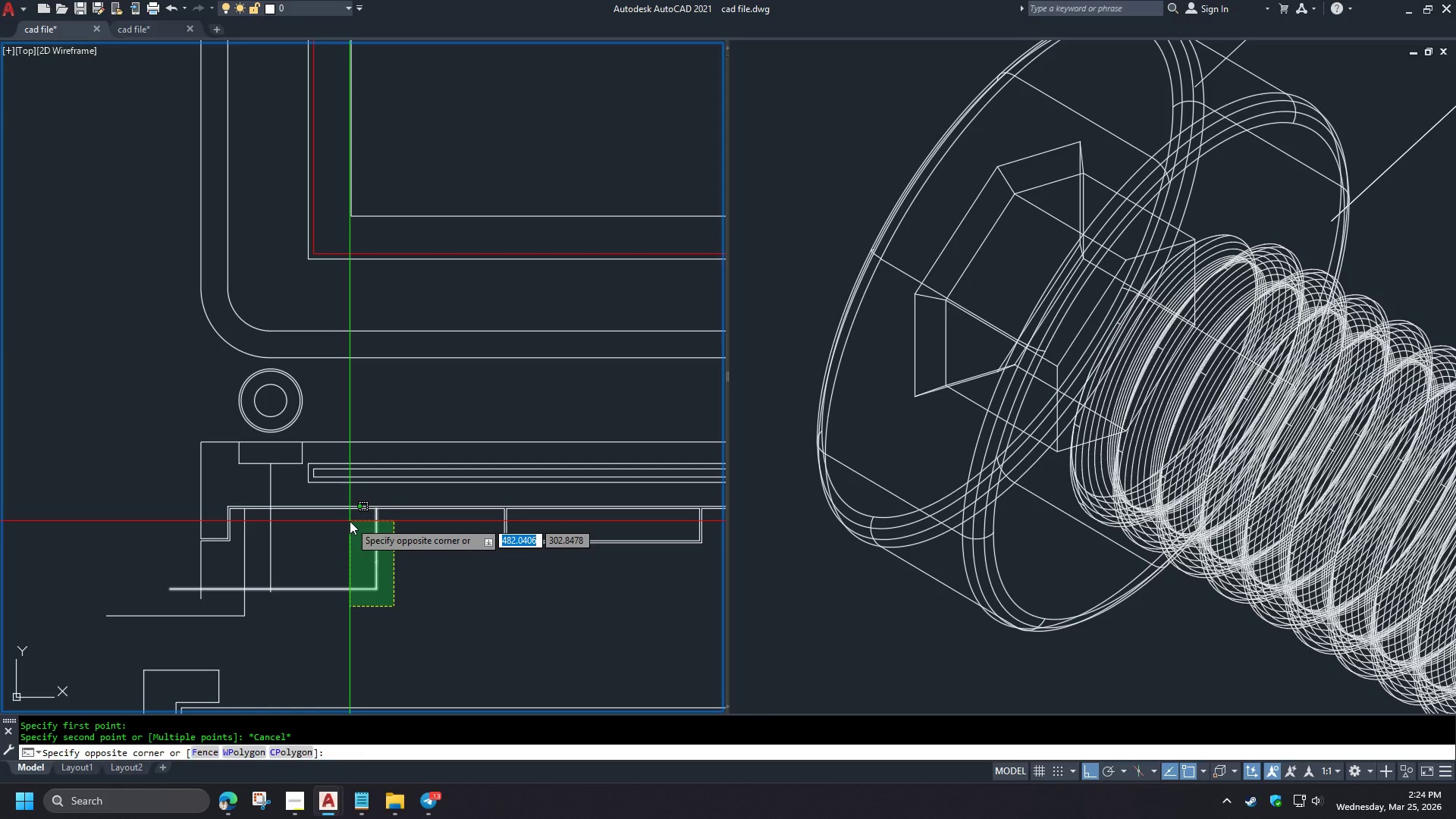 
left_click([350, 521])
 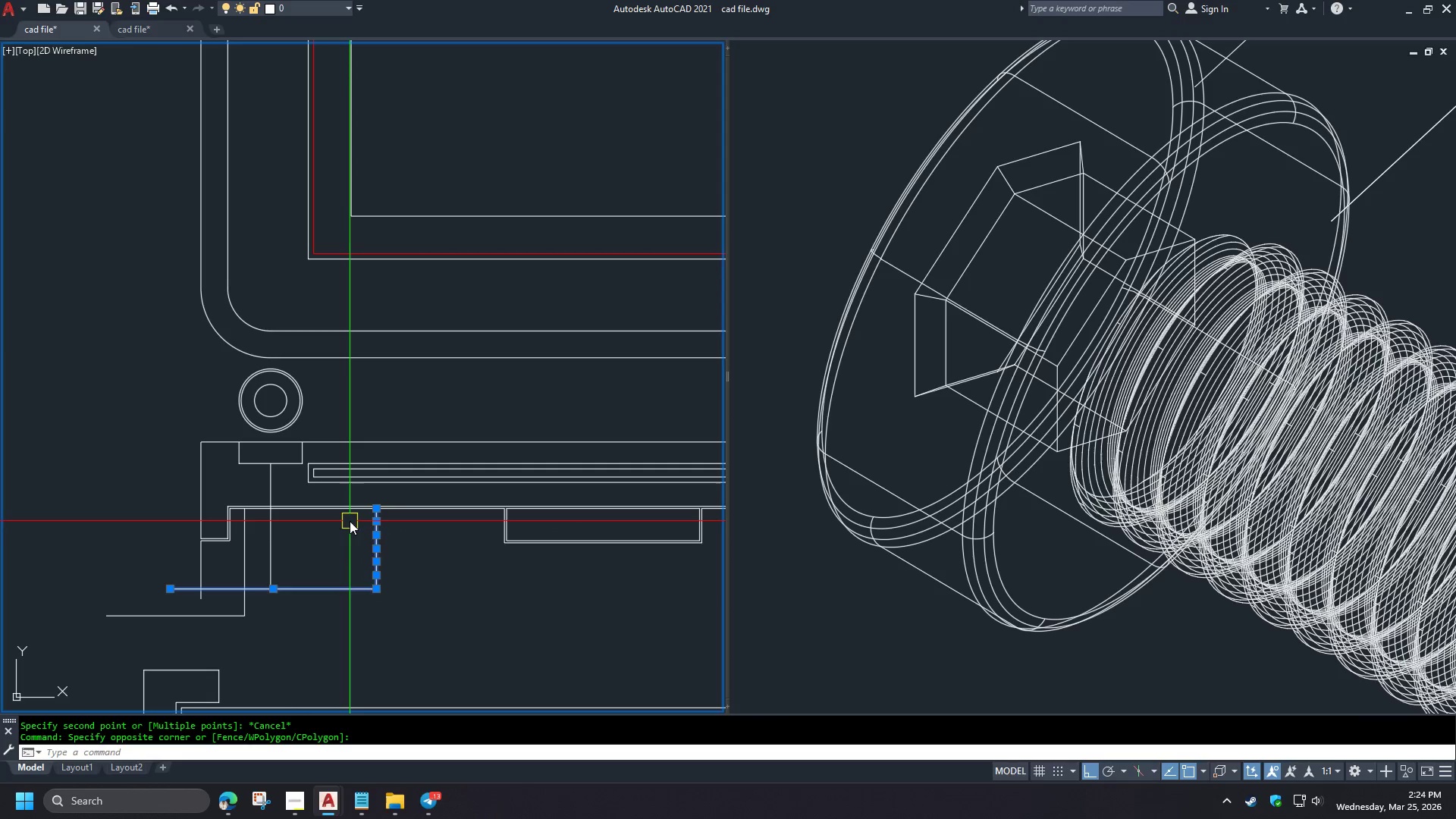 
key(E)
 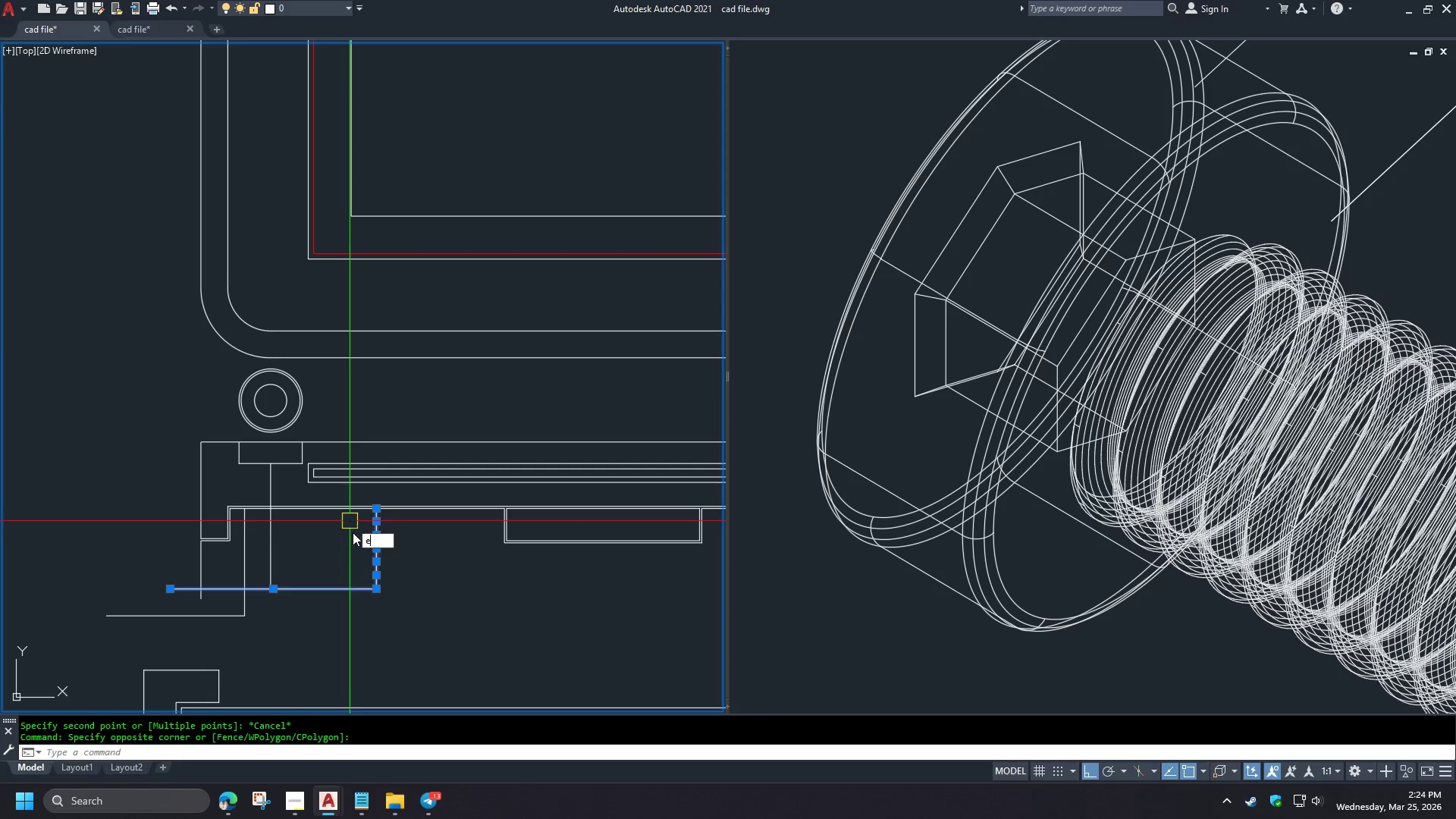 
key(Space)
 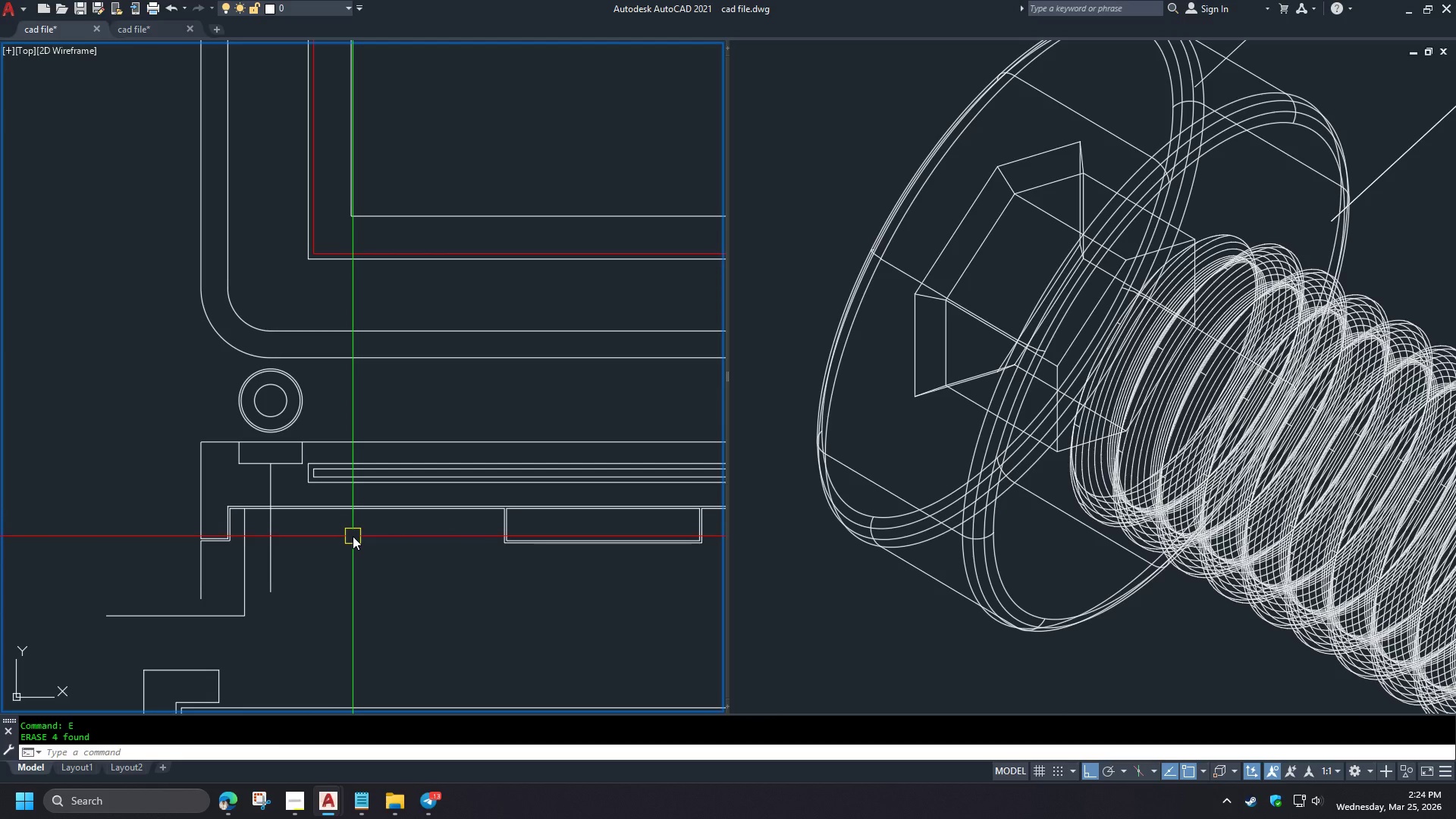 
scroll: coordinate [321, 597], scroll_direction: down, amount: 1.0
 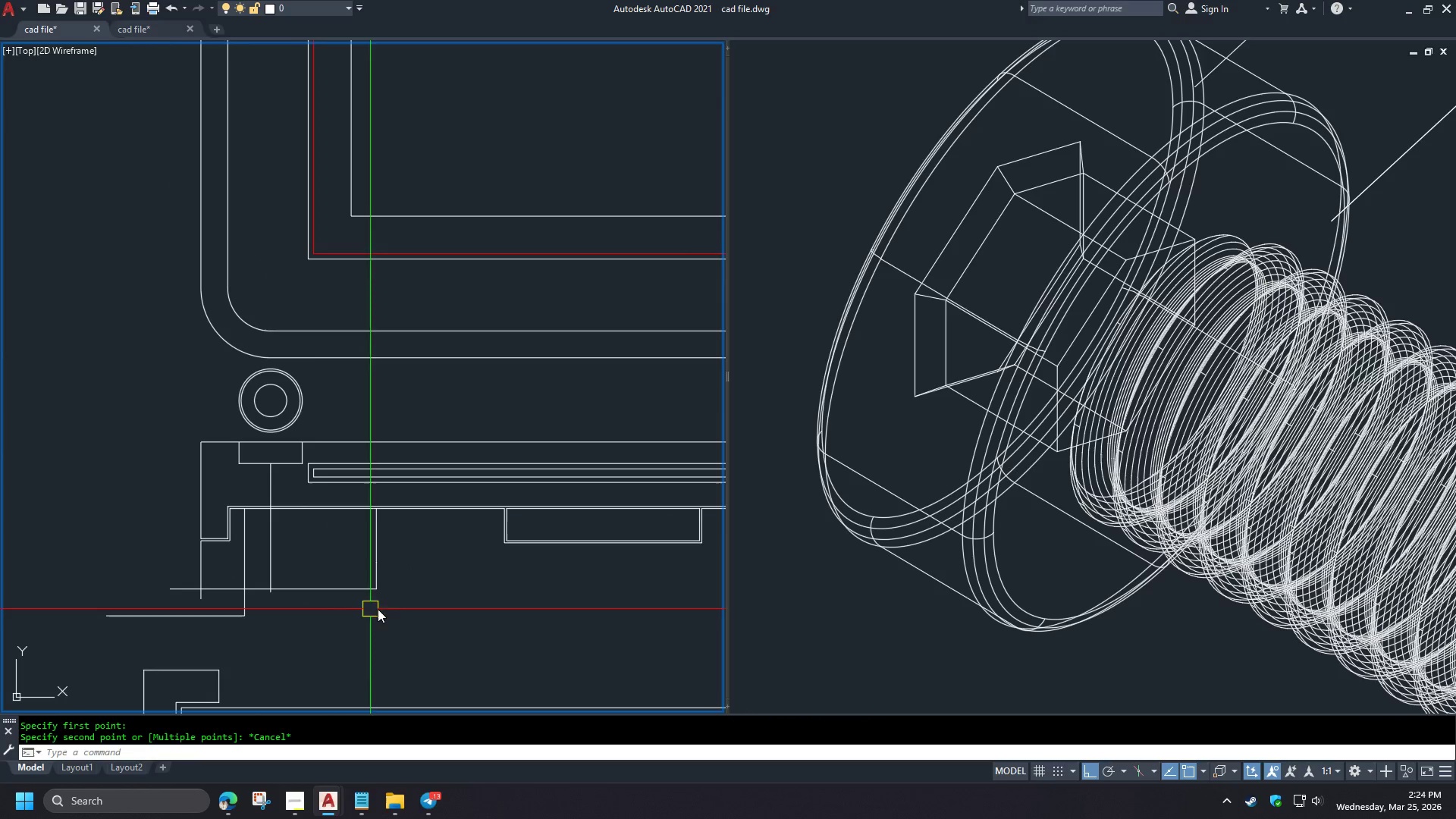 
key(L)
 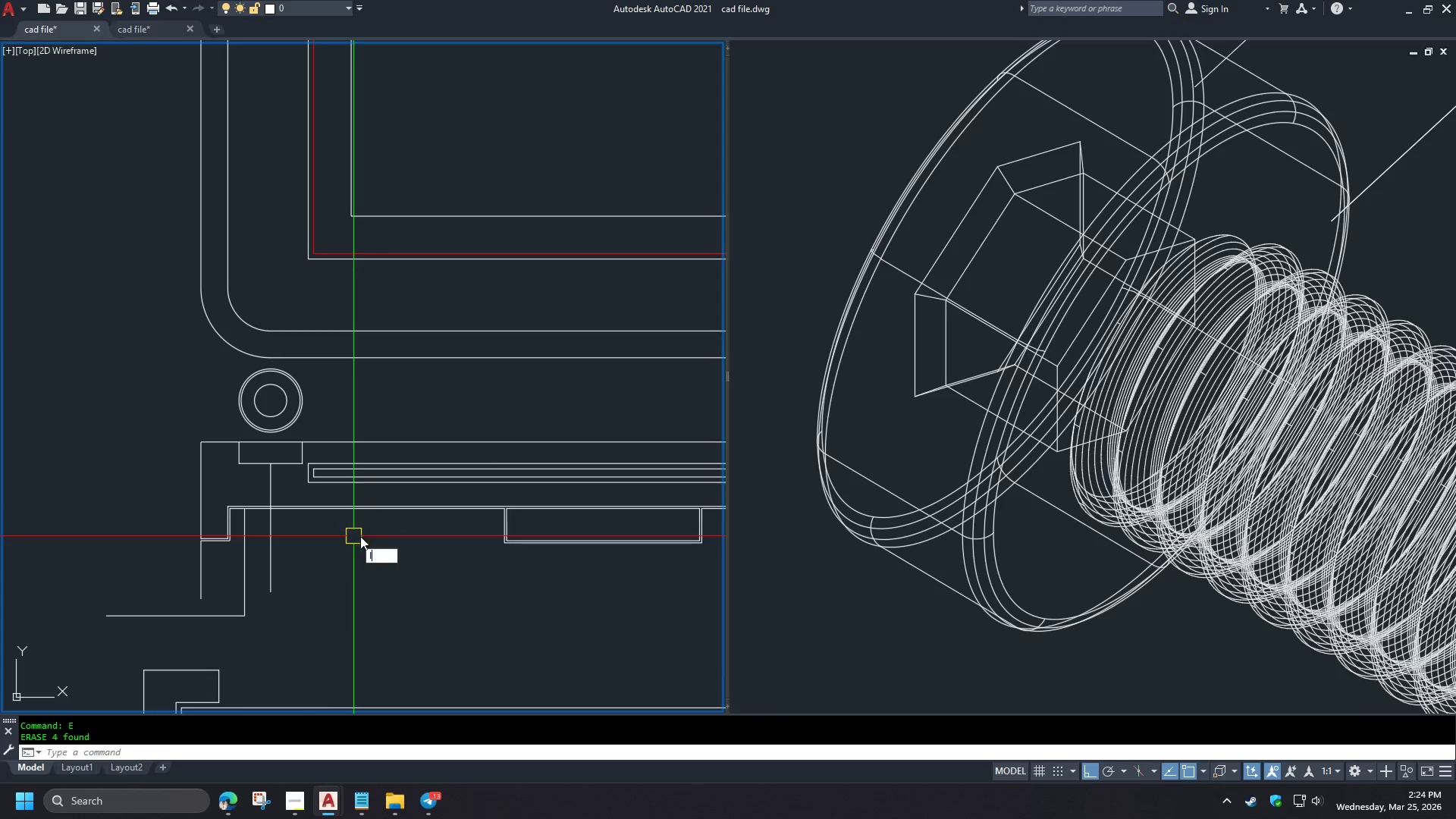 
key(Space)
 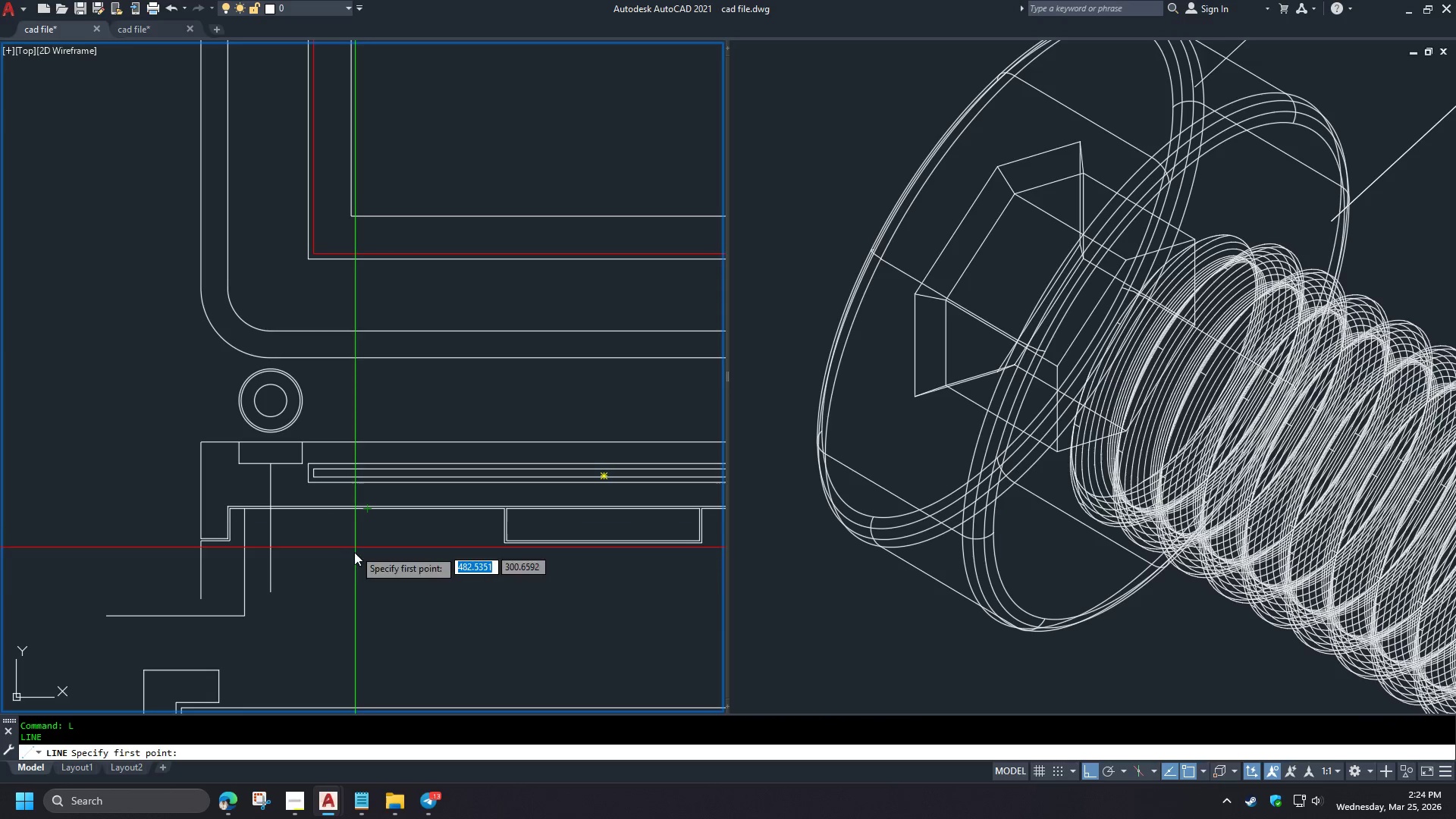 
key(Escape)
 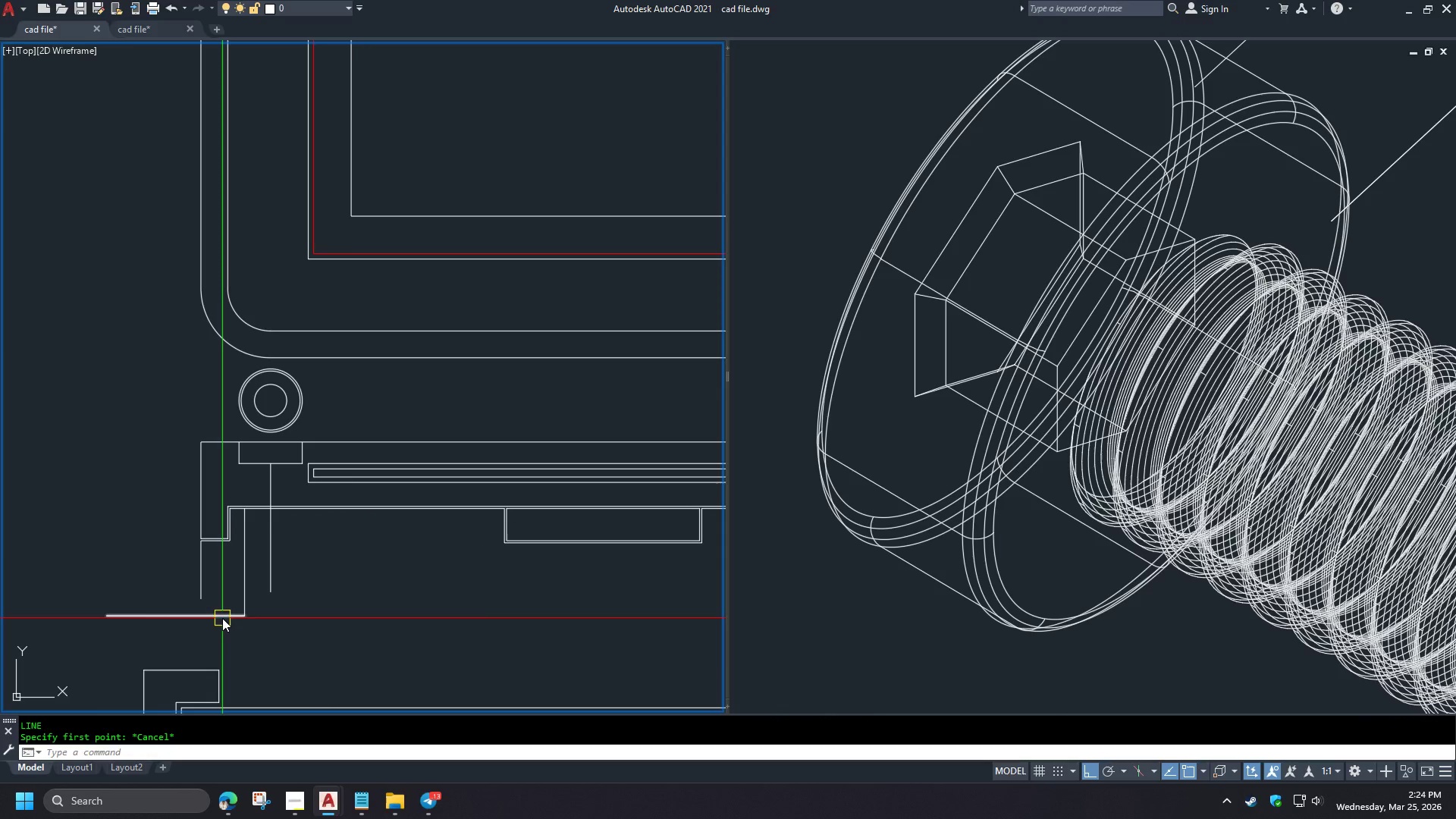 
left_click([222, 618])
 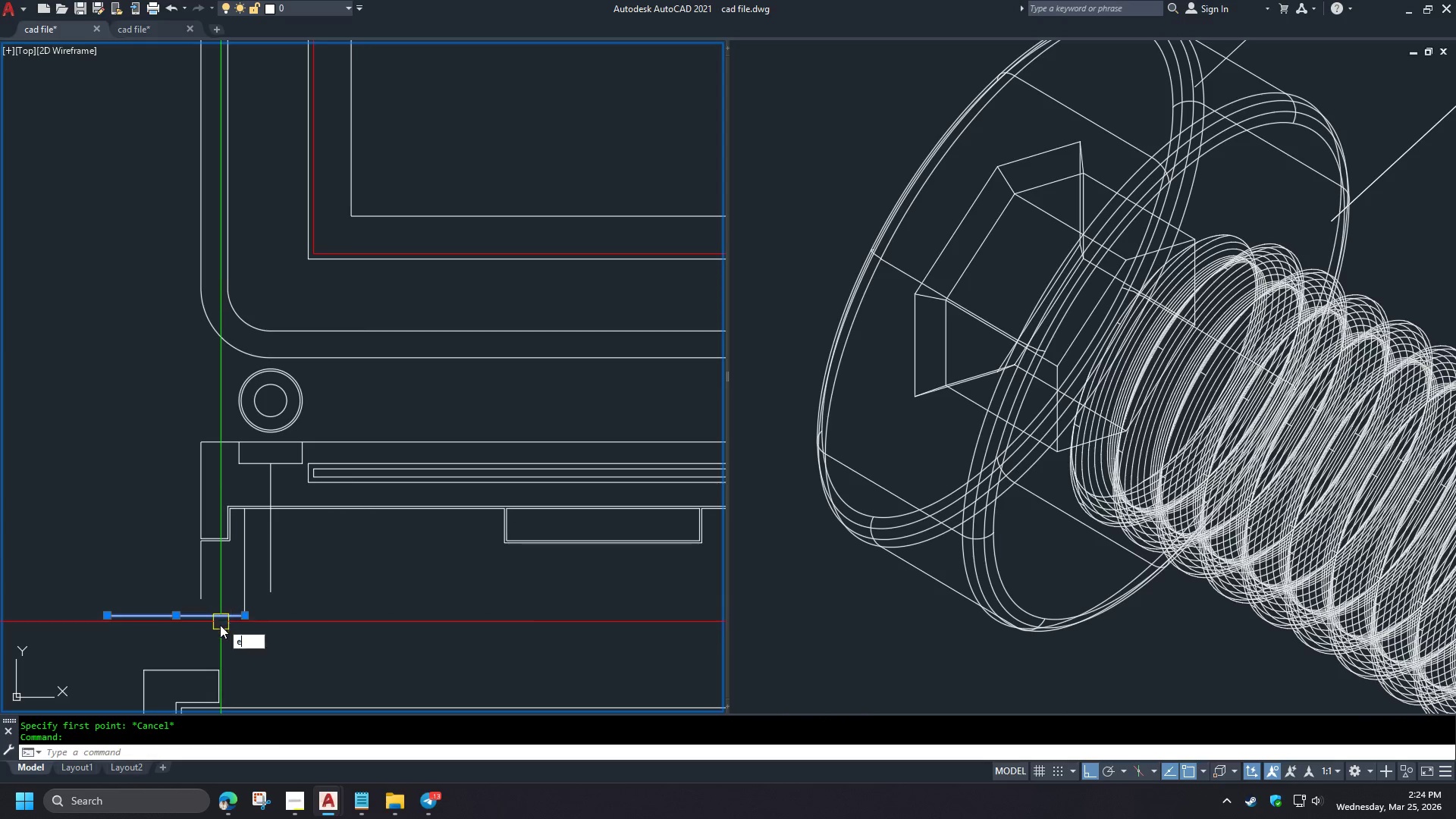 
key(E)
 